 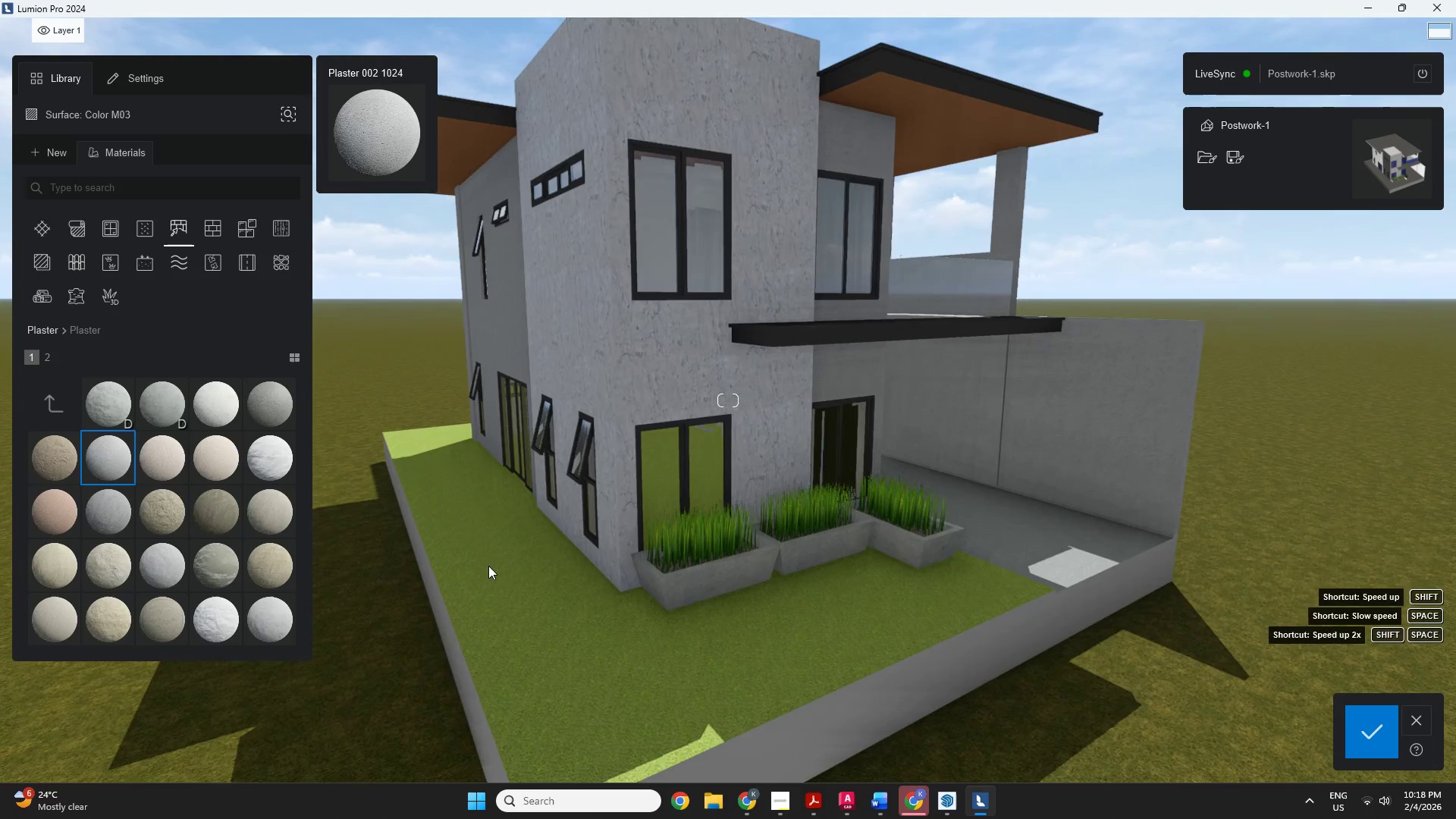 
left_click([149, 78])
 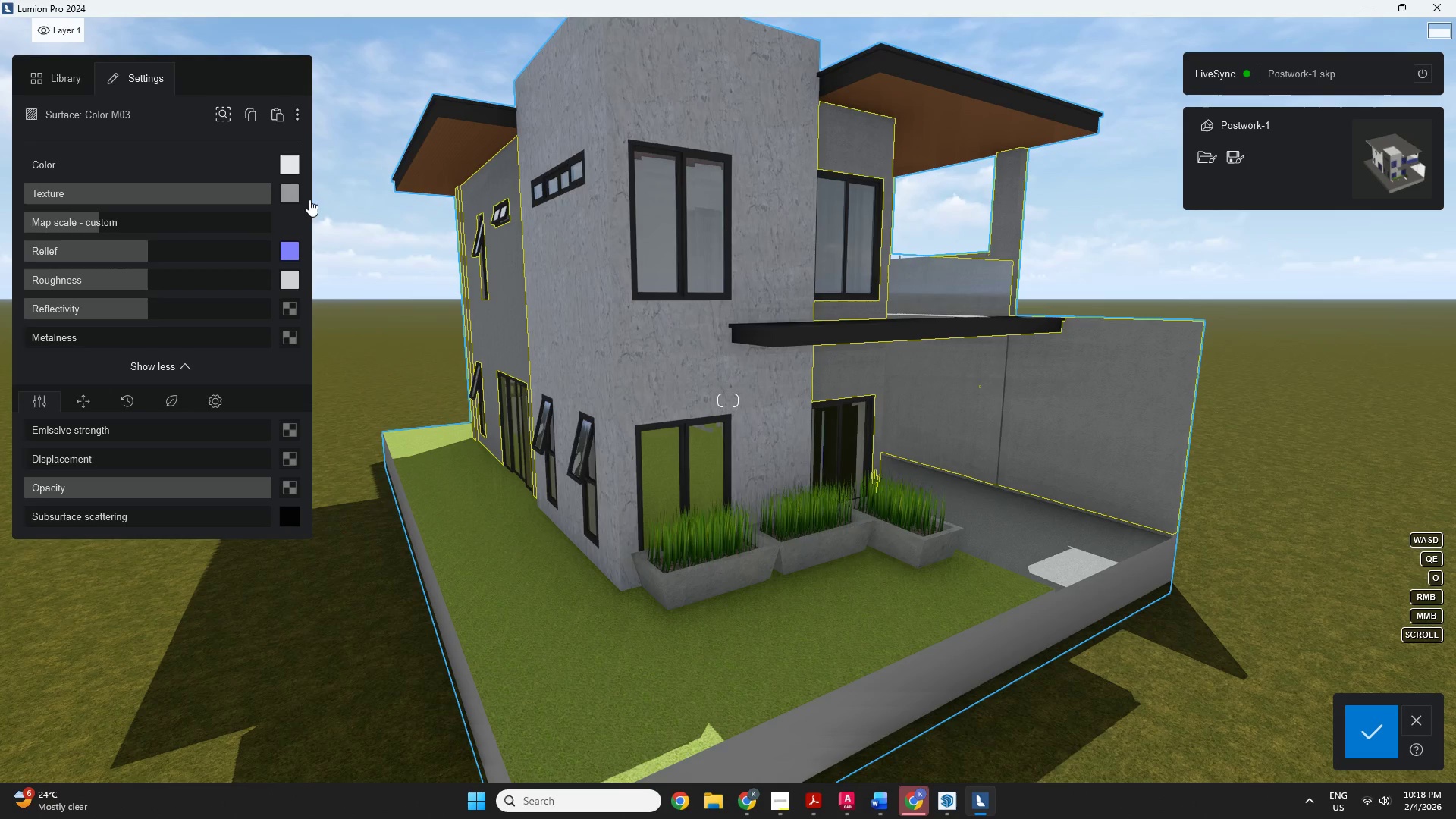 
left_click([297, 165])
 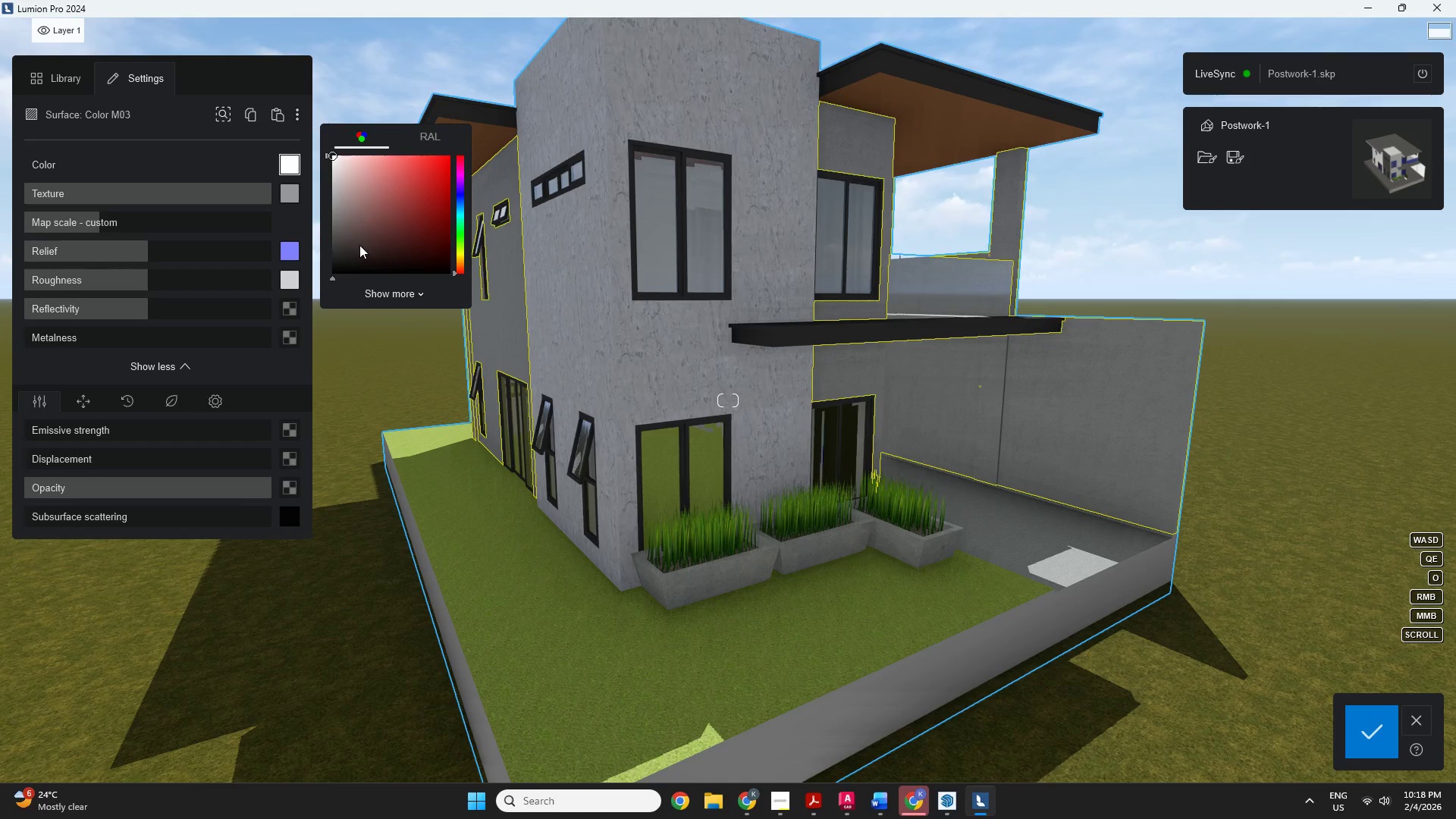 
left_click([336, 240])
 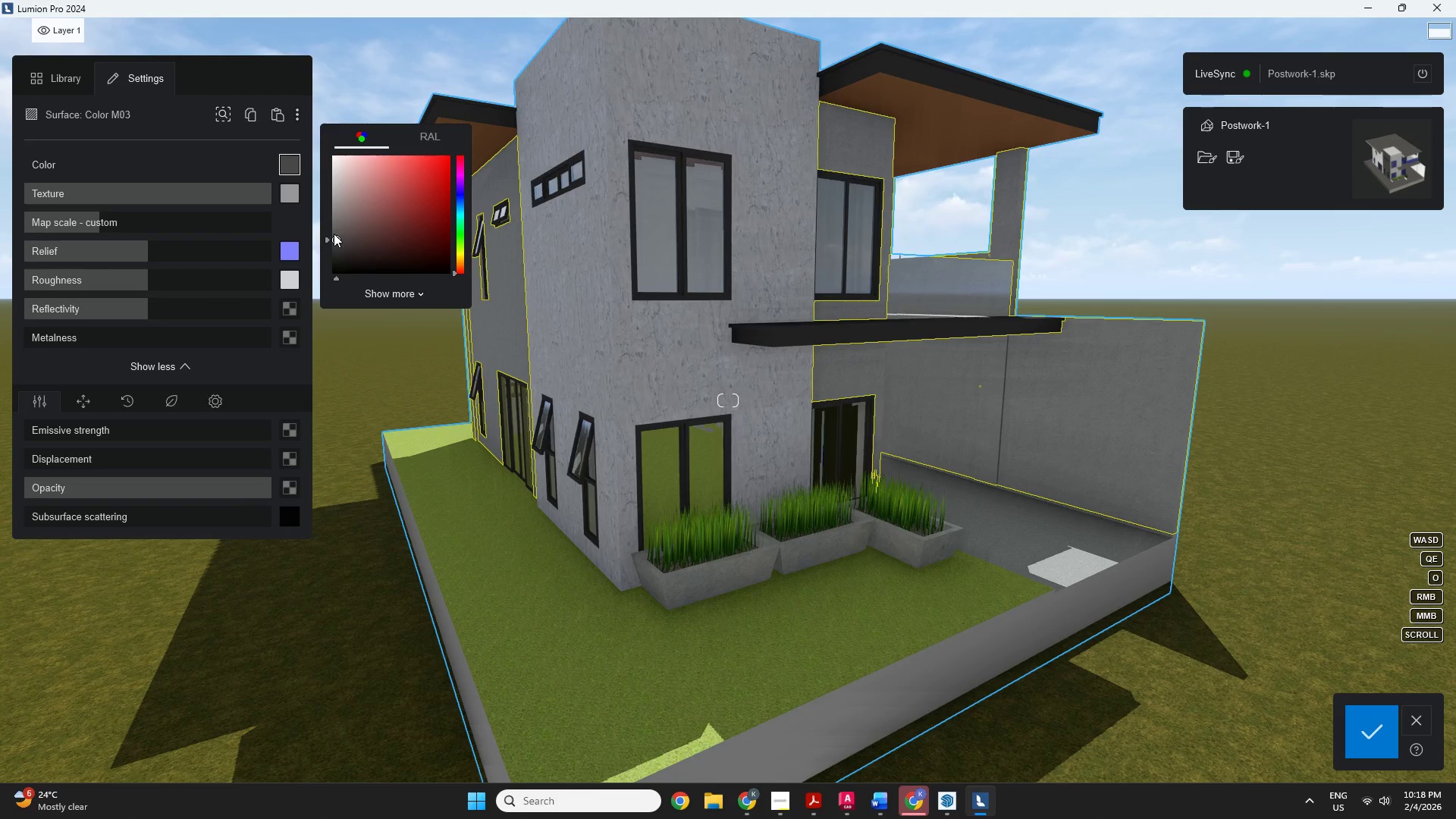 
left_click([334, 249])
 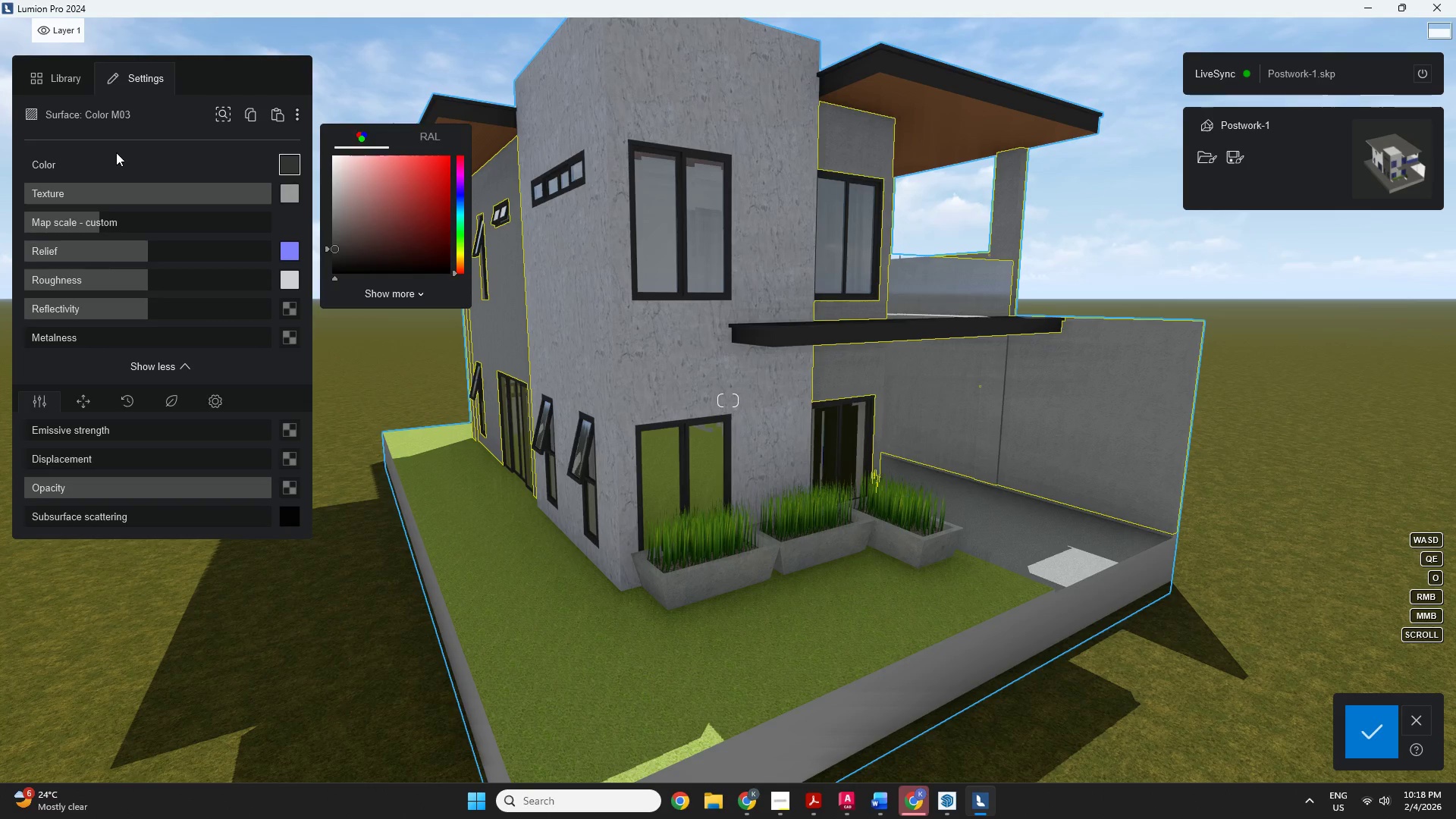 
double_click([111, 161])
 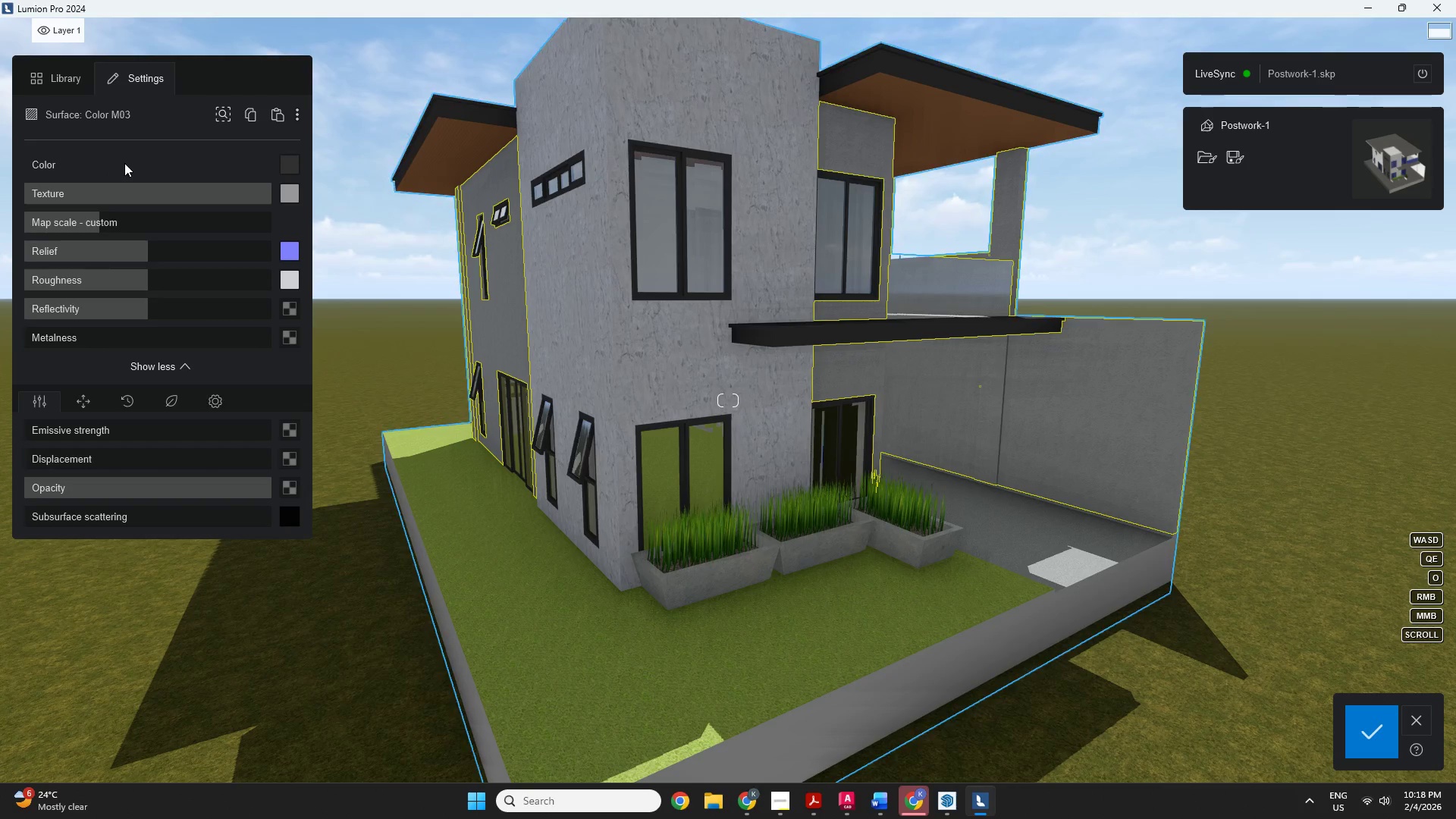 
left_click_drag(start_coordinate=[124, 163], to_coordinate=[165, 168])
 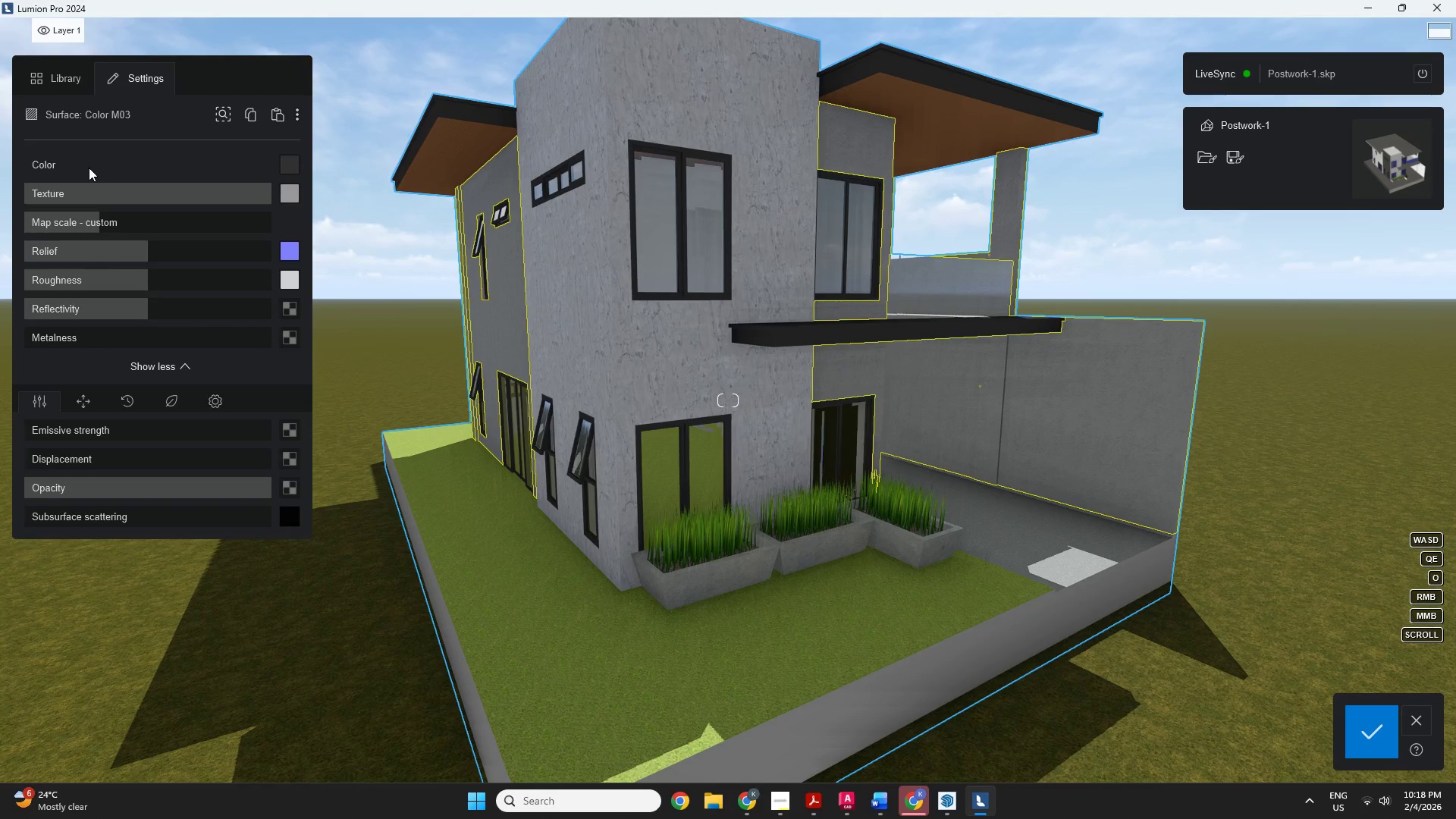 
left_click_drag(start_coordinate=[81, 170], to_coordinate=[64, 173])
 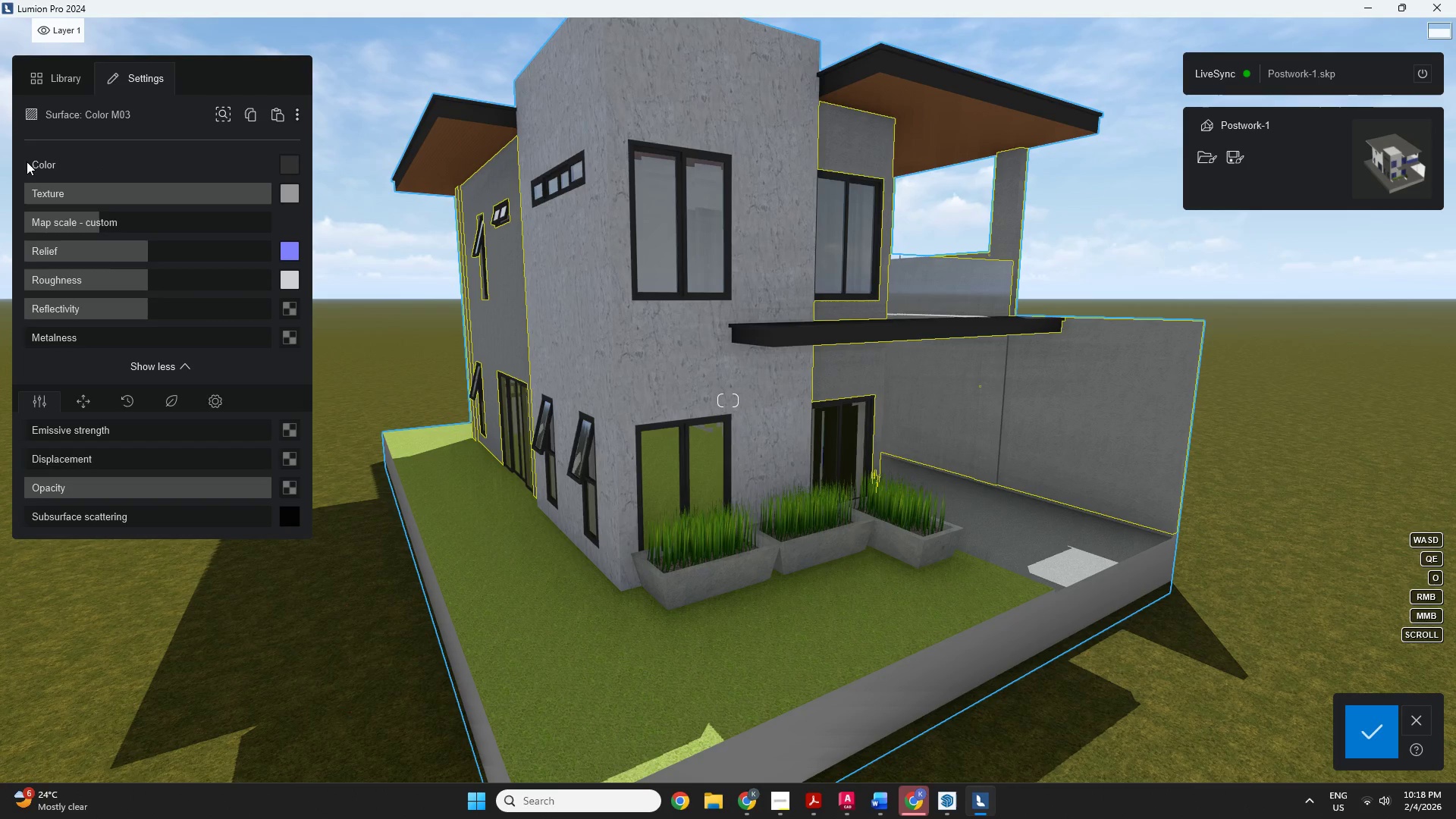 
left_click_drag(start_coordinate=[24, 162], to_coordinate=[99, 167])
 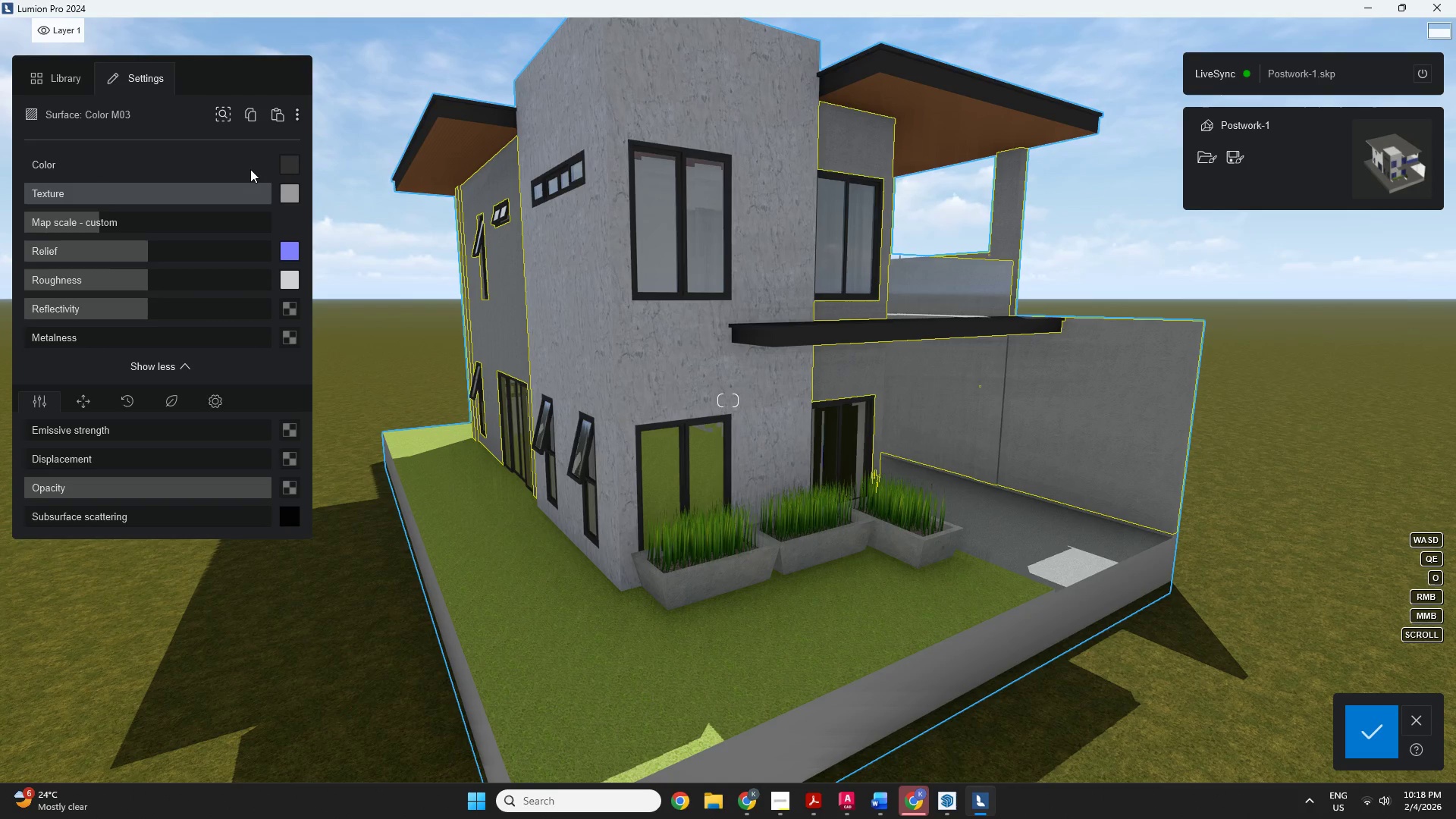 
left_click_drag(start_coordinate=[273, 162], to_coordinate=[277, 162])
 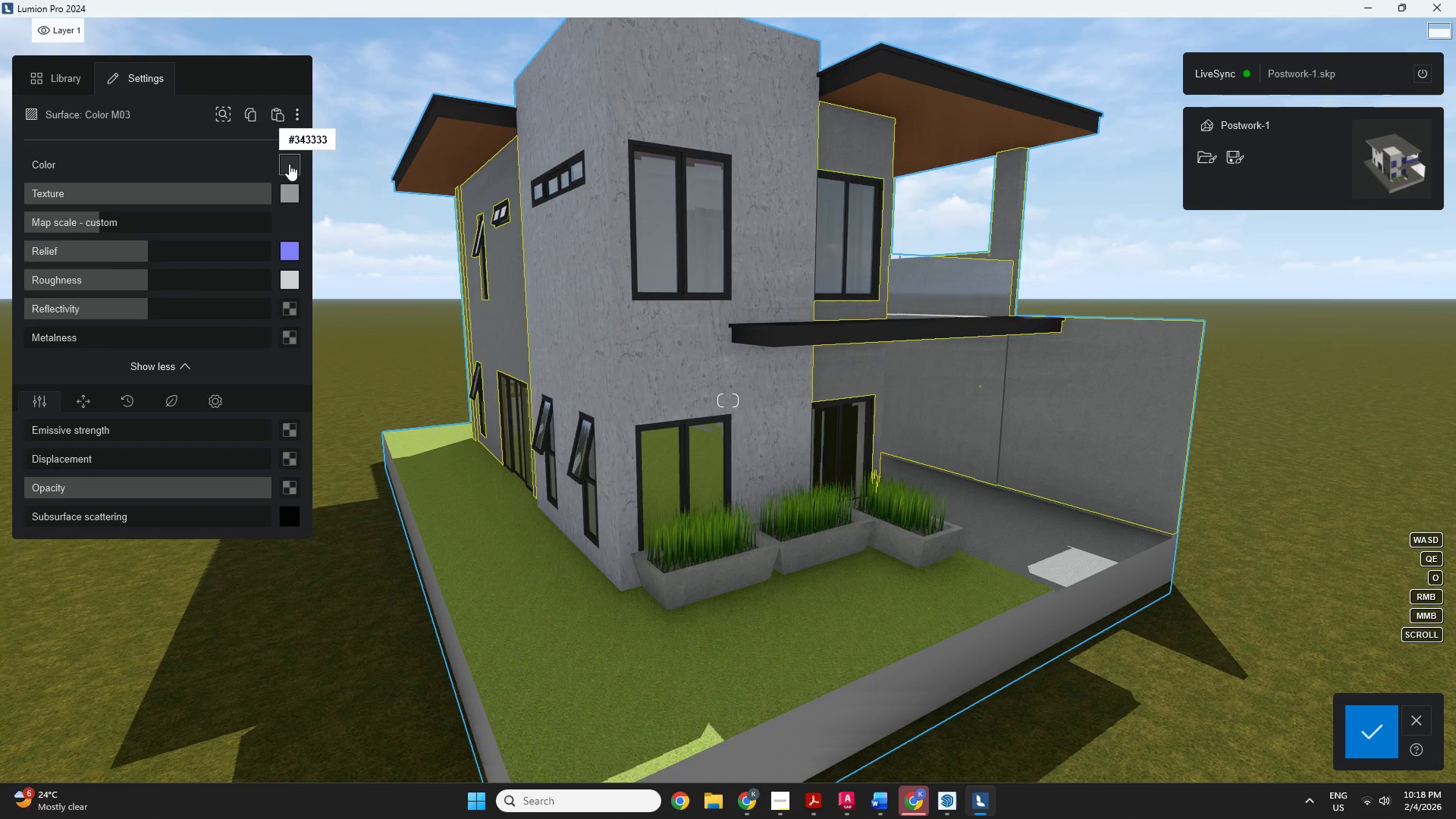 
triple_click([290, 164])
 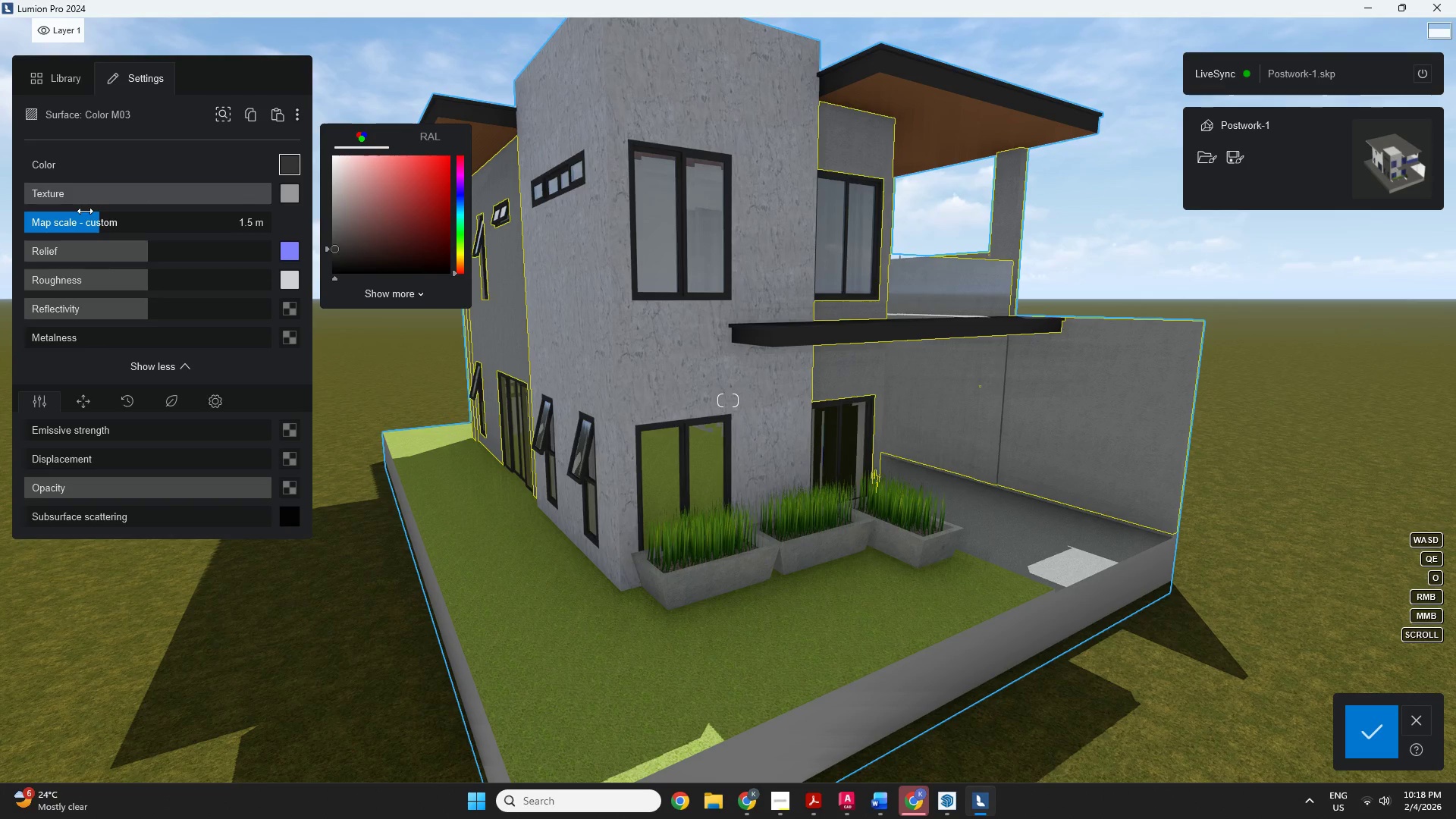 
left_click_drag(start_coordinate=[136, 194], to_coordinate=[247, 215])
 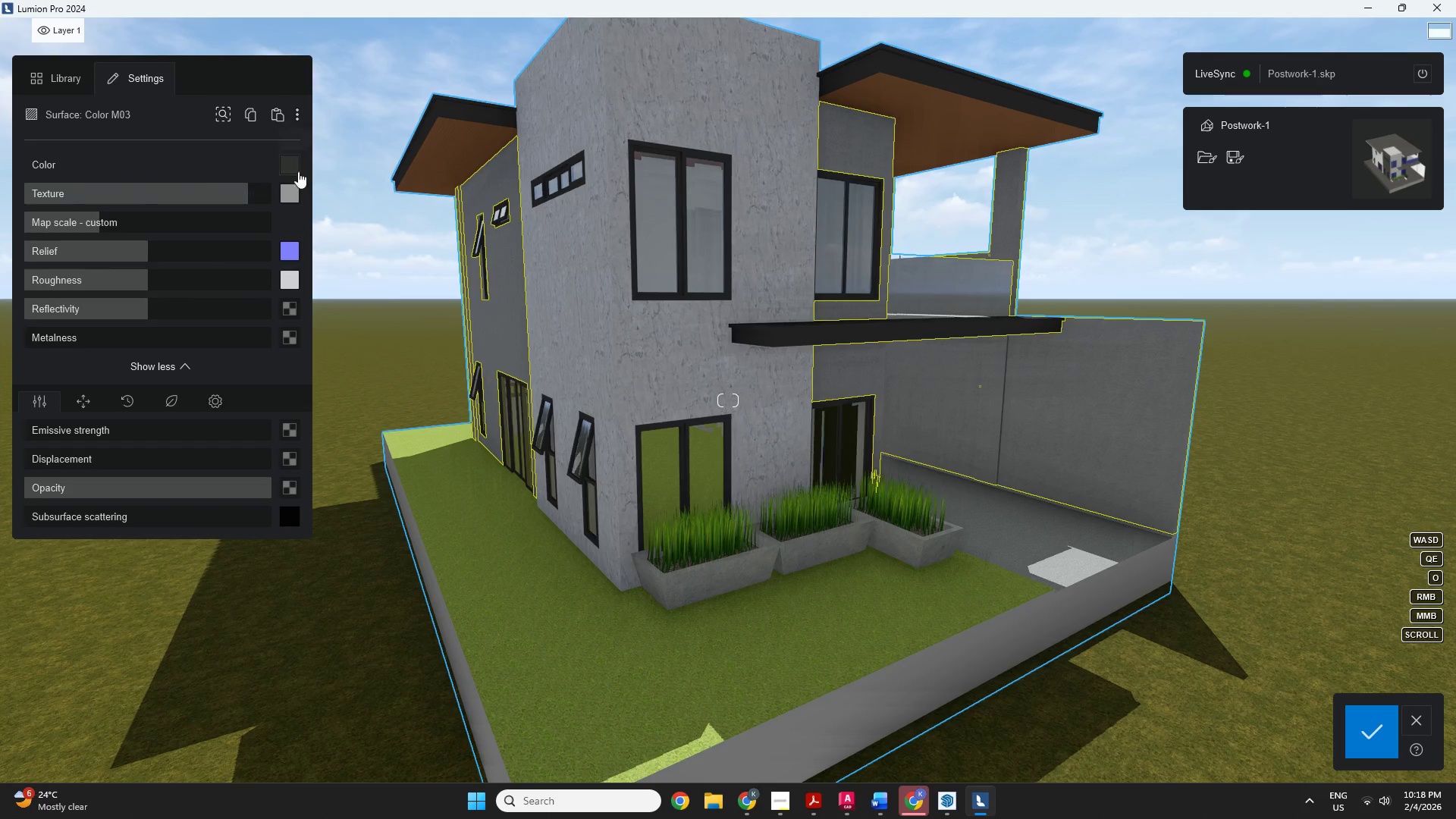 
left_click([296, 171])
 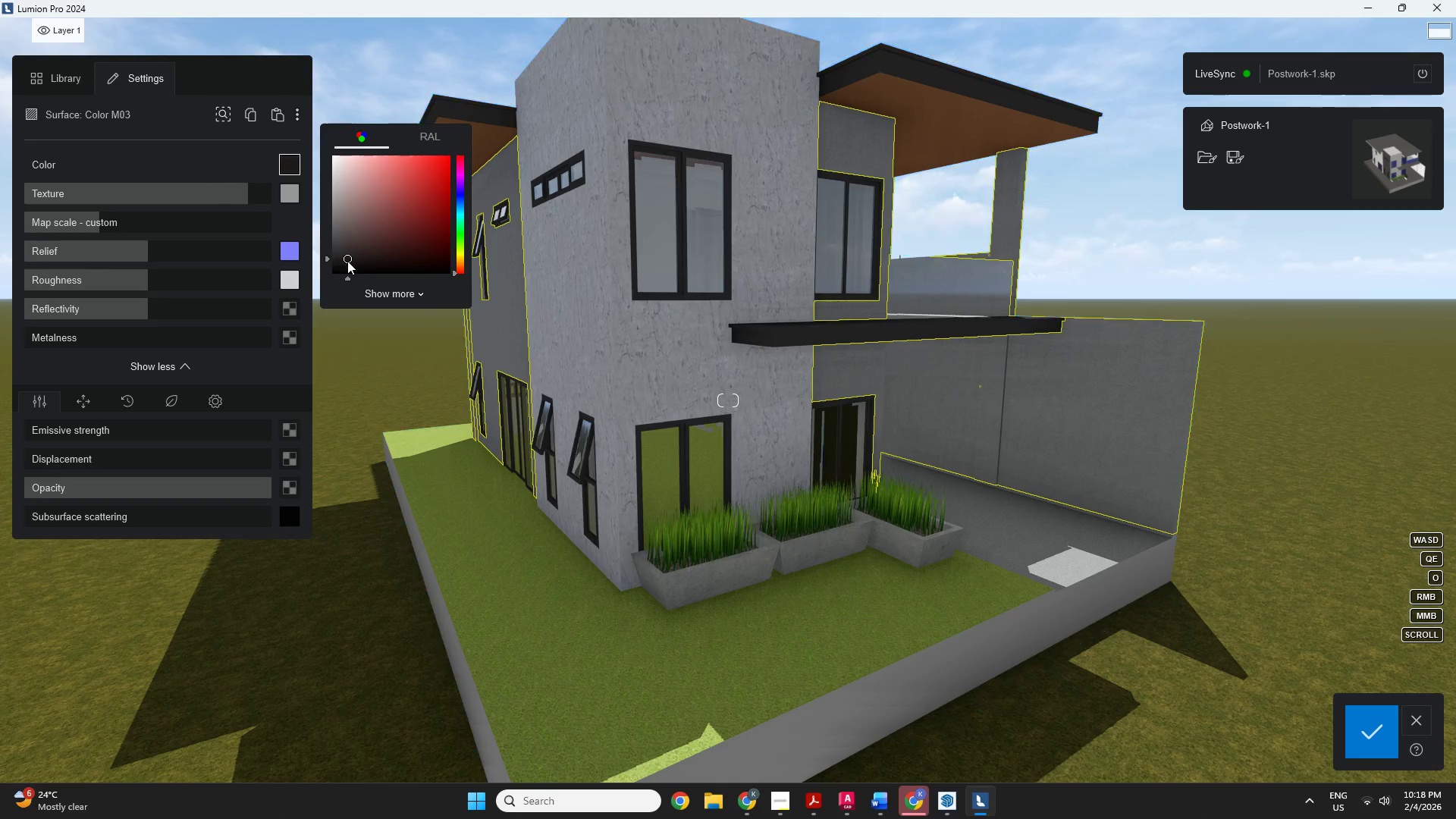 
left_click_drag(start_coordinate=[86, 159], to_coordinate=[31, 163])
 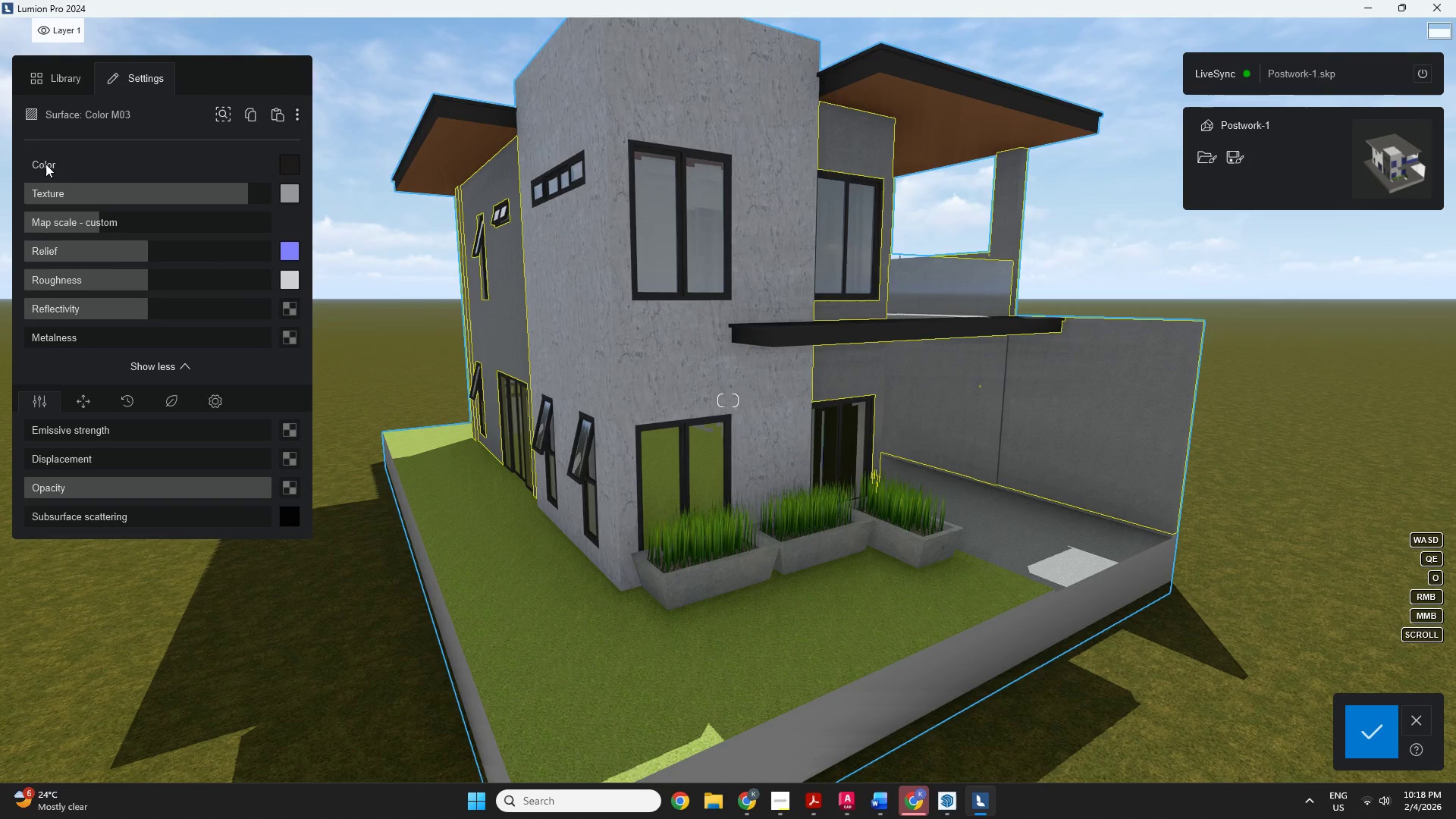 
left_click_drag(start_coordinate=[46, 164], to_coordinate=[181, 162])
 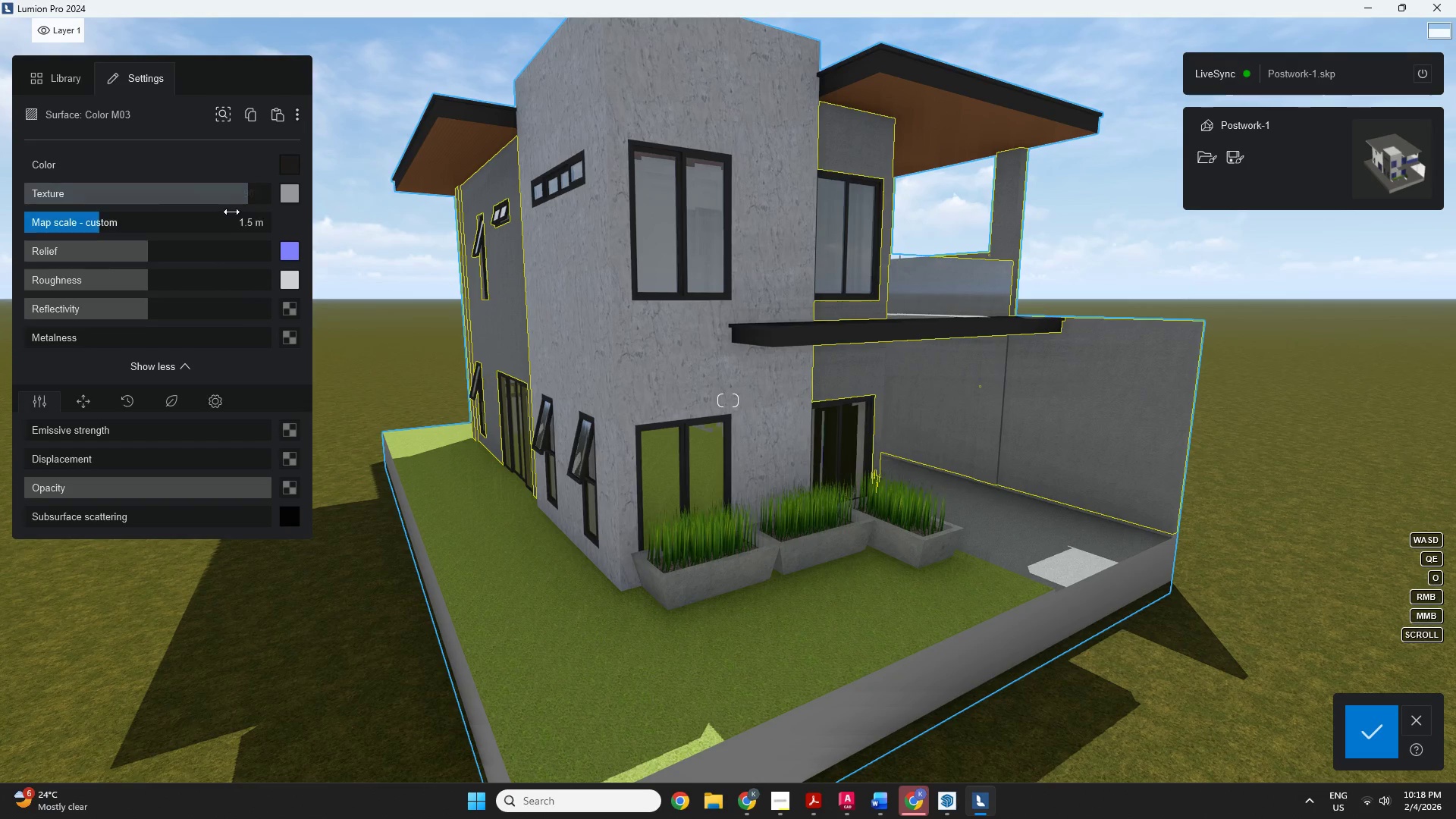 
left_click_drag(start_coordinate=[224, 198], to_coordinate=[193, 197])
 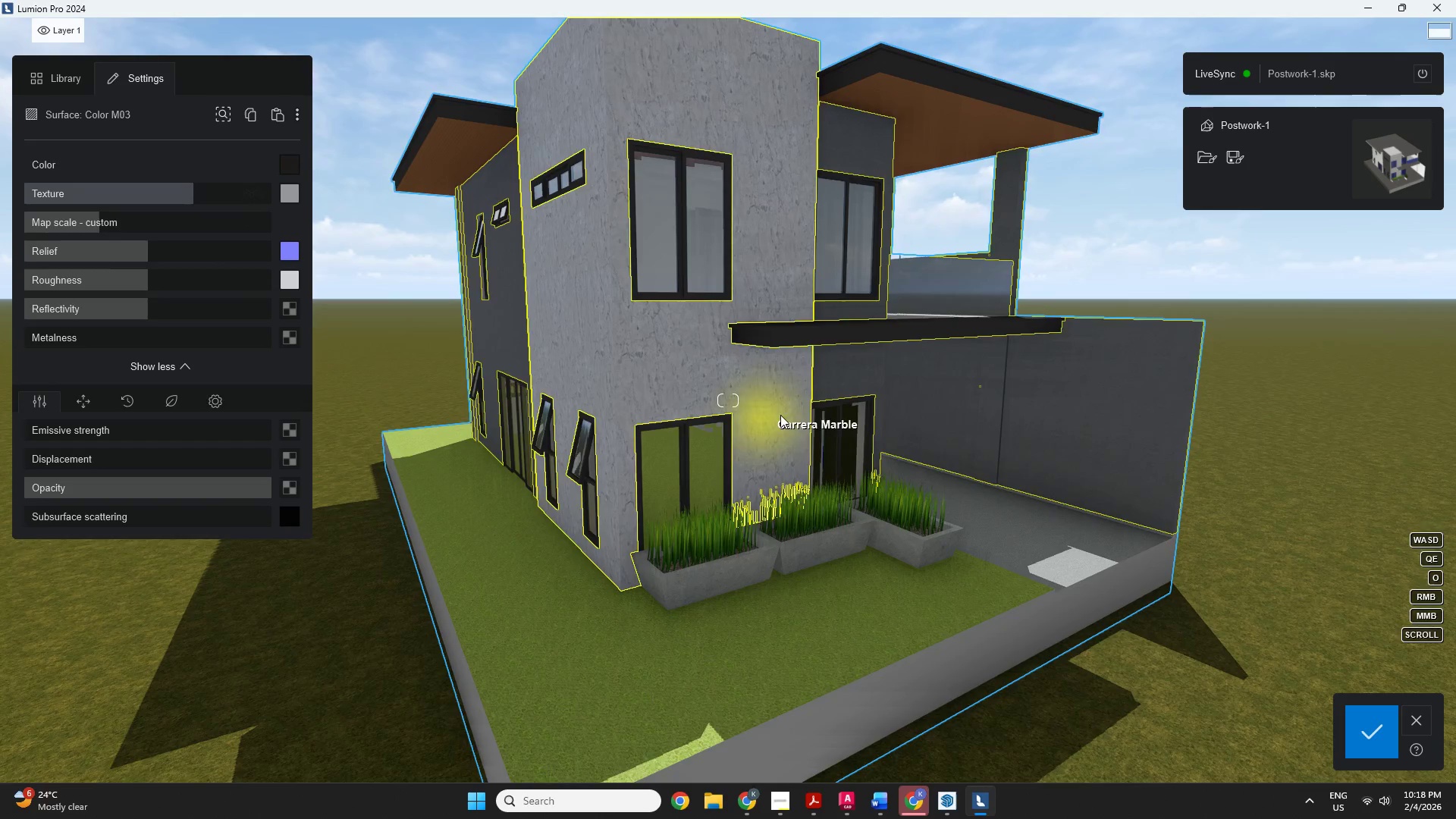 
scroll: coordinate [871, 482], scroll_direction: up, amount: 1.0
 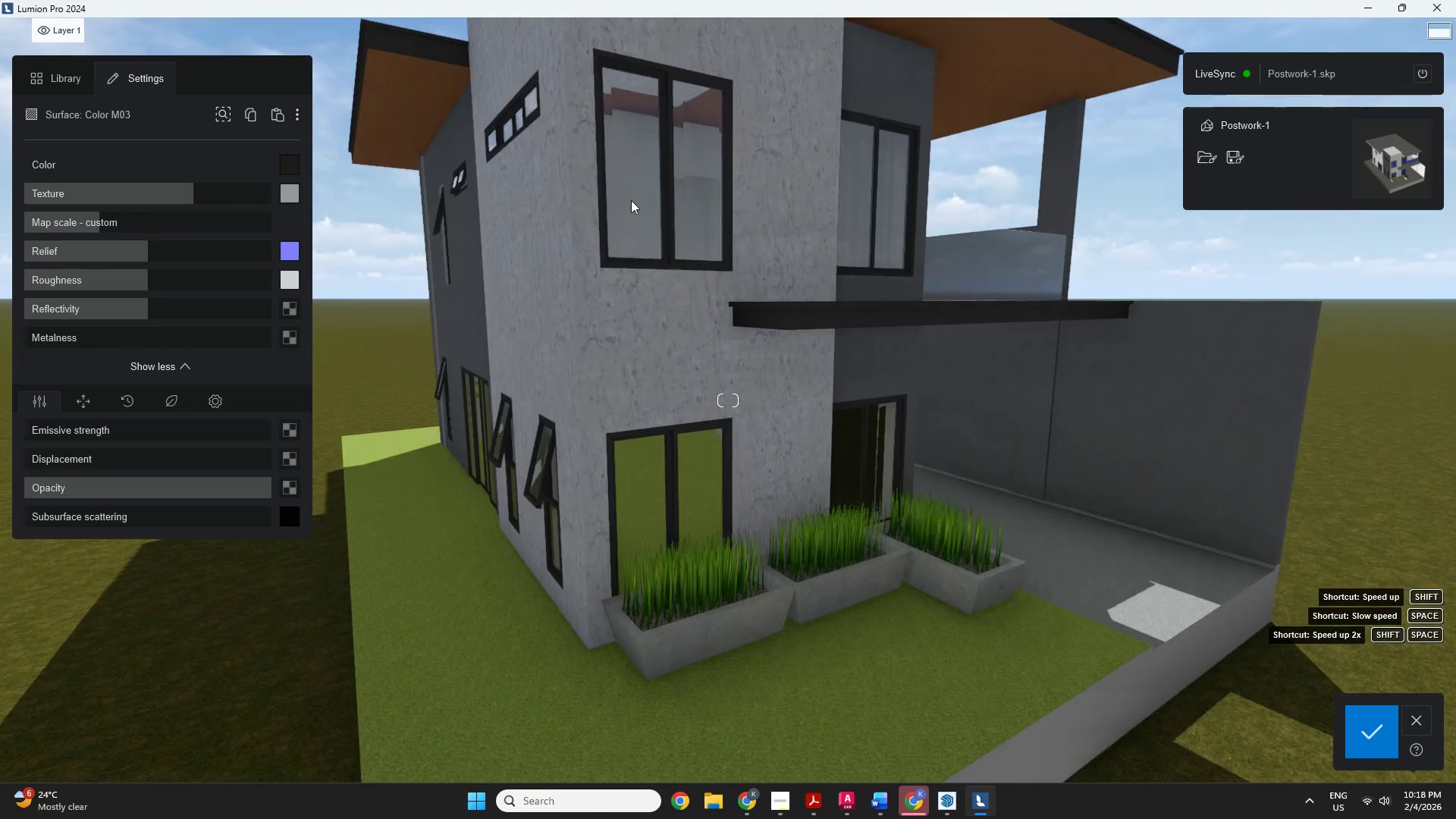 
left_click([613, 101])
 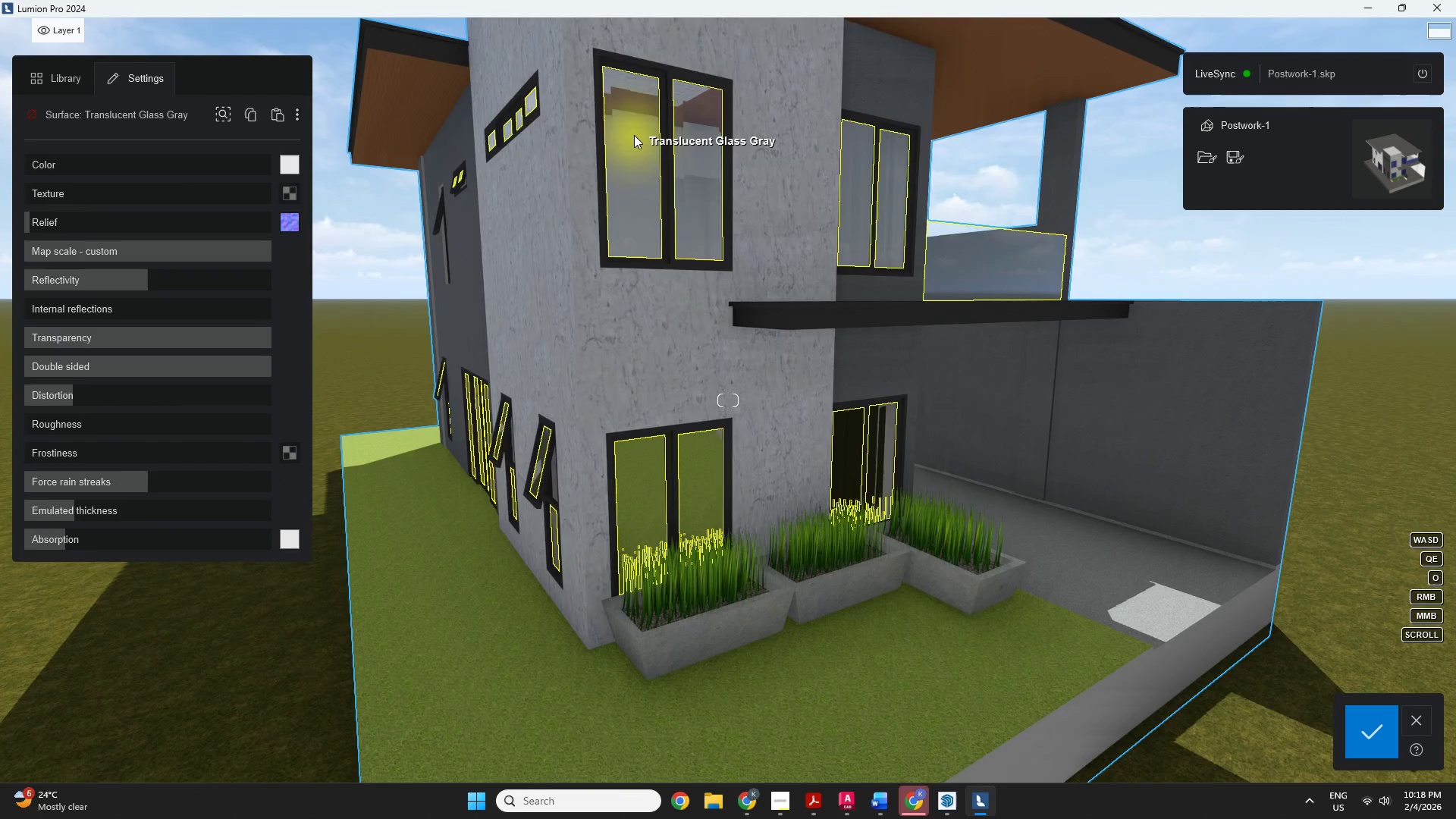 
left_click([634, 135])
 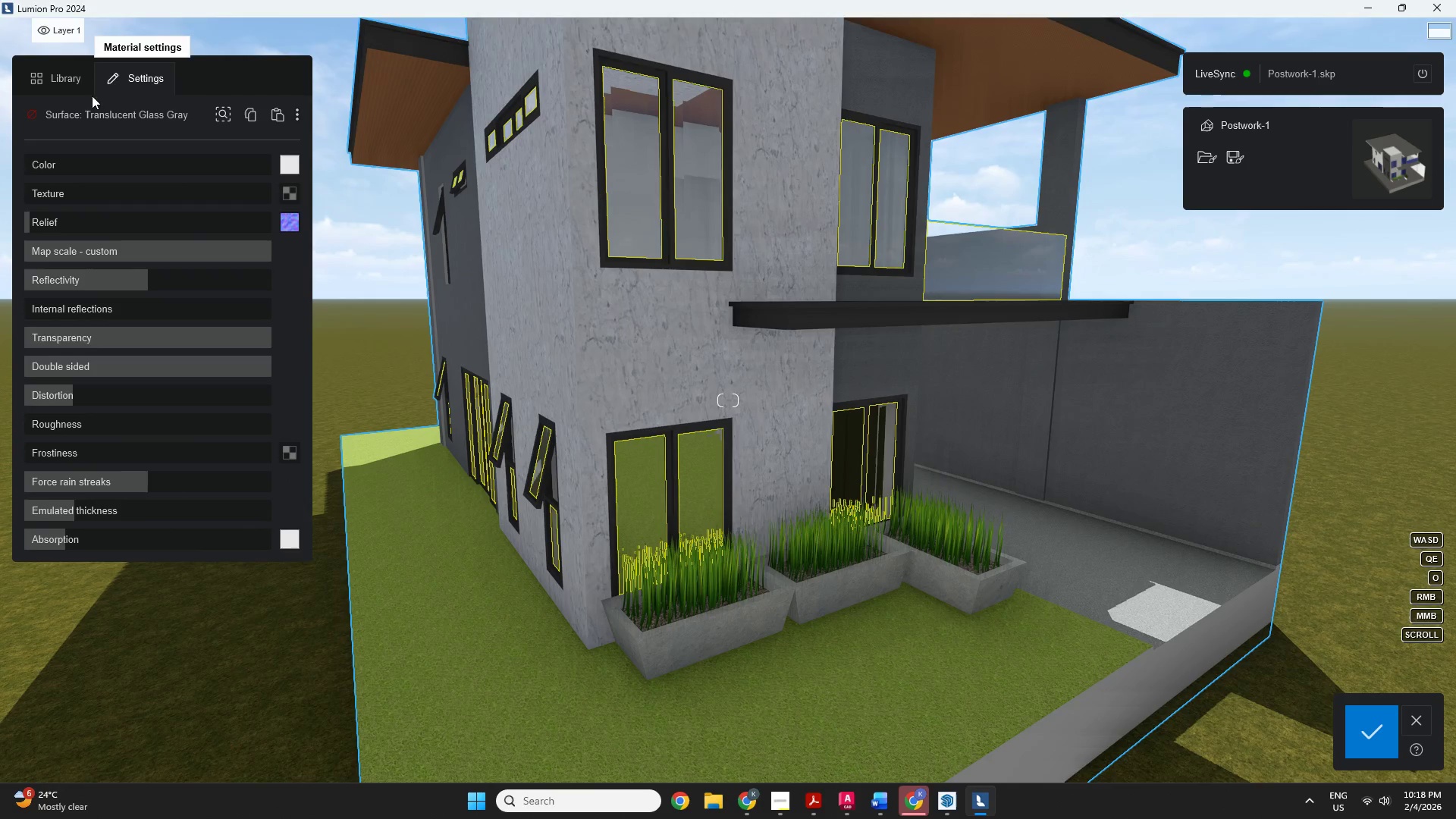 
left_click([68, 81])
 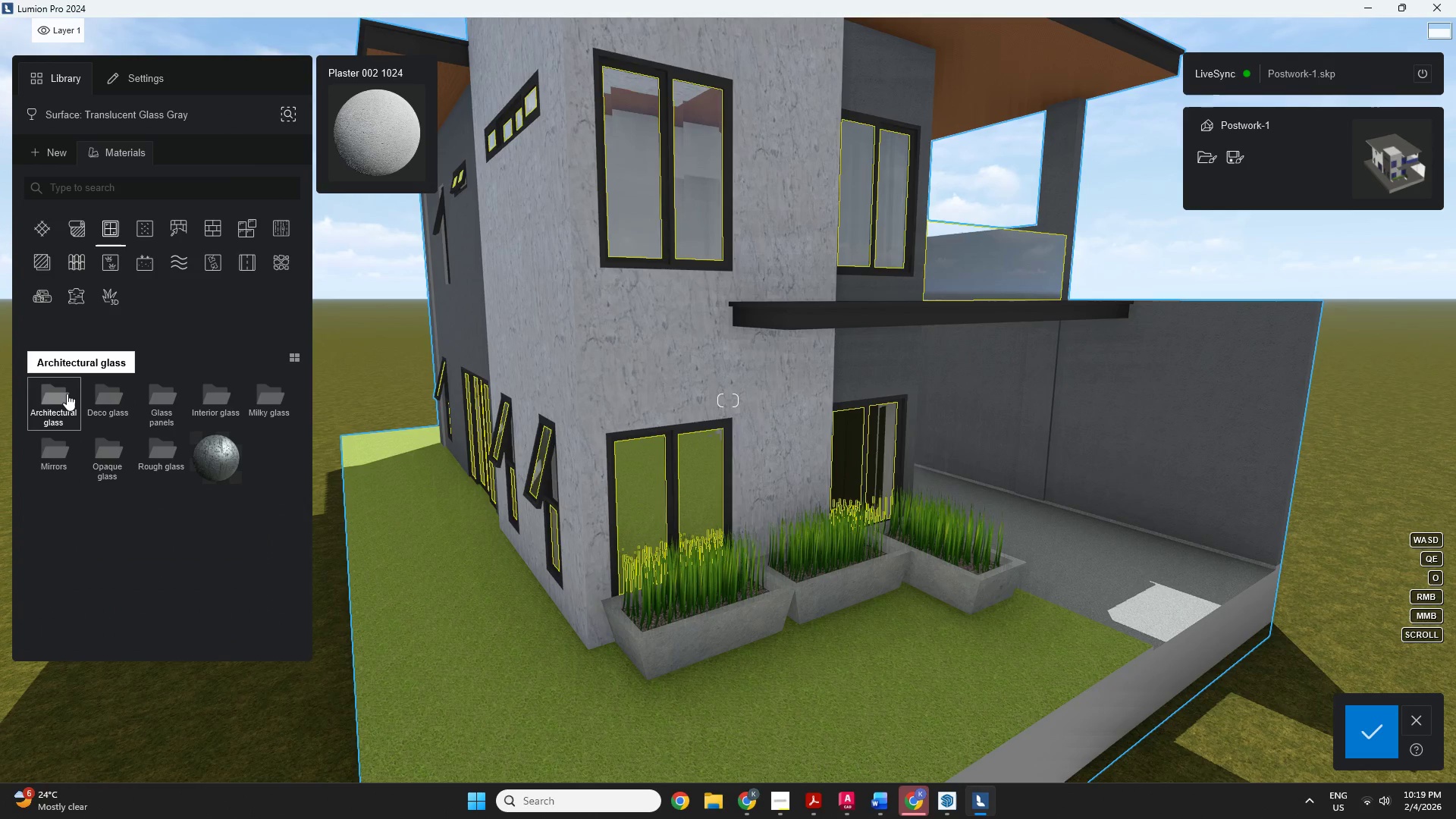 
left_click([67, 395])
 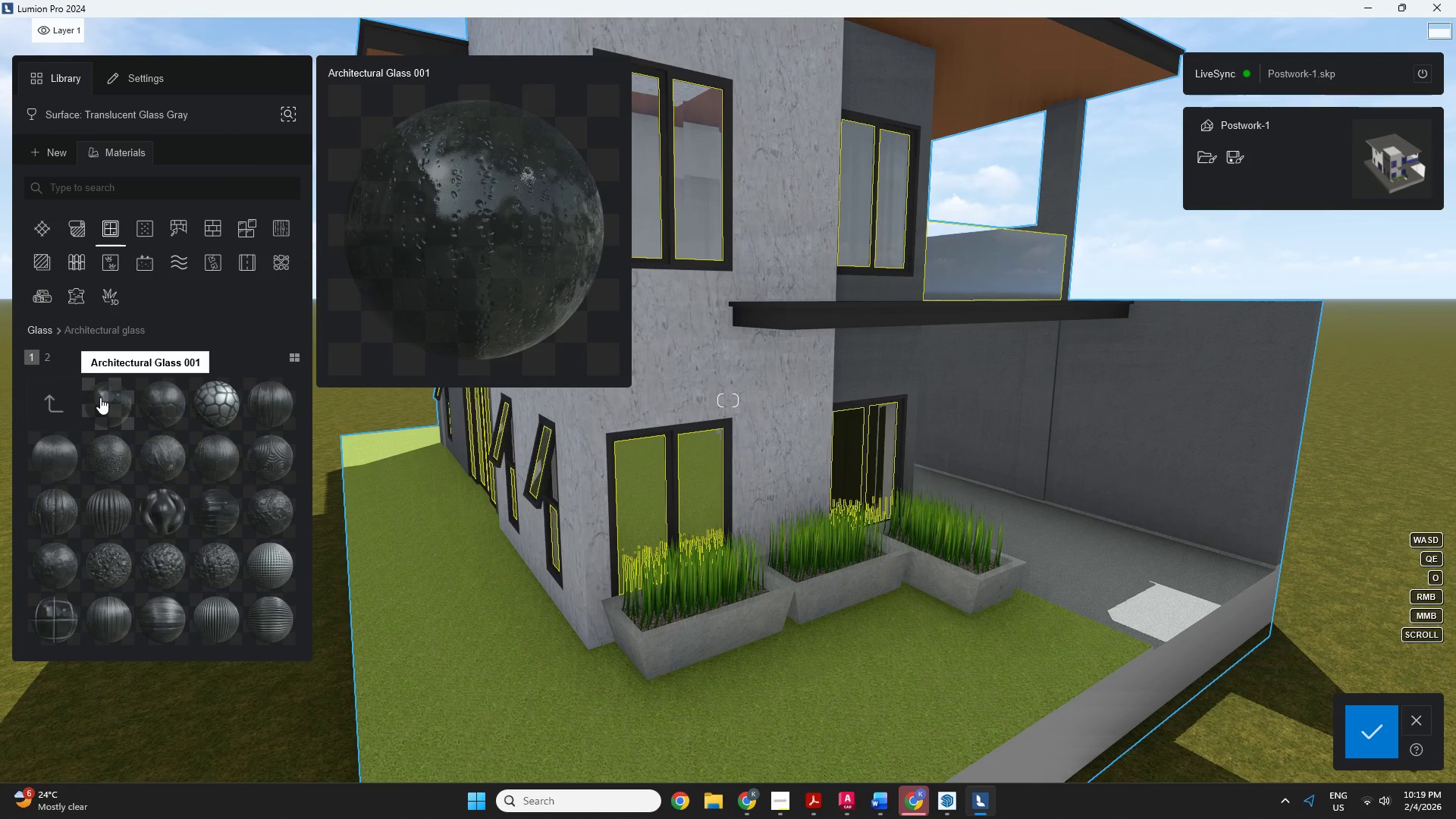 
left_click([100, 397])
 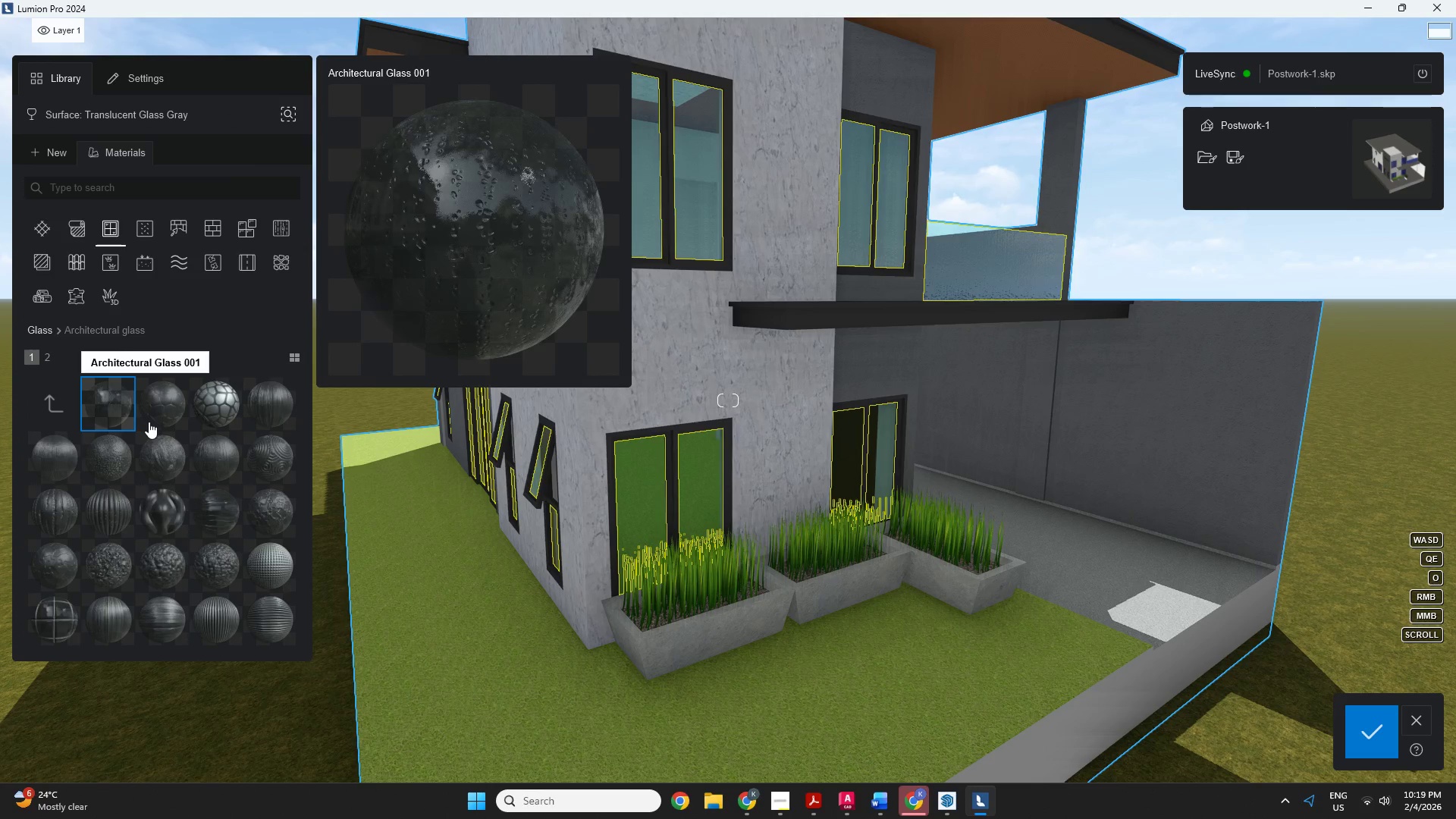 
left_click([155, 406])
 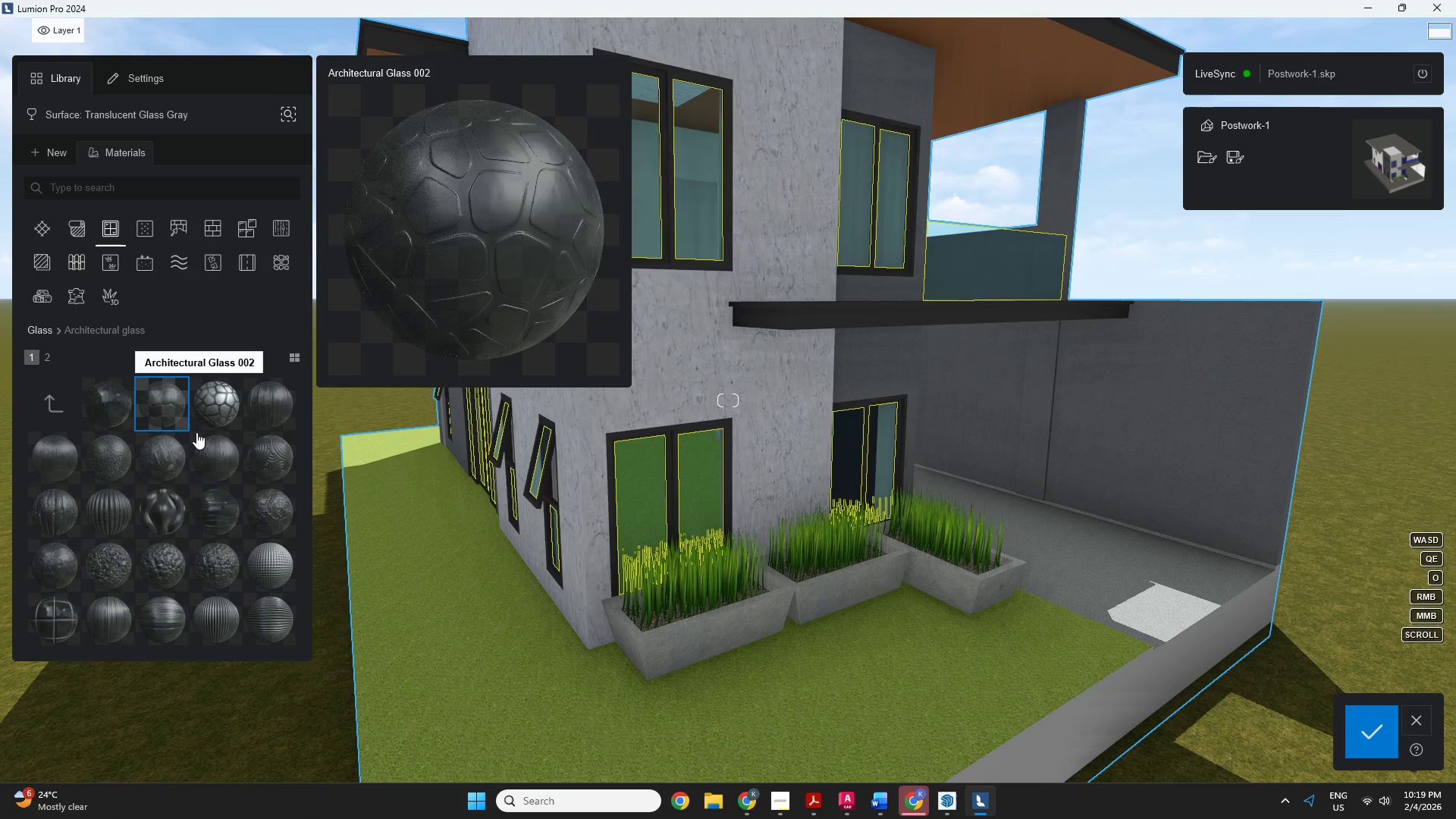 
left_click([212, 410])
 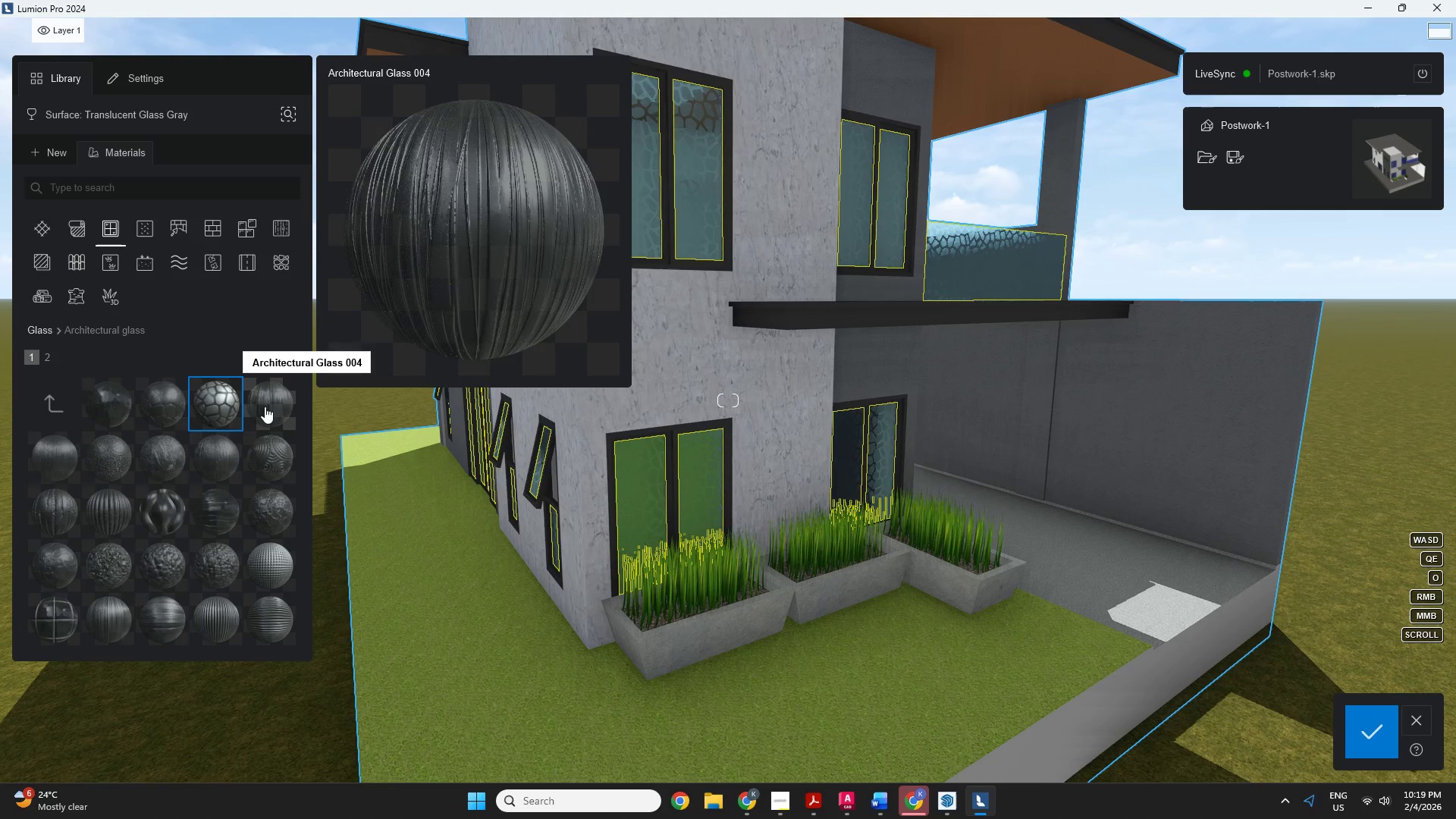 
left_click([265, 406])
 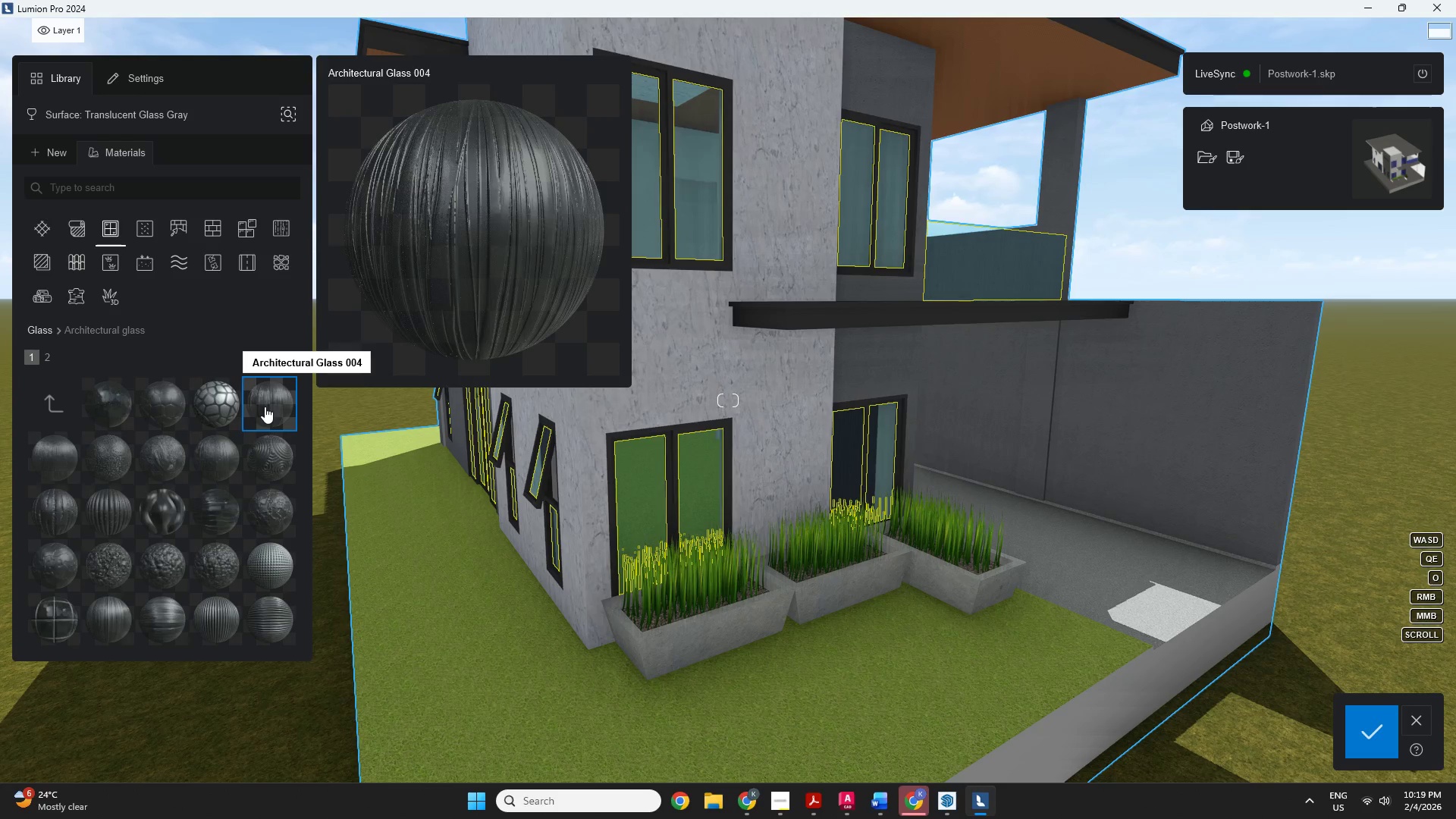 
scroll: coordinate [835, 610], scroll_direction: down, amount: 9.0
 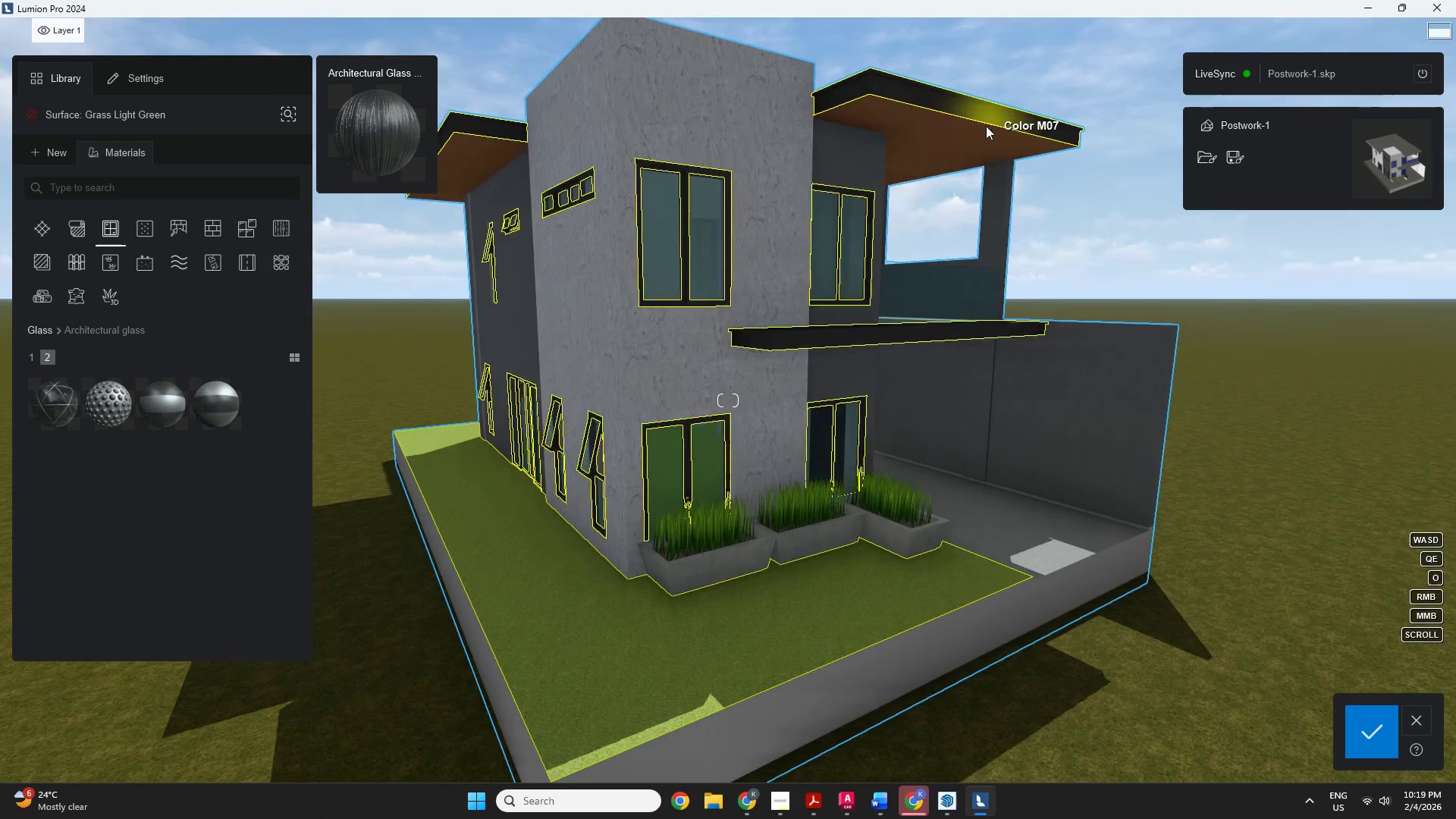 
left_click([976, 139])
 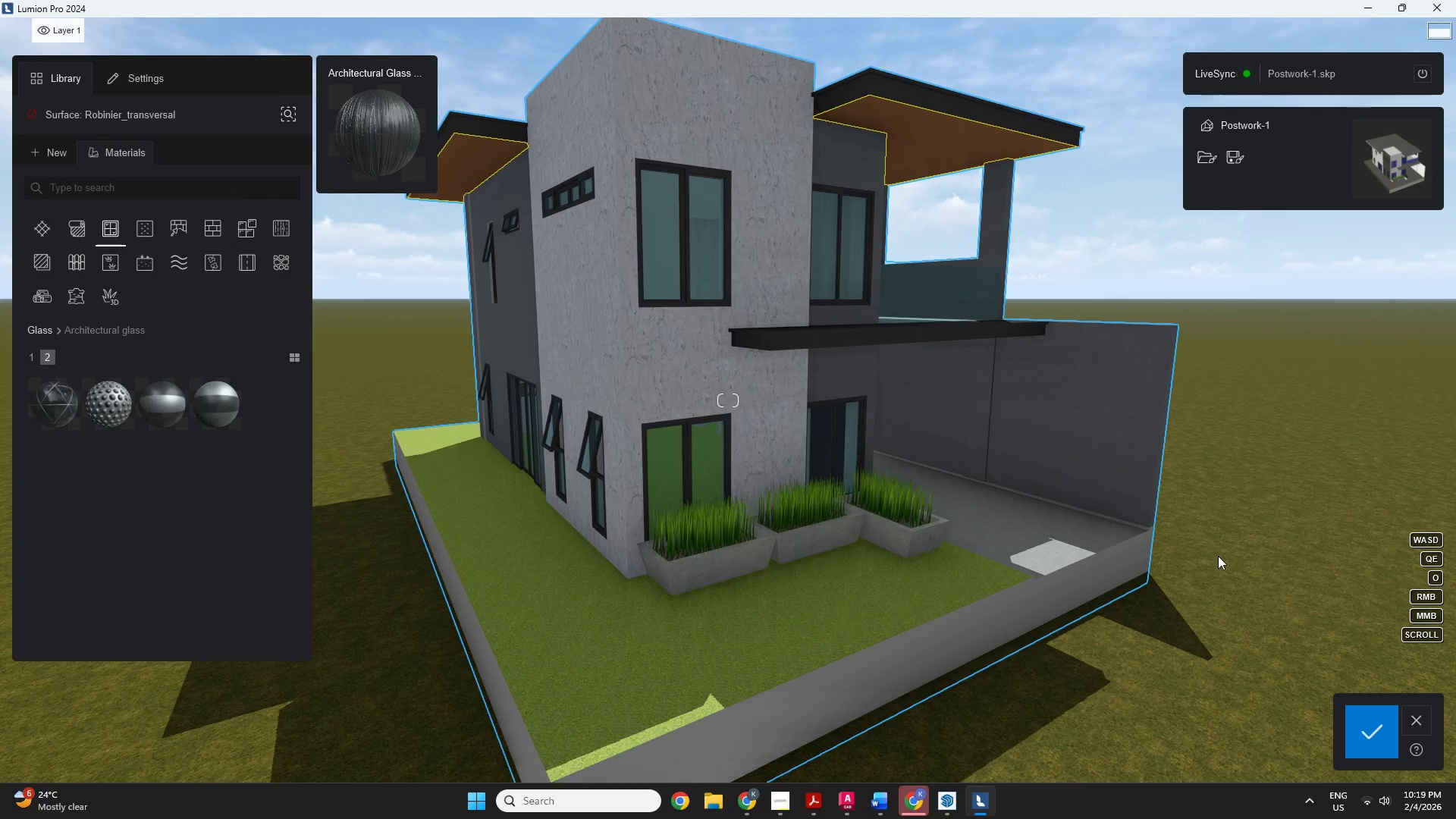 
hold_key(key=ArrowRight, duration=1.47)
 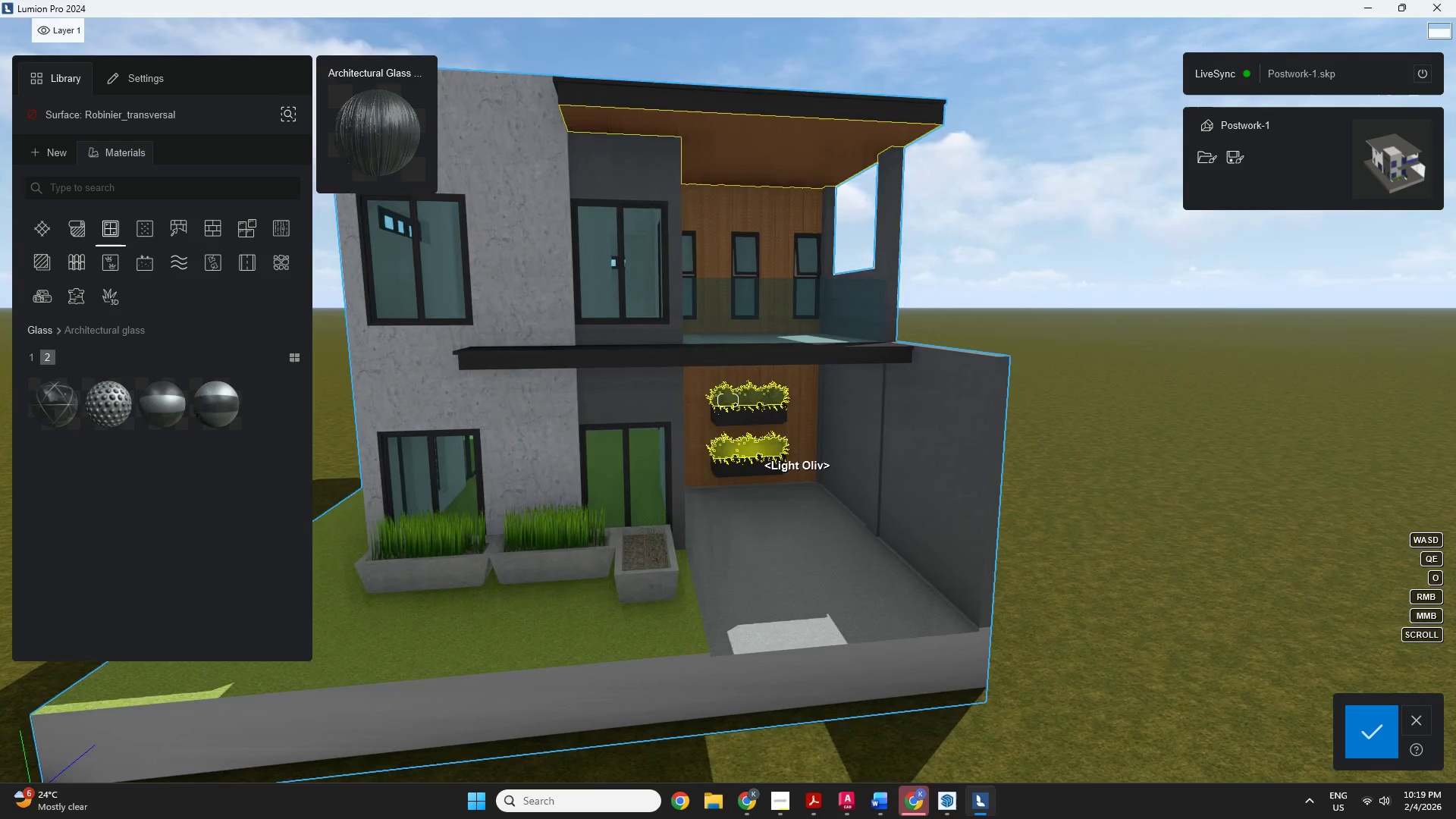 
scroll: coordinate [976, 491], scroll_direction: down, amount: 1.0
 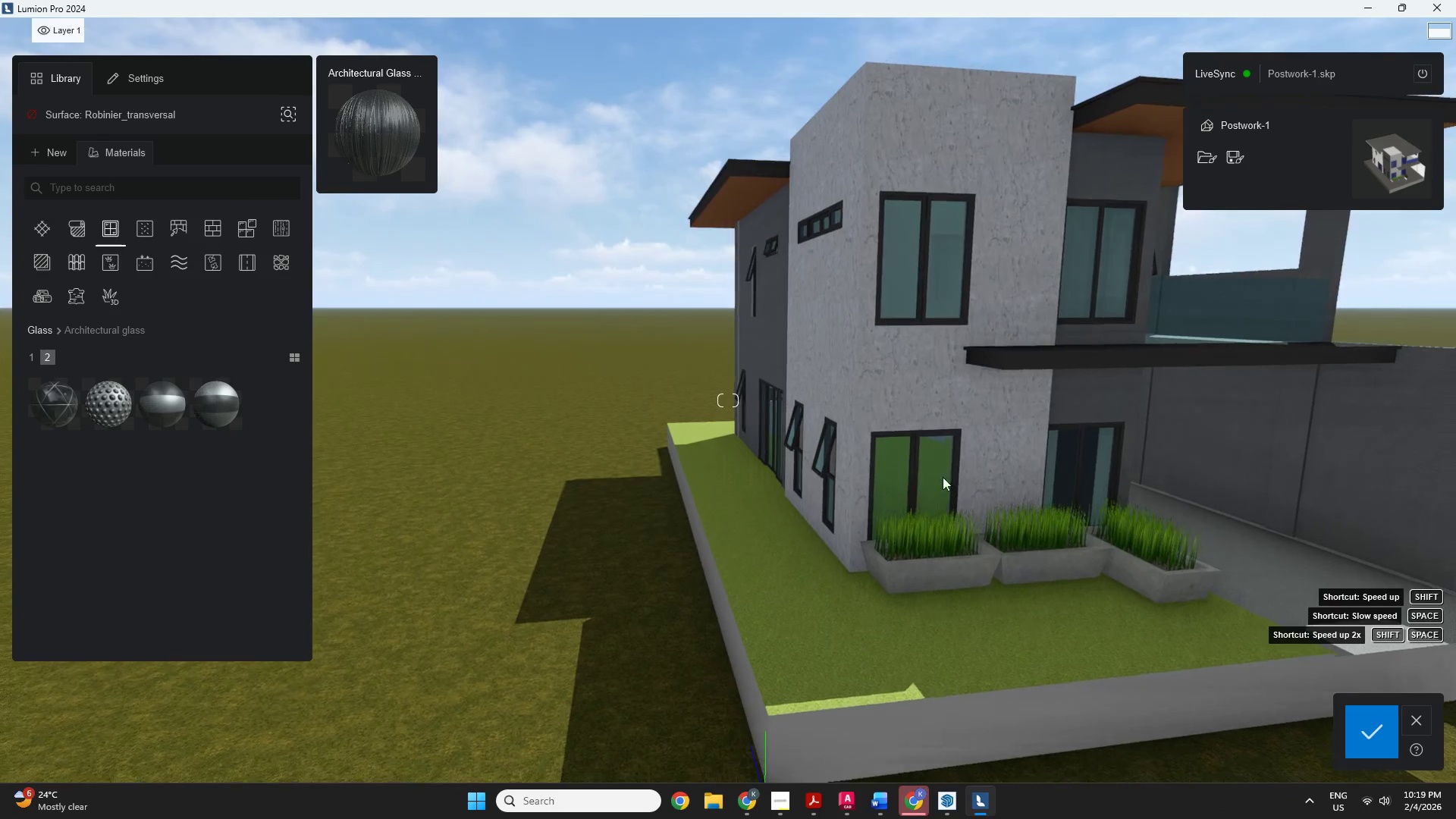 
double_click([699, 456])
 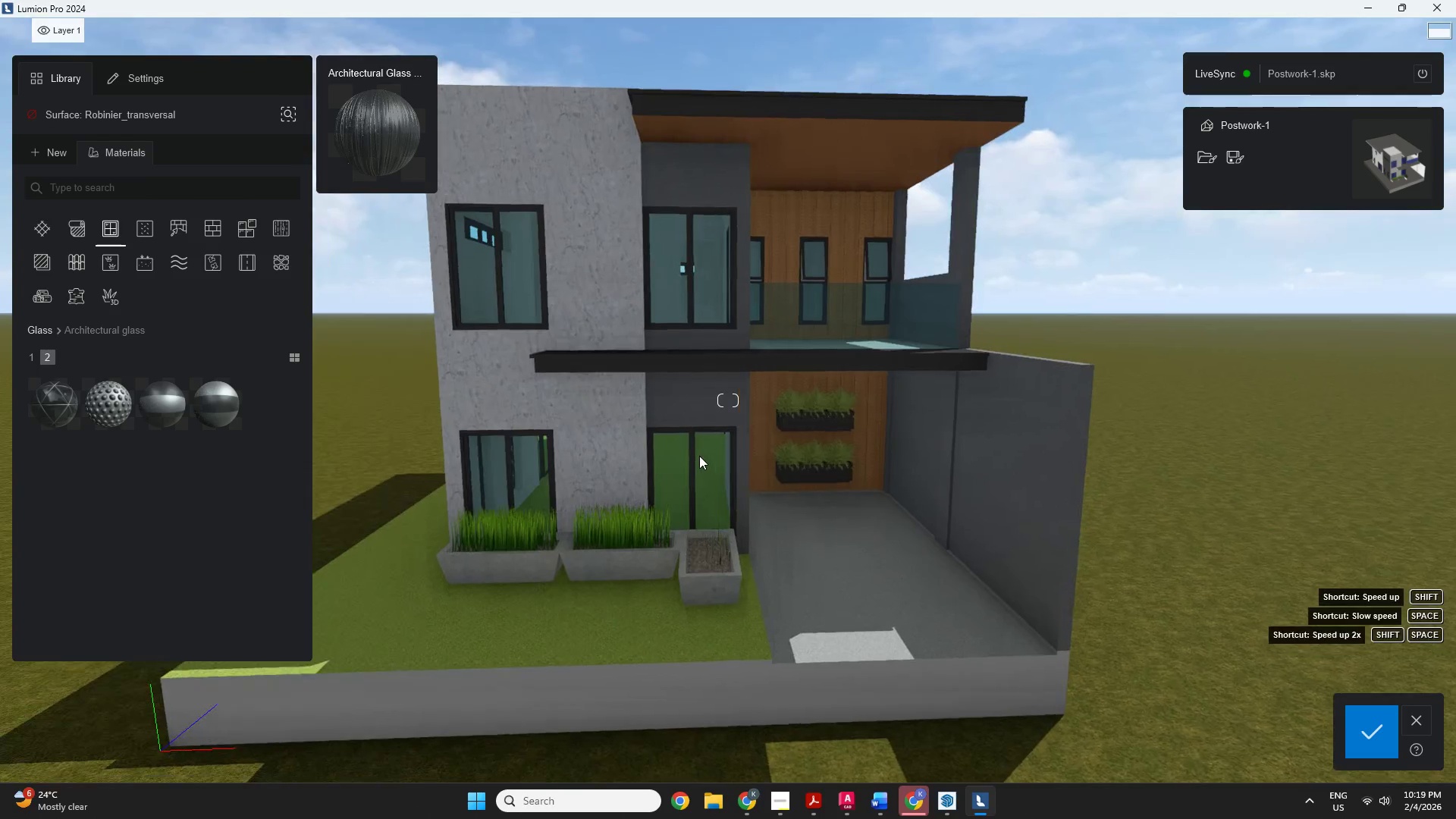 
hold_key(key=ArrowRight, duration=0.52)
 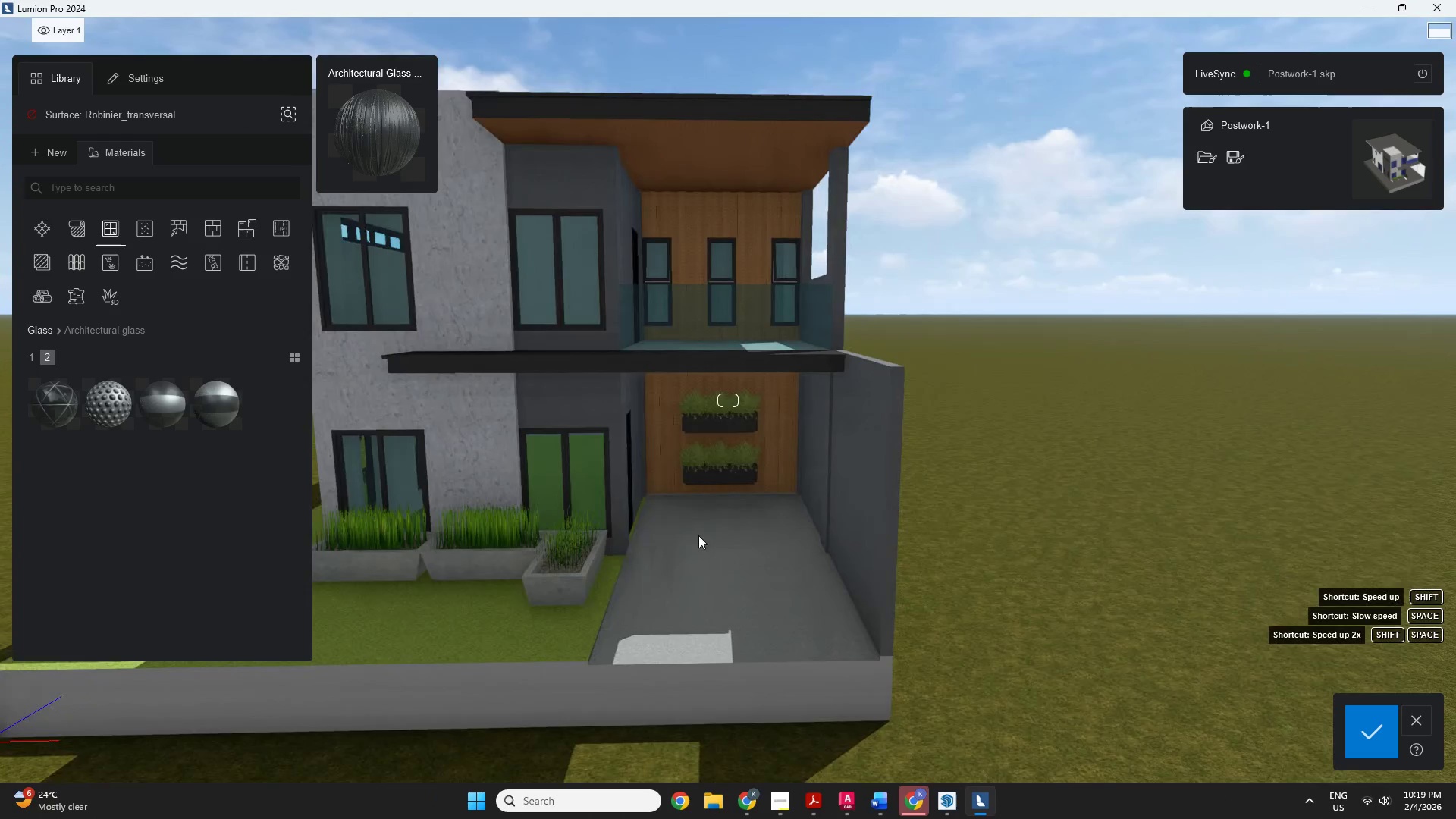 
left_click([736, 639])
 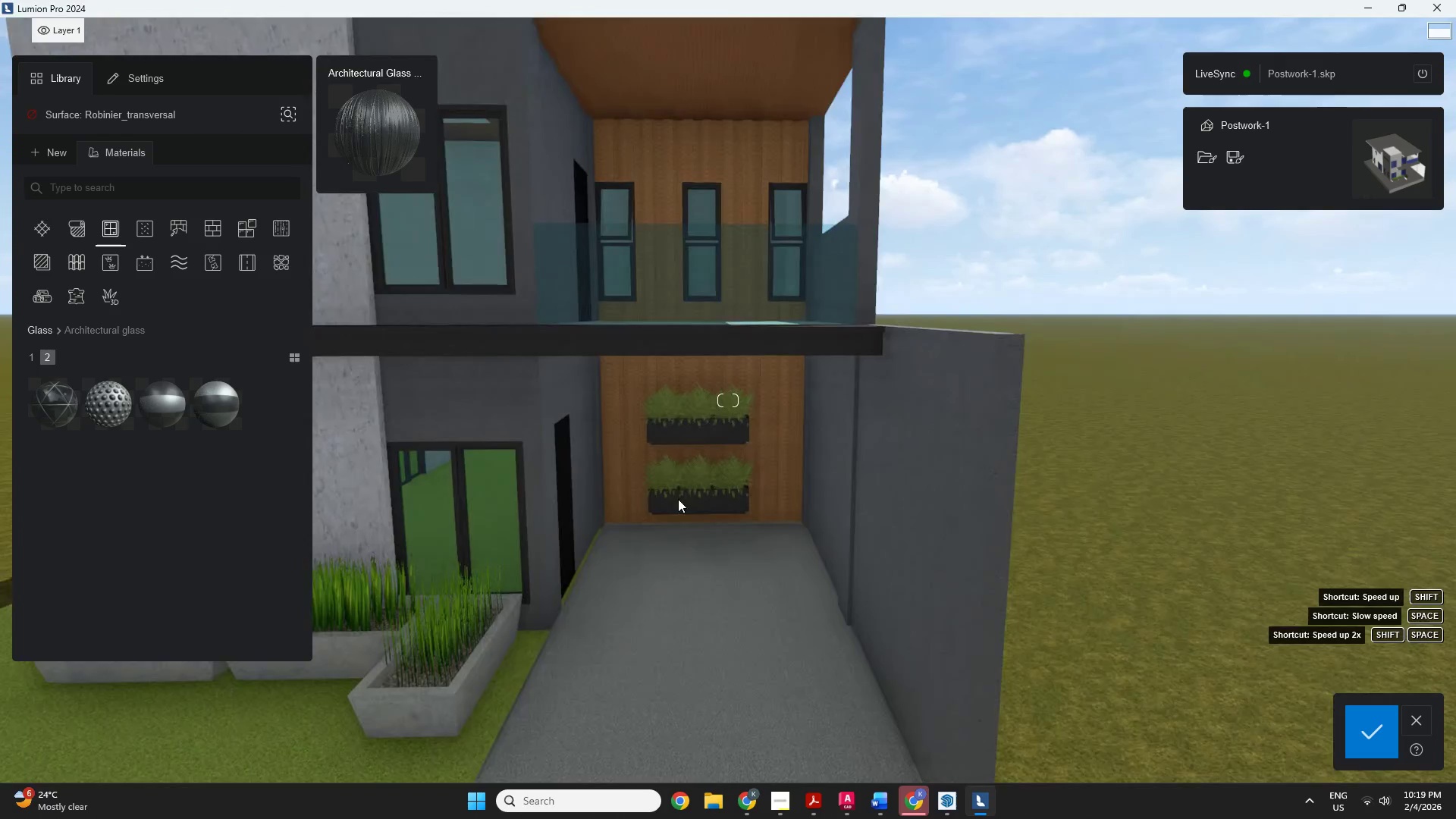 
scroll: coordinate [683, 748], scroll_direction: up, amount: 2.0
 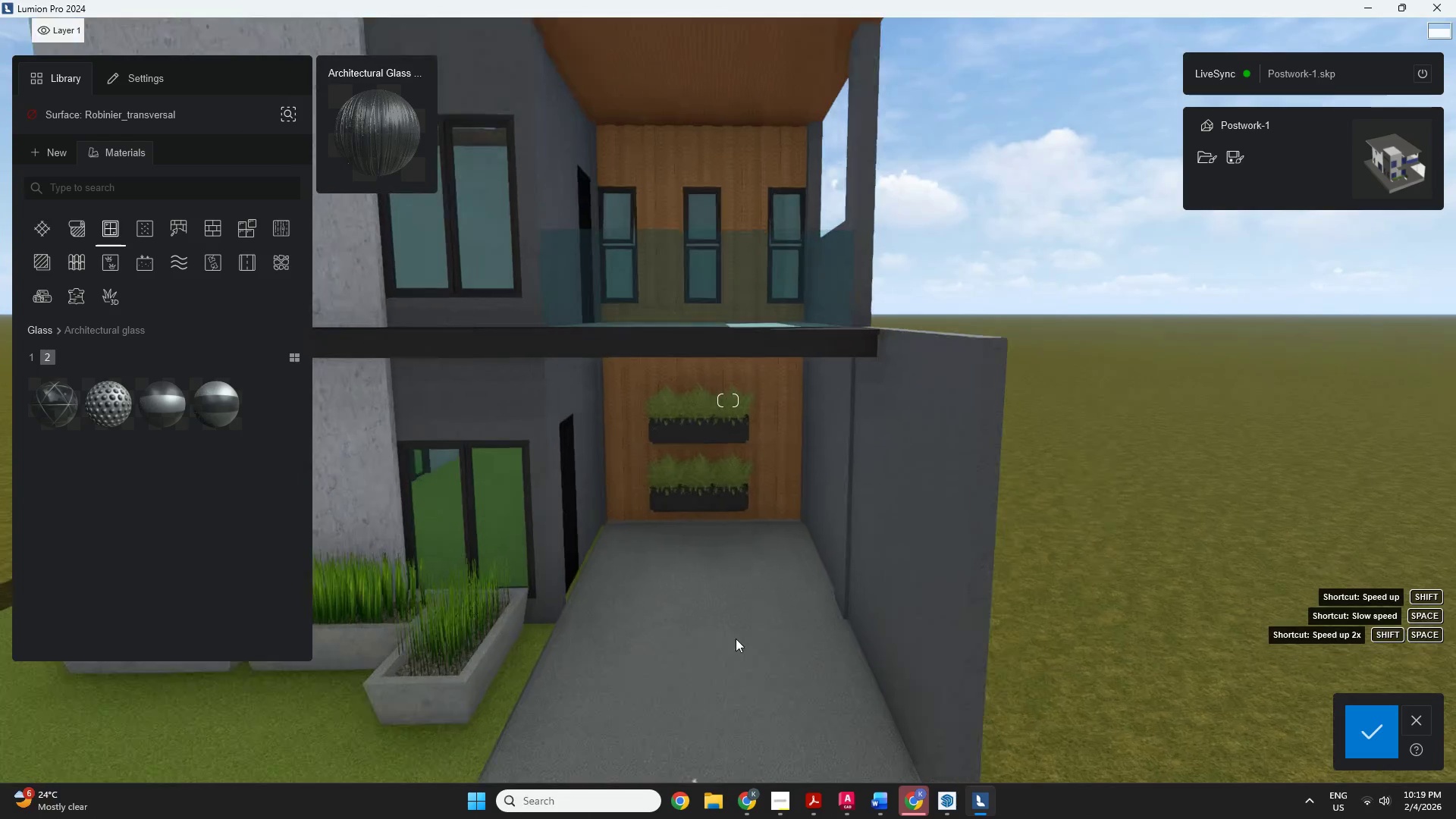 
scroll: coordinate [670, 488], scroll_direction: down, amount: 2.0
 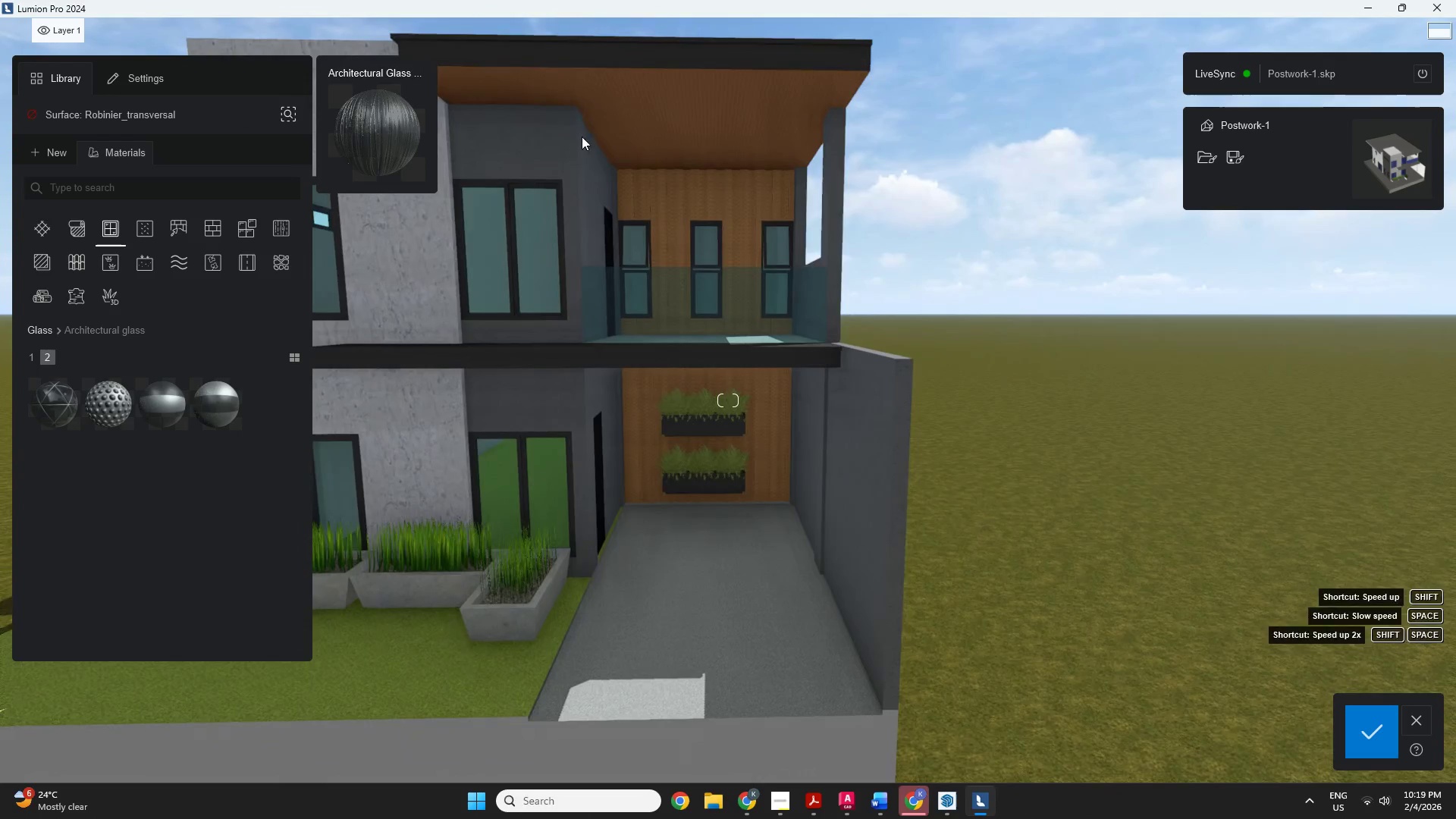 
left_click_drag(start_coordinate=[616, 127], to_coordinate=[624, 124])
 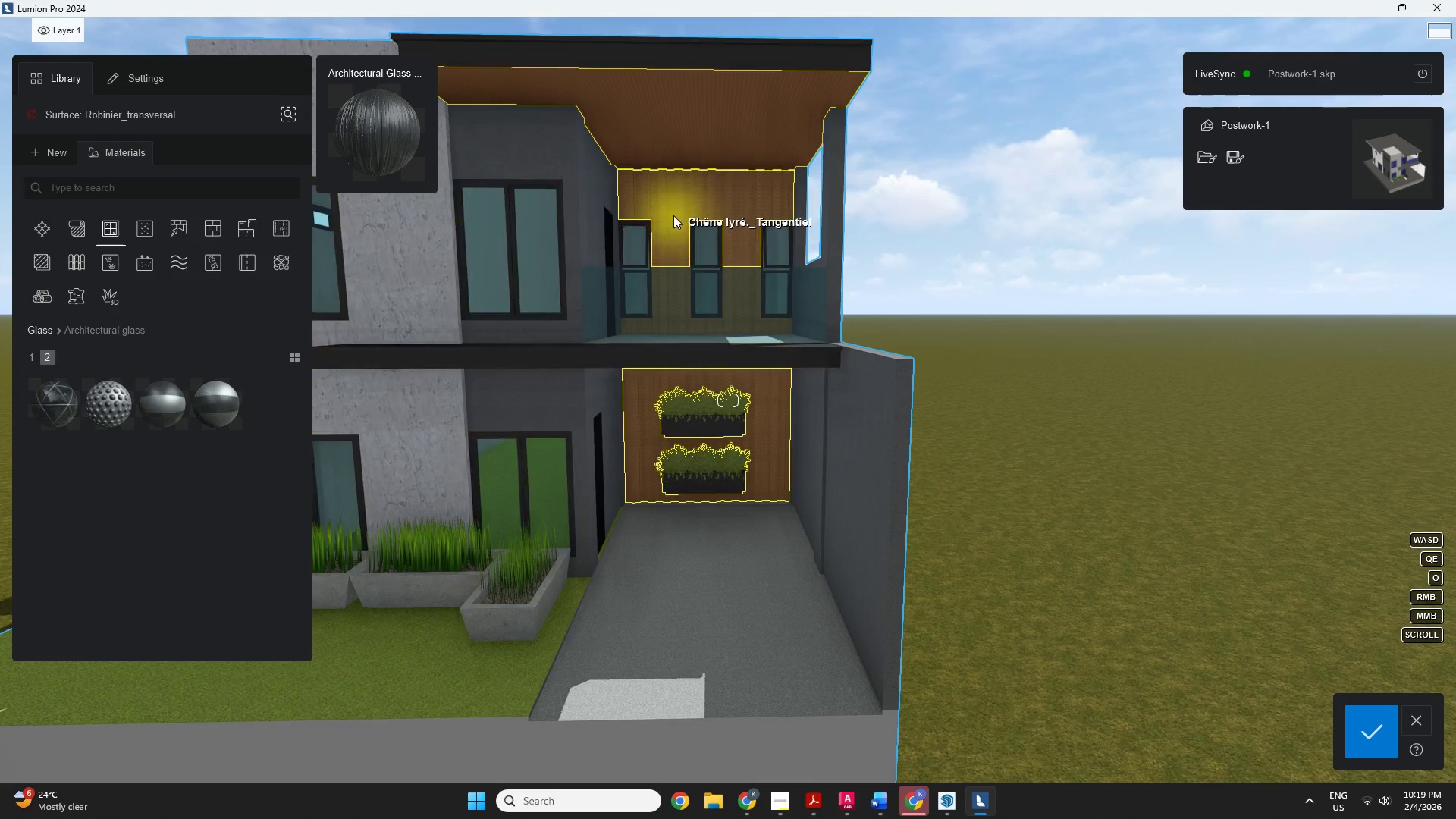 
left_click([673, 215])
 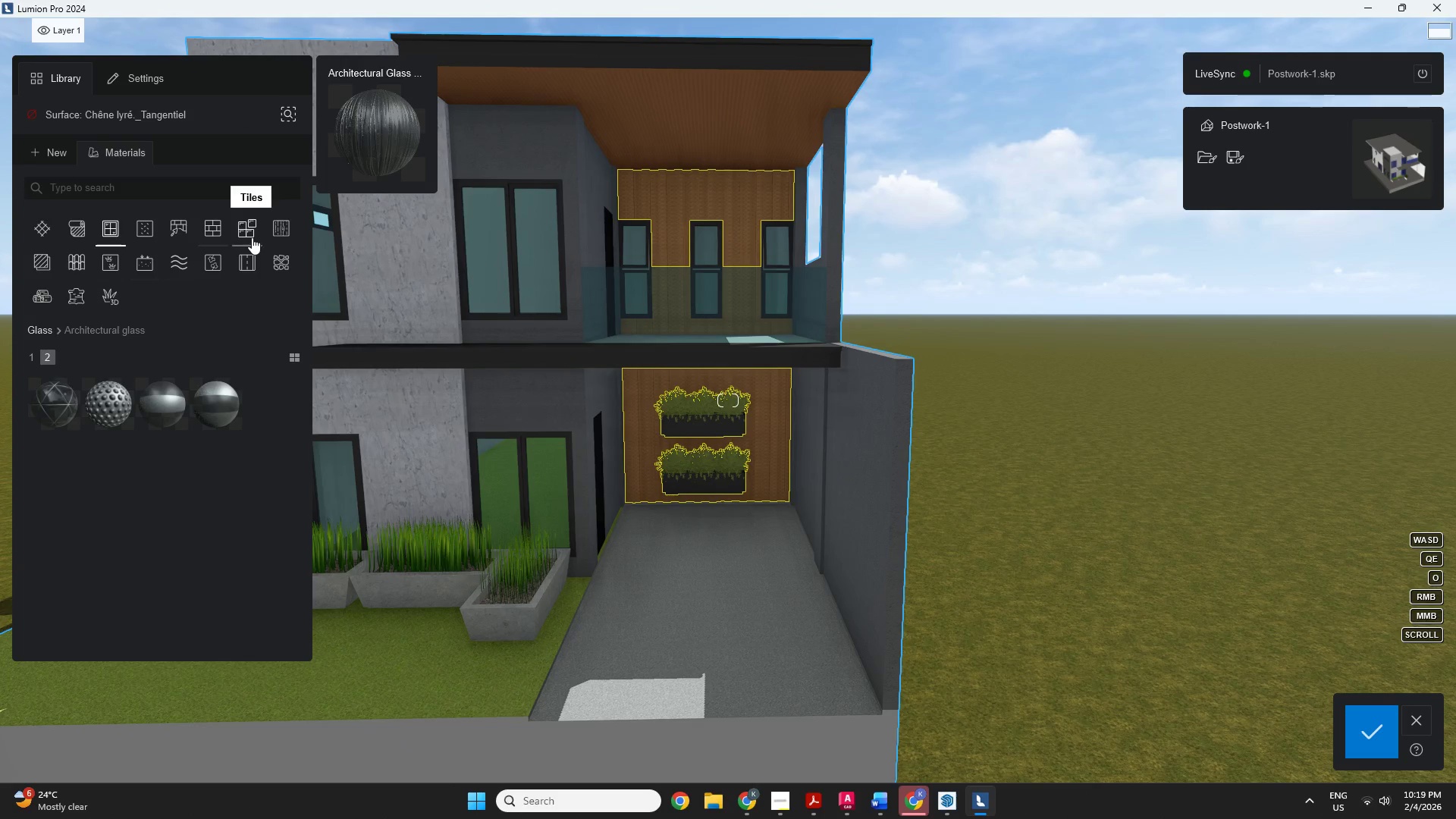 
left_click([279, 238])
 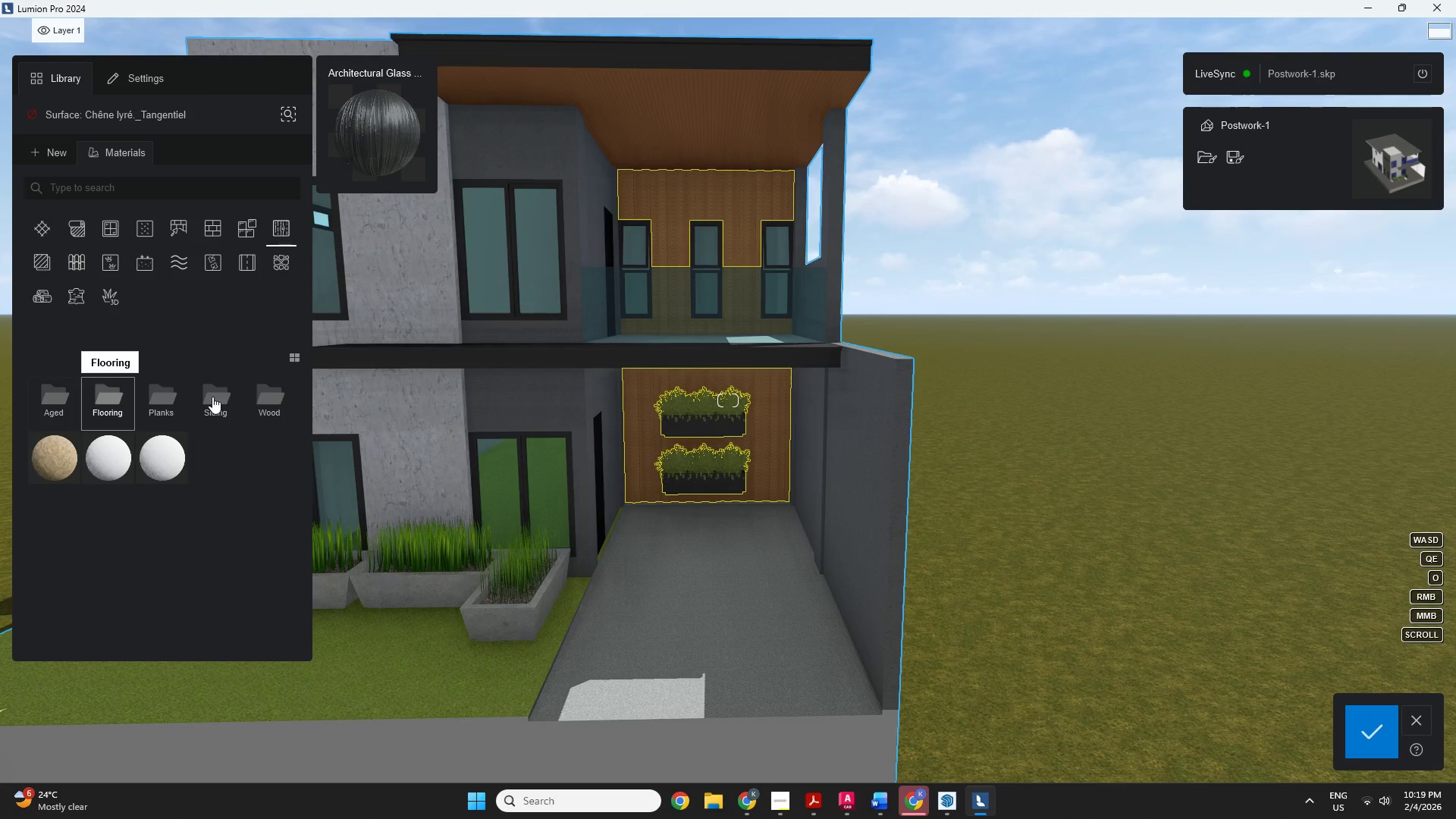 
left_click([217, 401])
 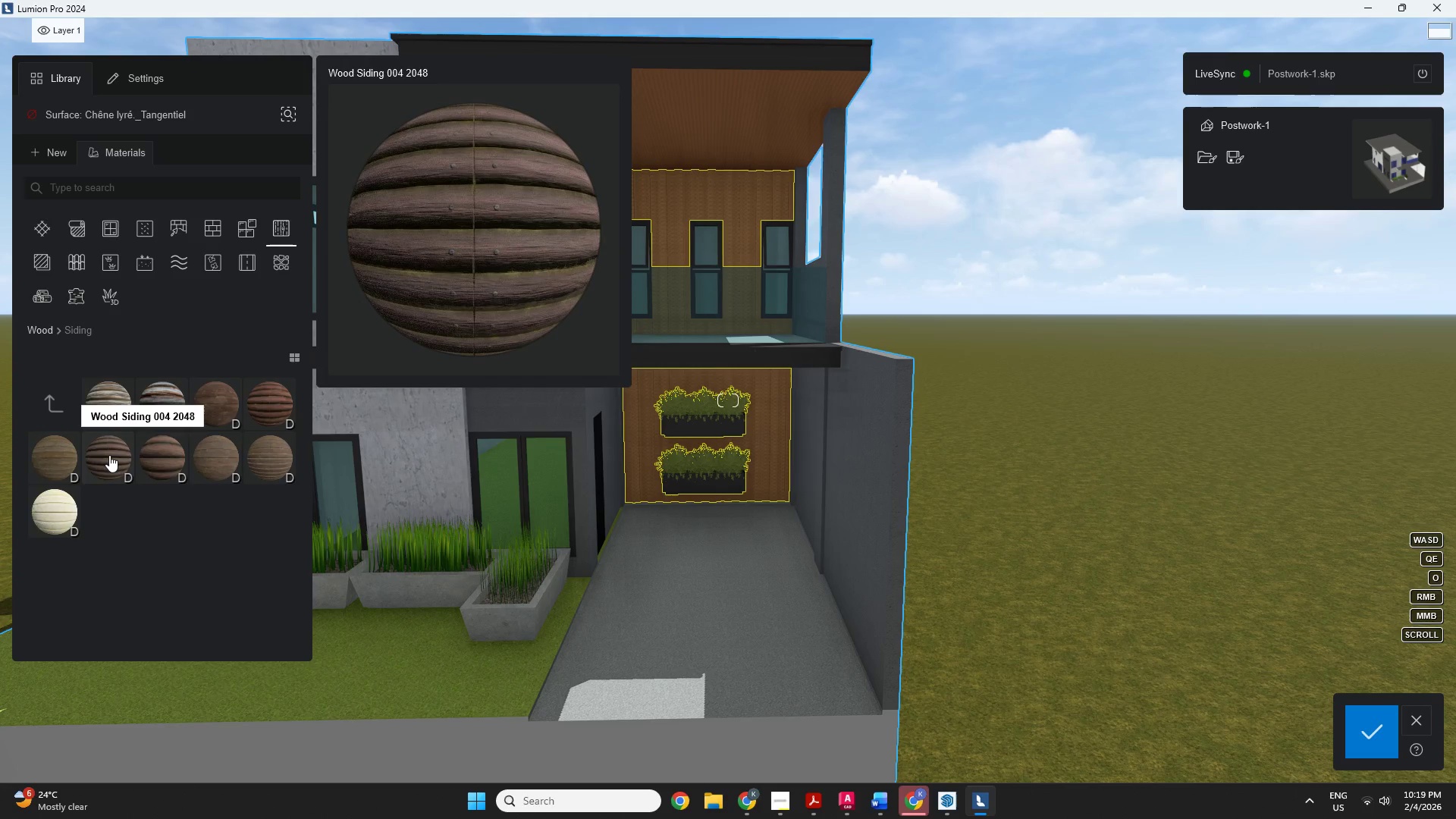 
left_click([109, 455])
 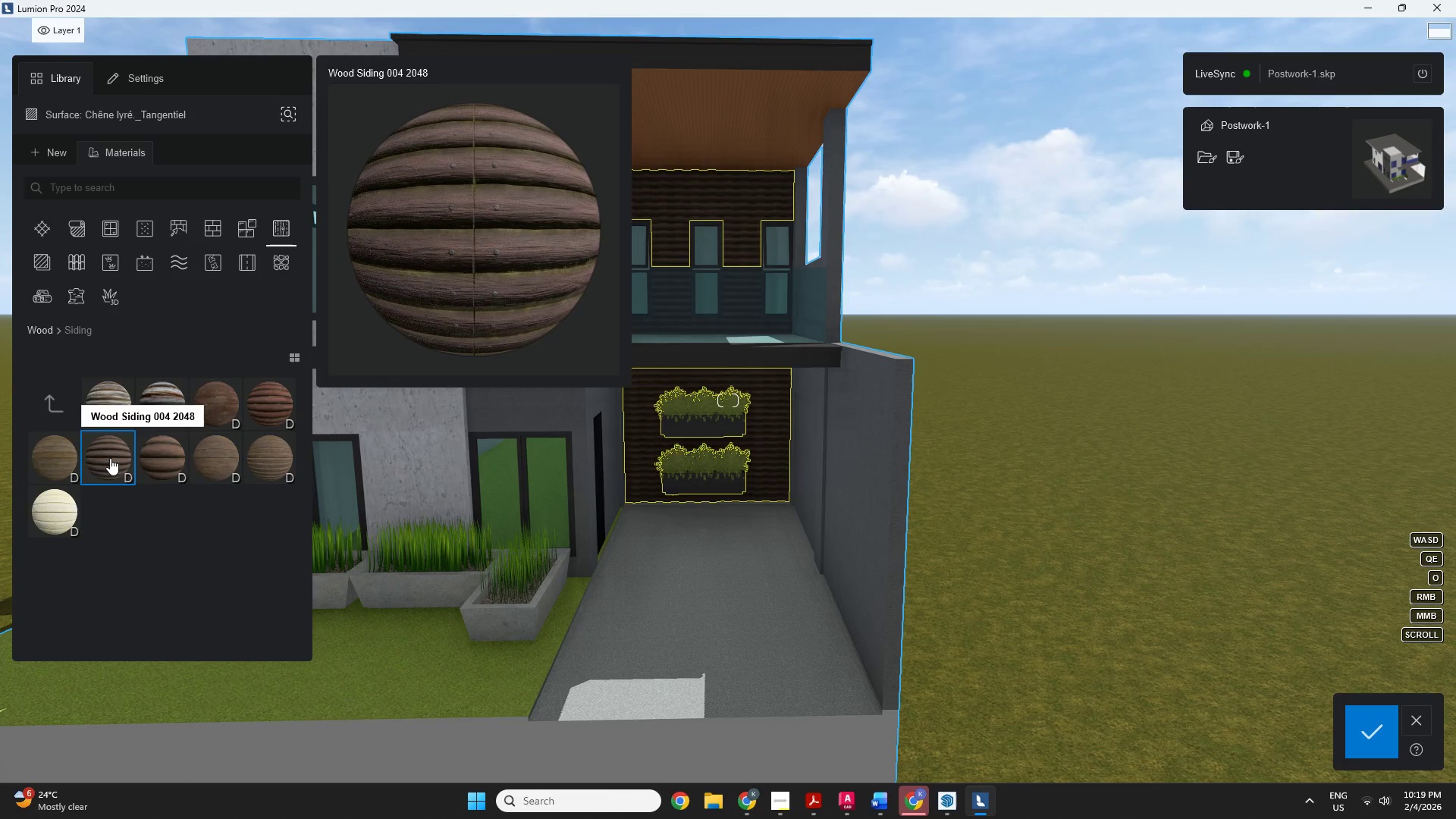 
left_click([164, 462])
 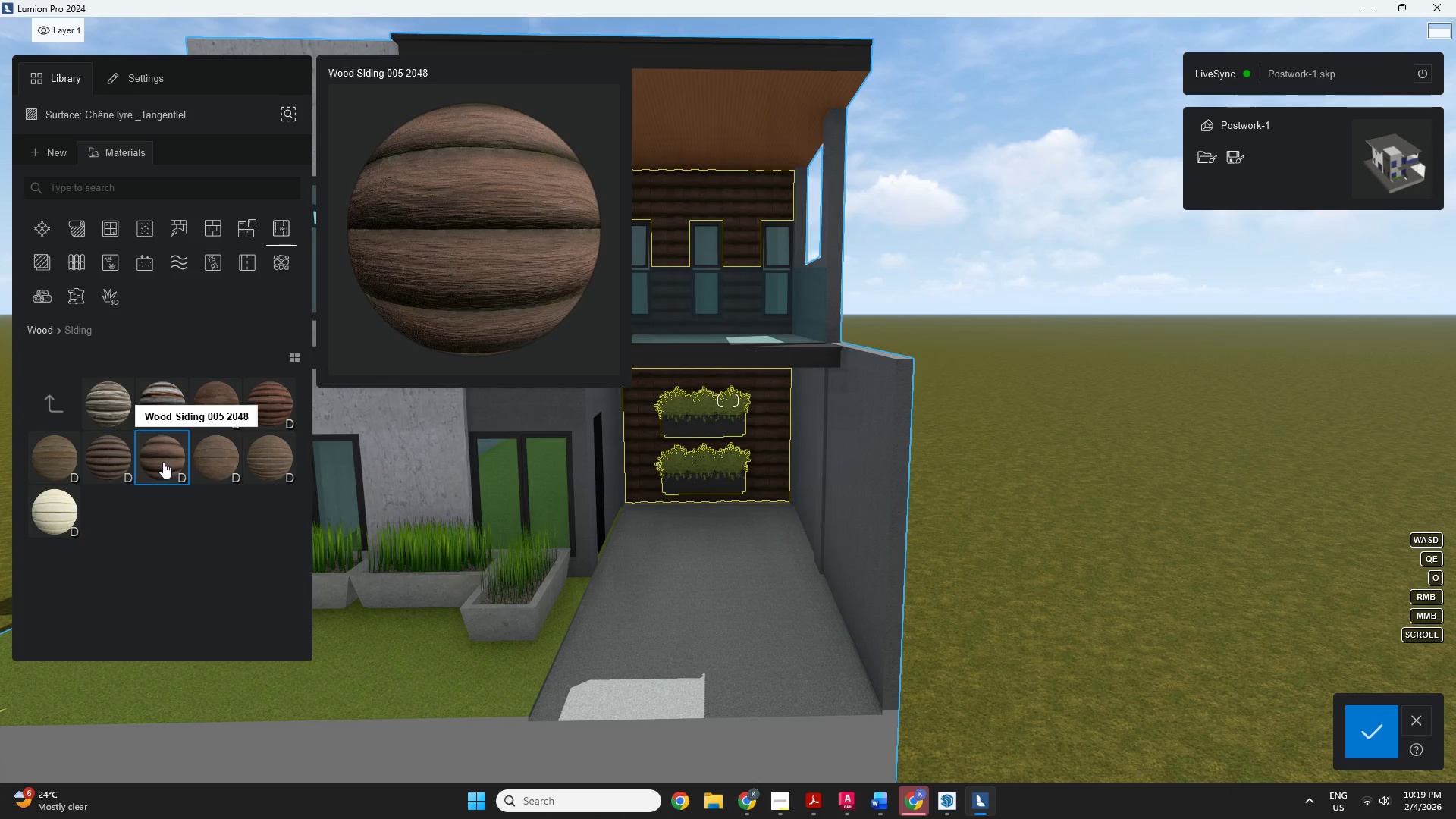 
left_click([83, 417])
 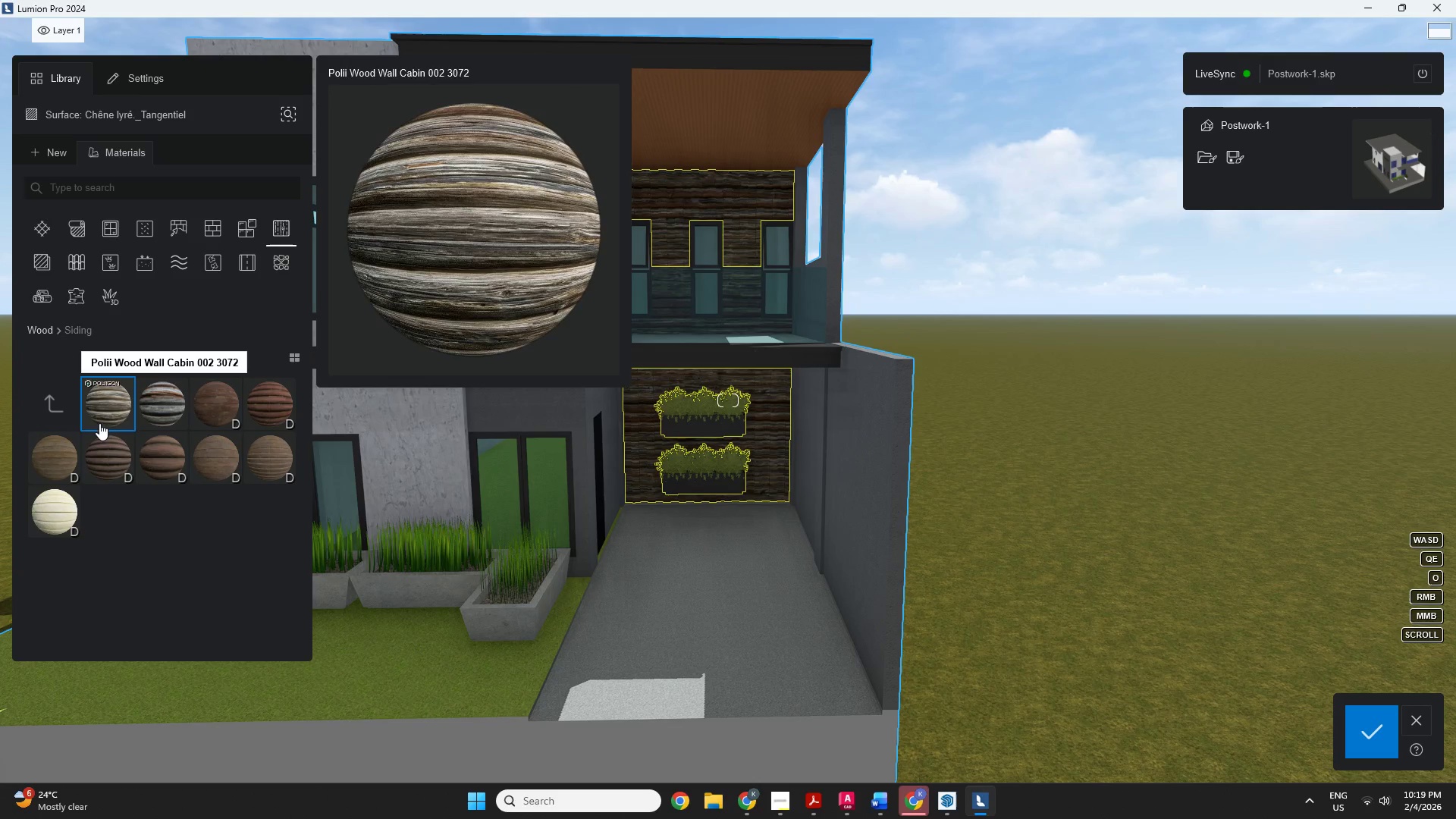 
left_click([51, 406])
 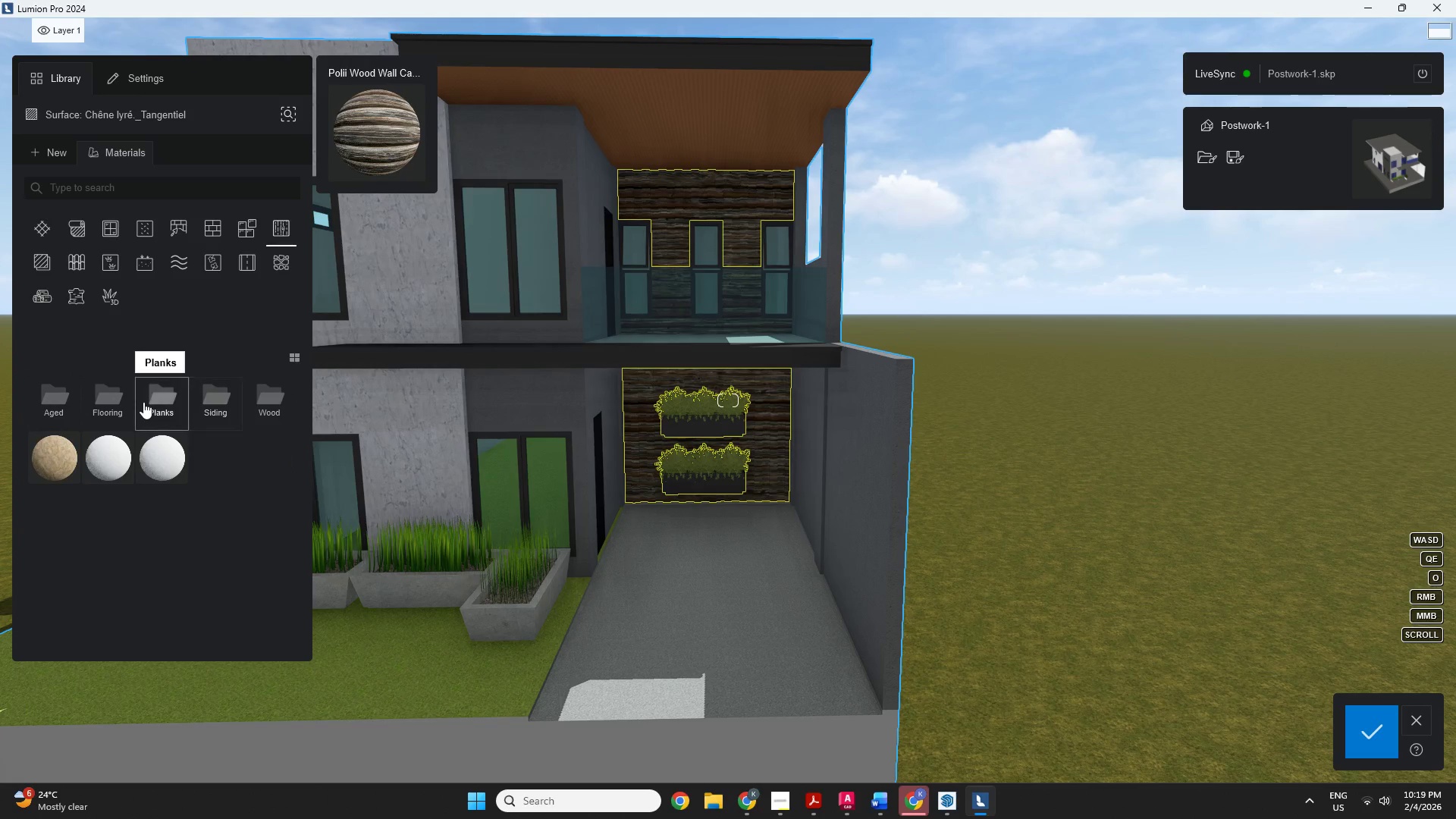 
left_click([171, 412])
 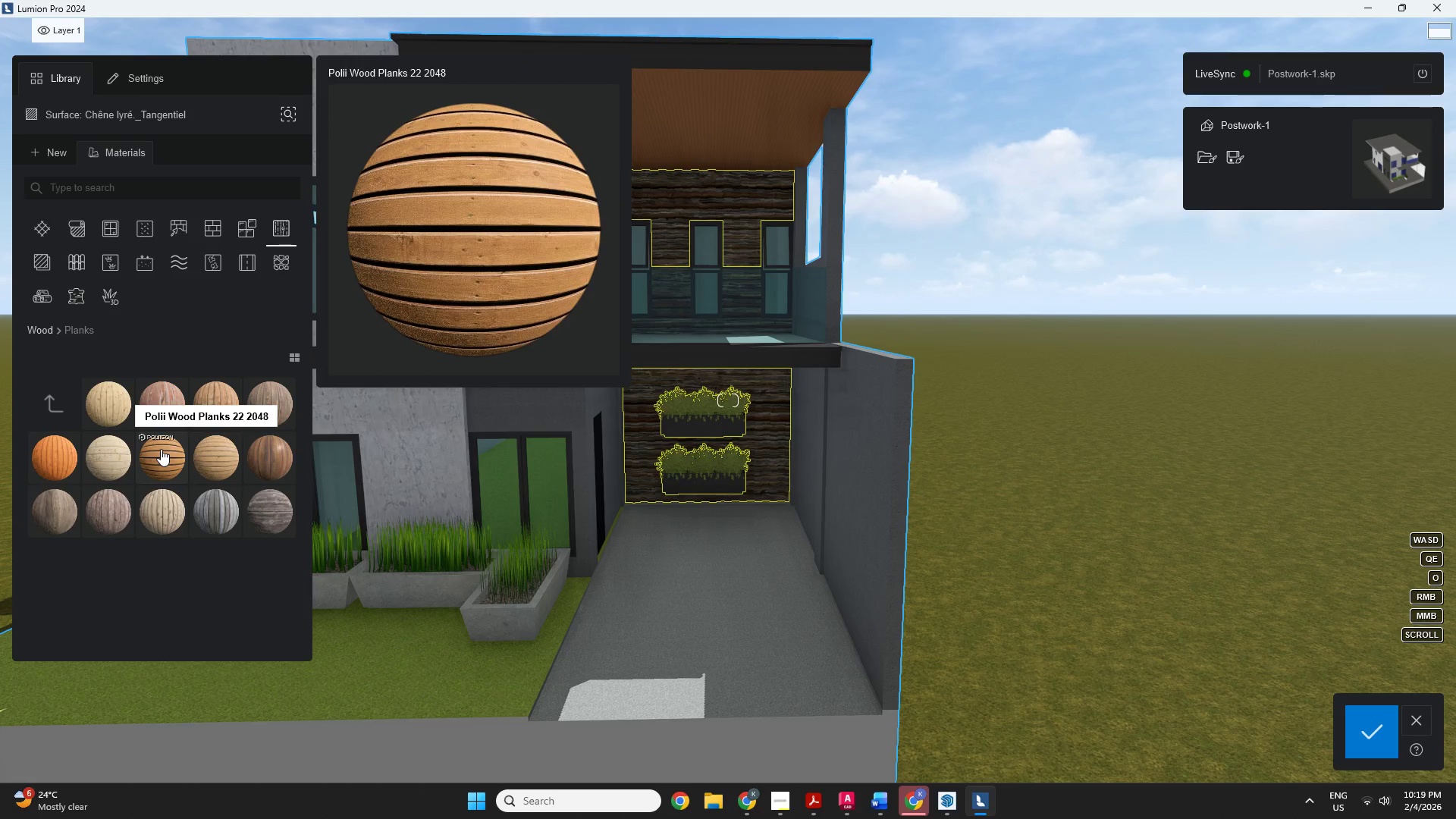 
left_click([208, 457])
 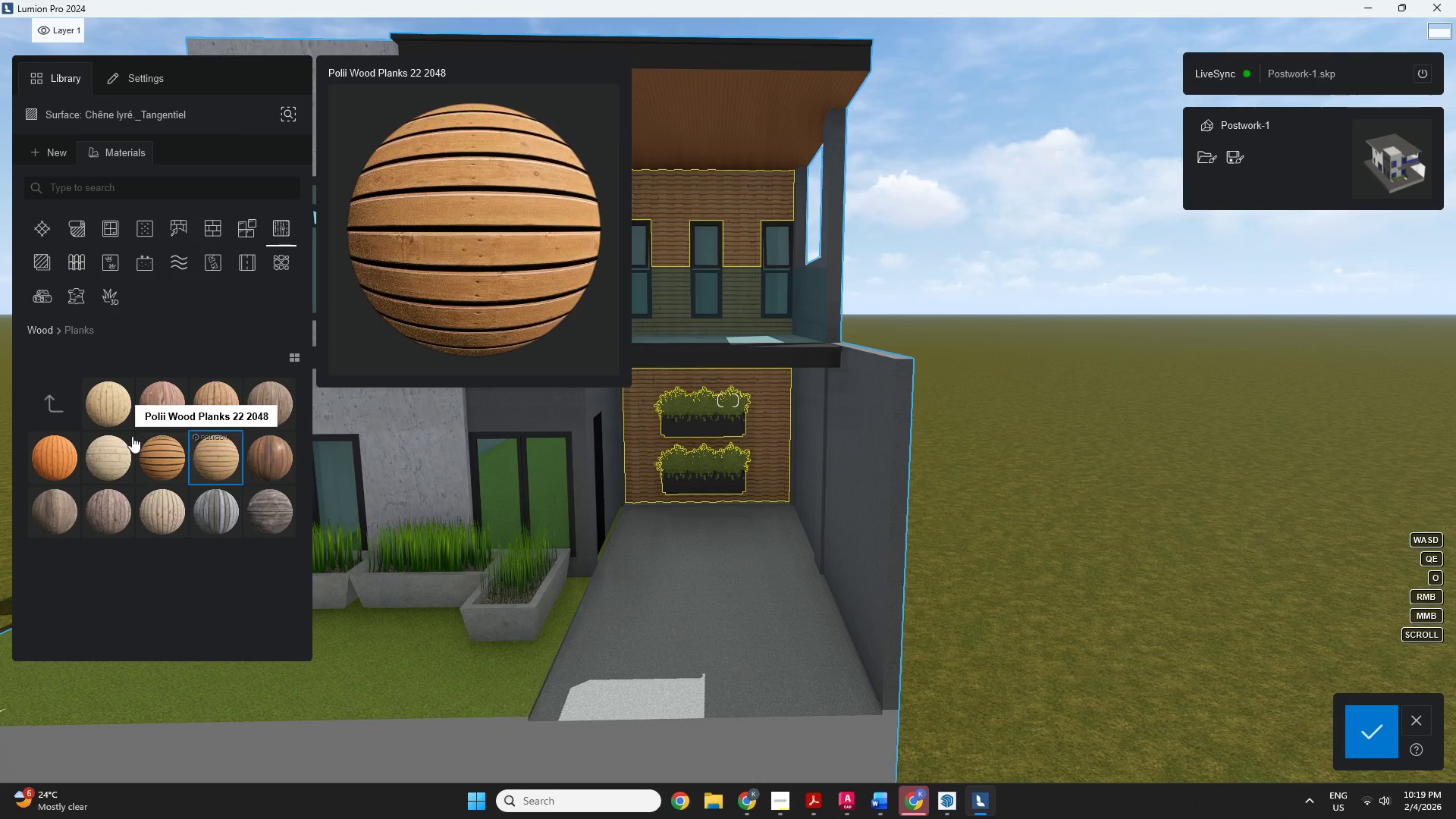 
left_click([114, 411])
 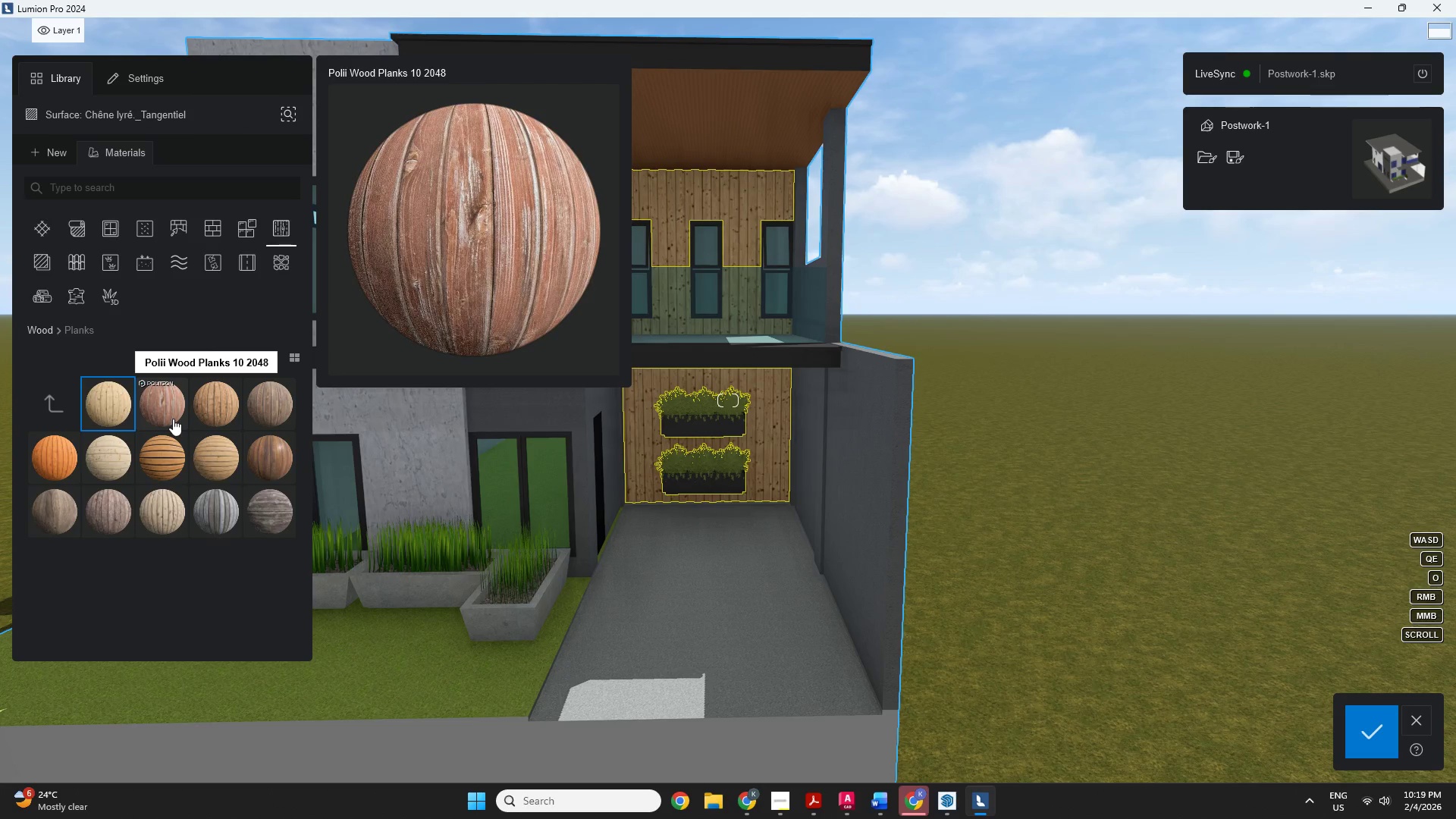 
double_click([246, 412])
 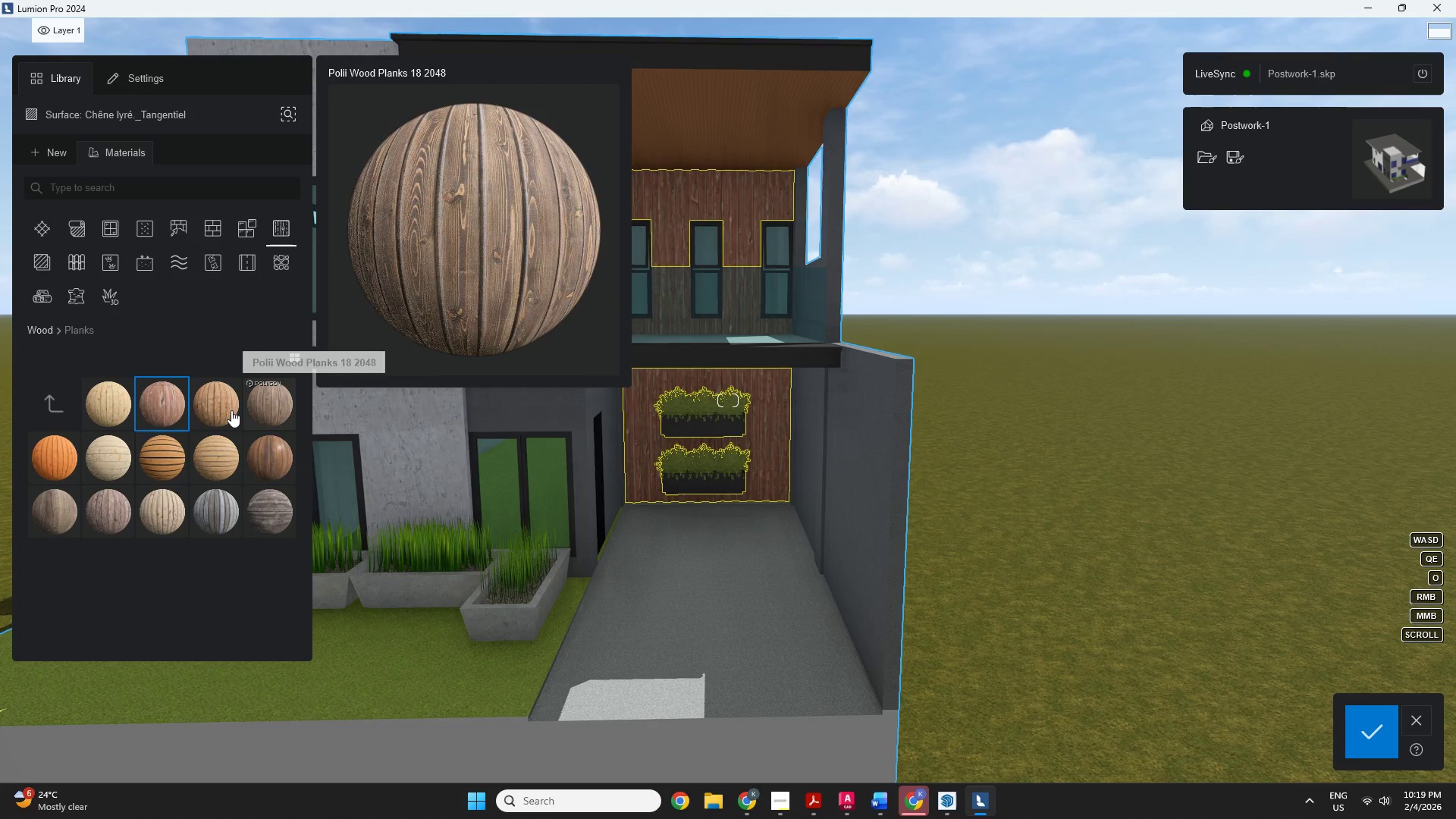 
triple_click([231, 410])
 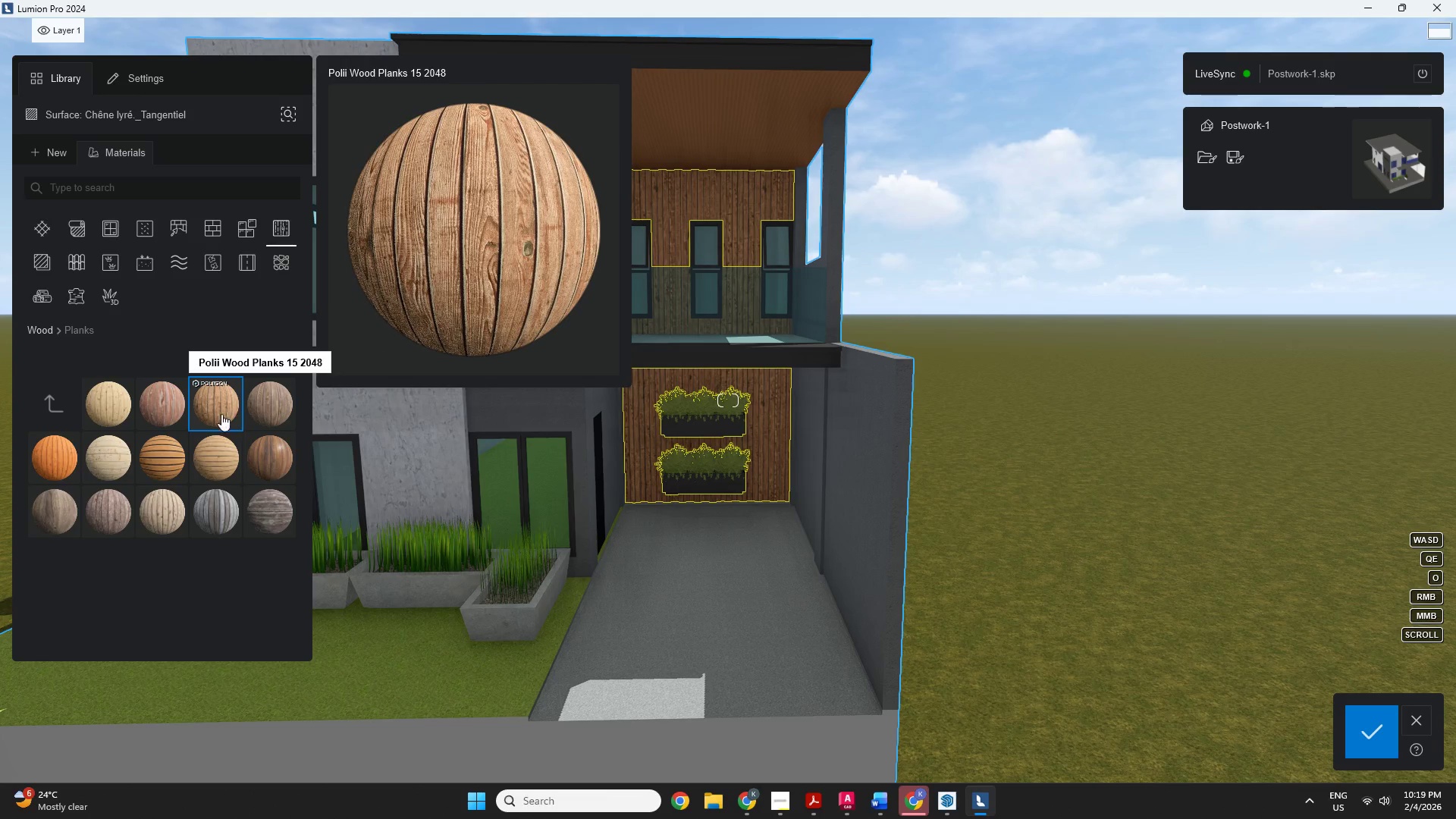 
left_click([68, 510])
 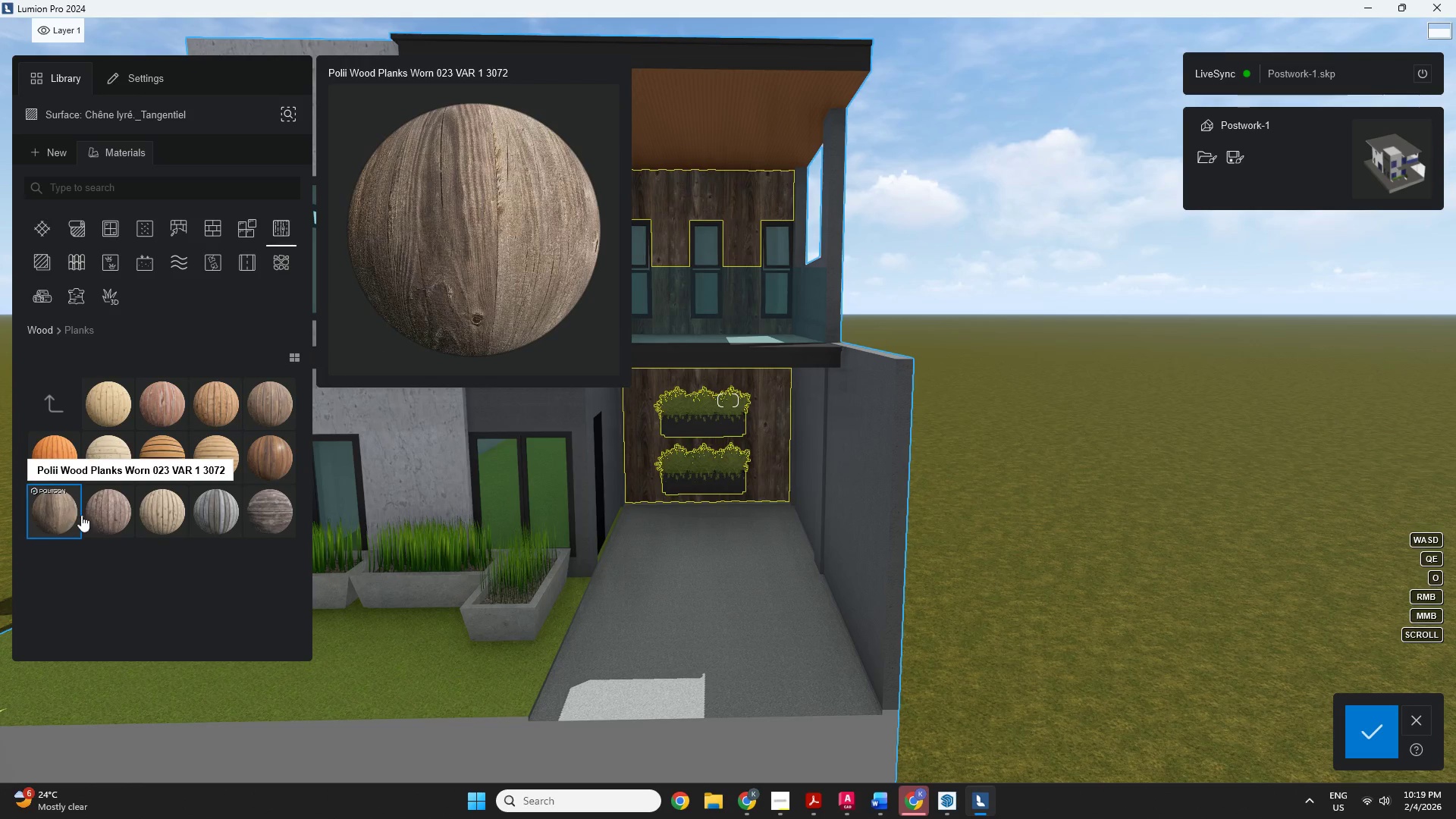 
left_click([111, 522])
 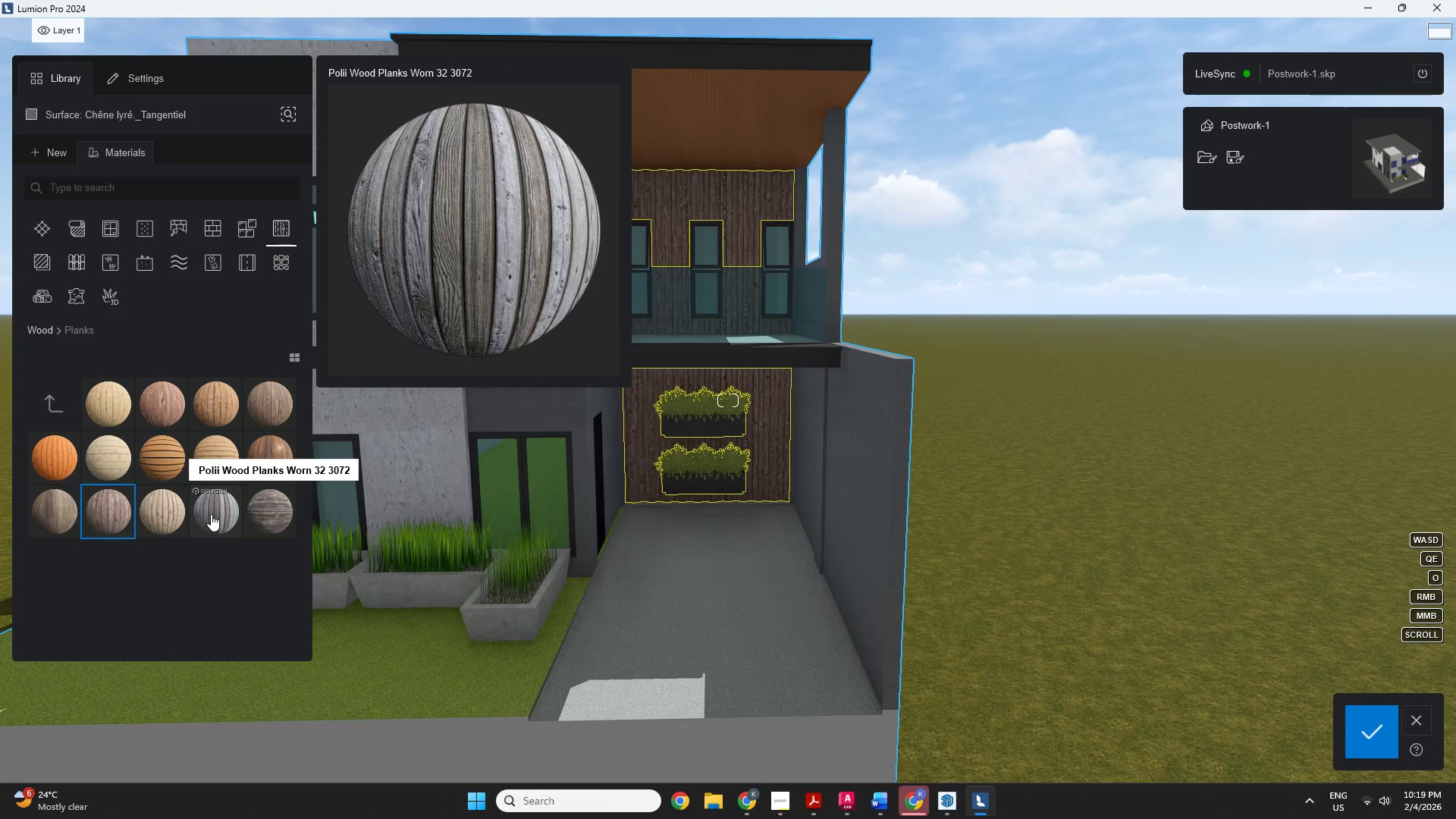 
left_click([261, 441])
 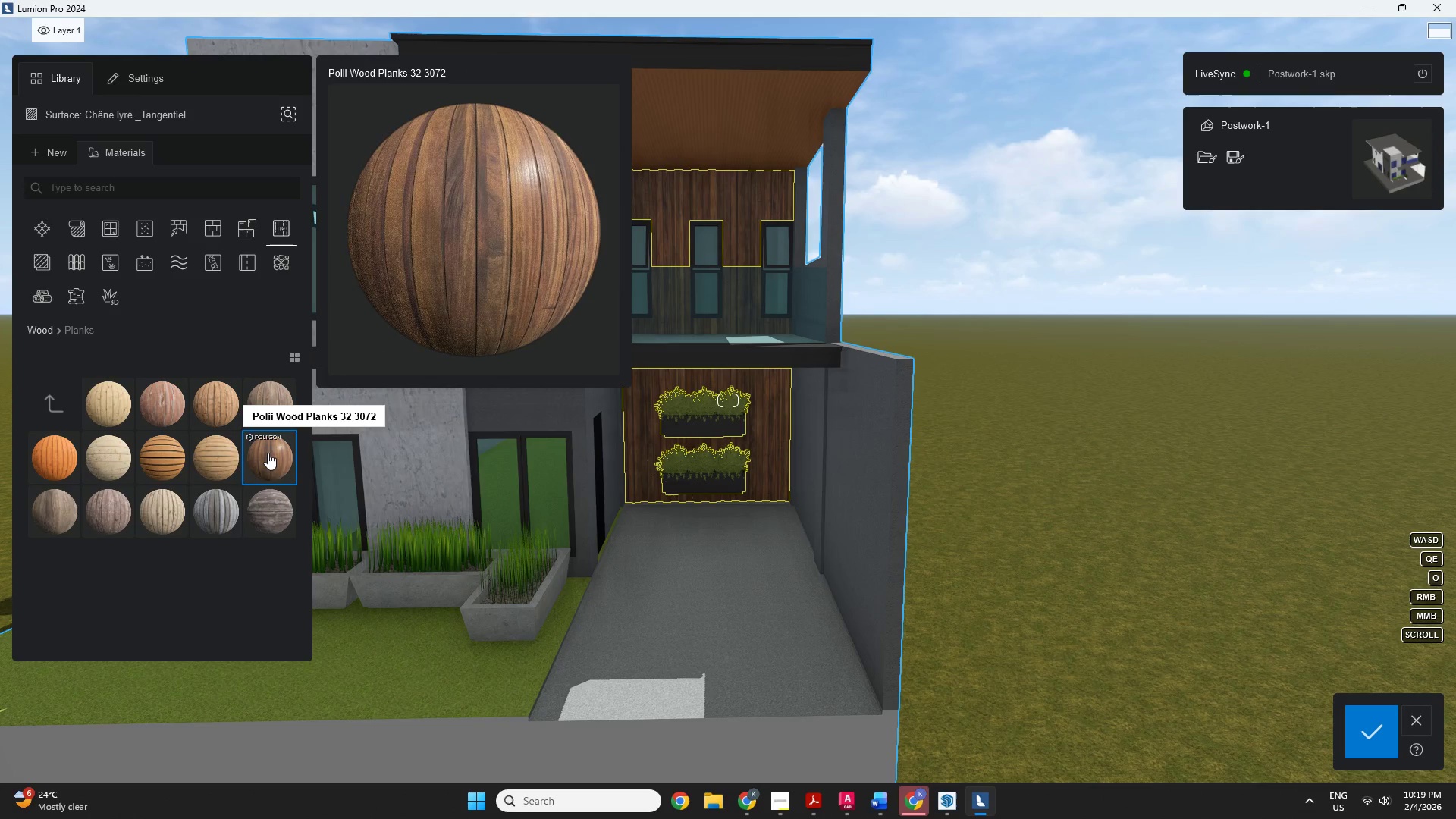 
left_click([268, 454])
 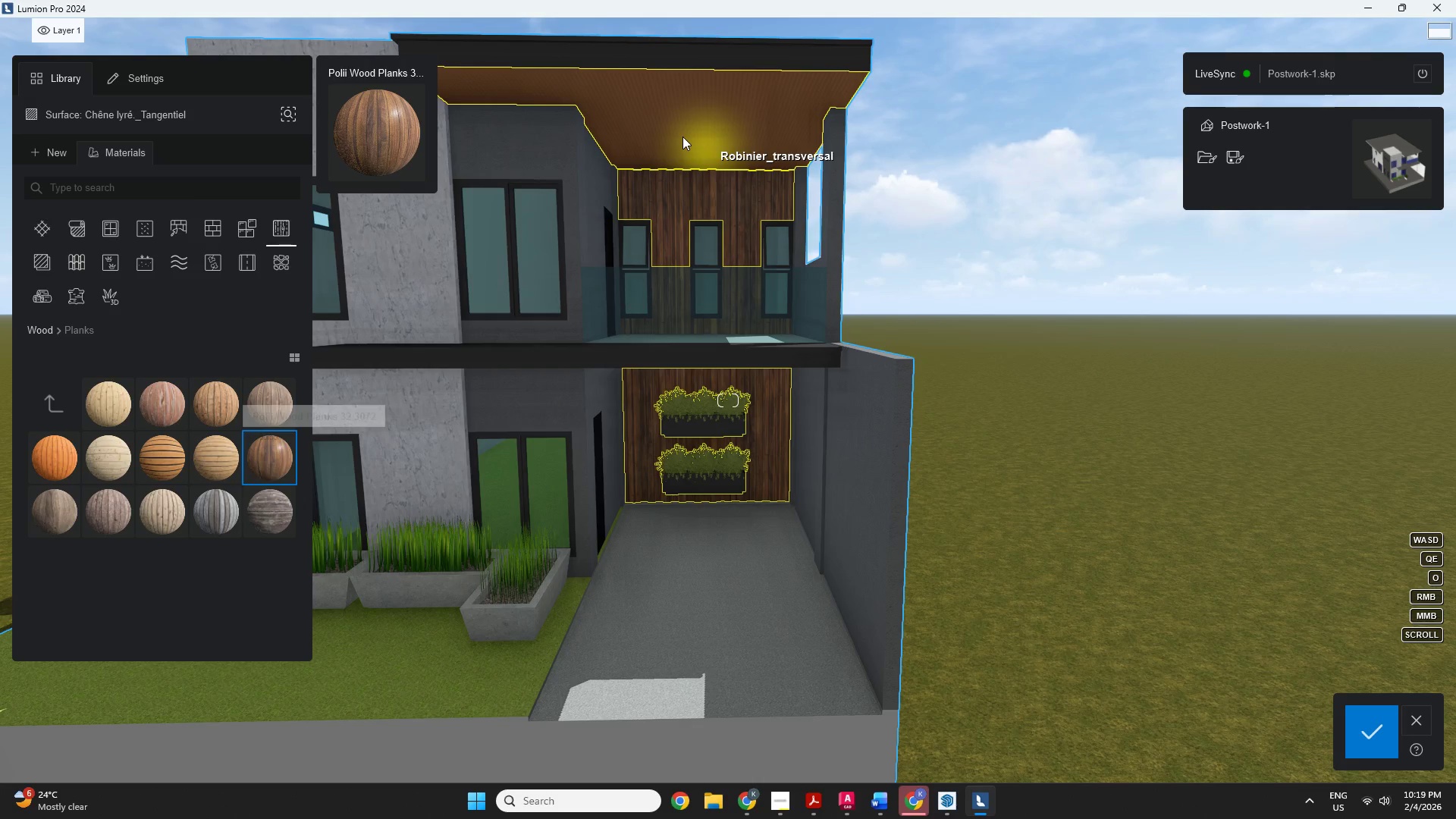 
left_click([679, 136])
 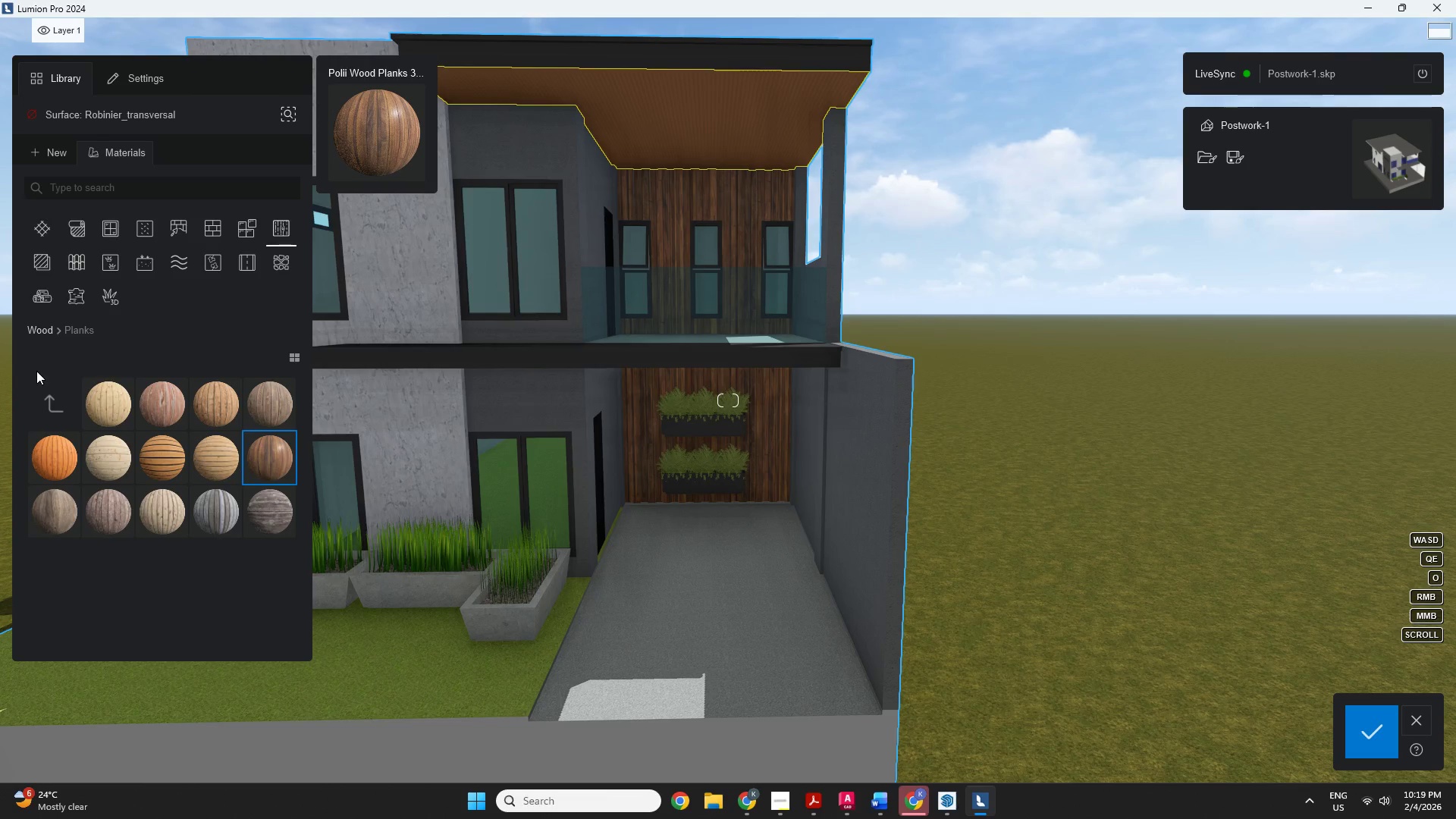 
left_click([47, 408])
 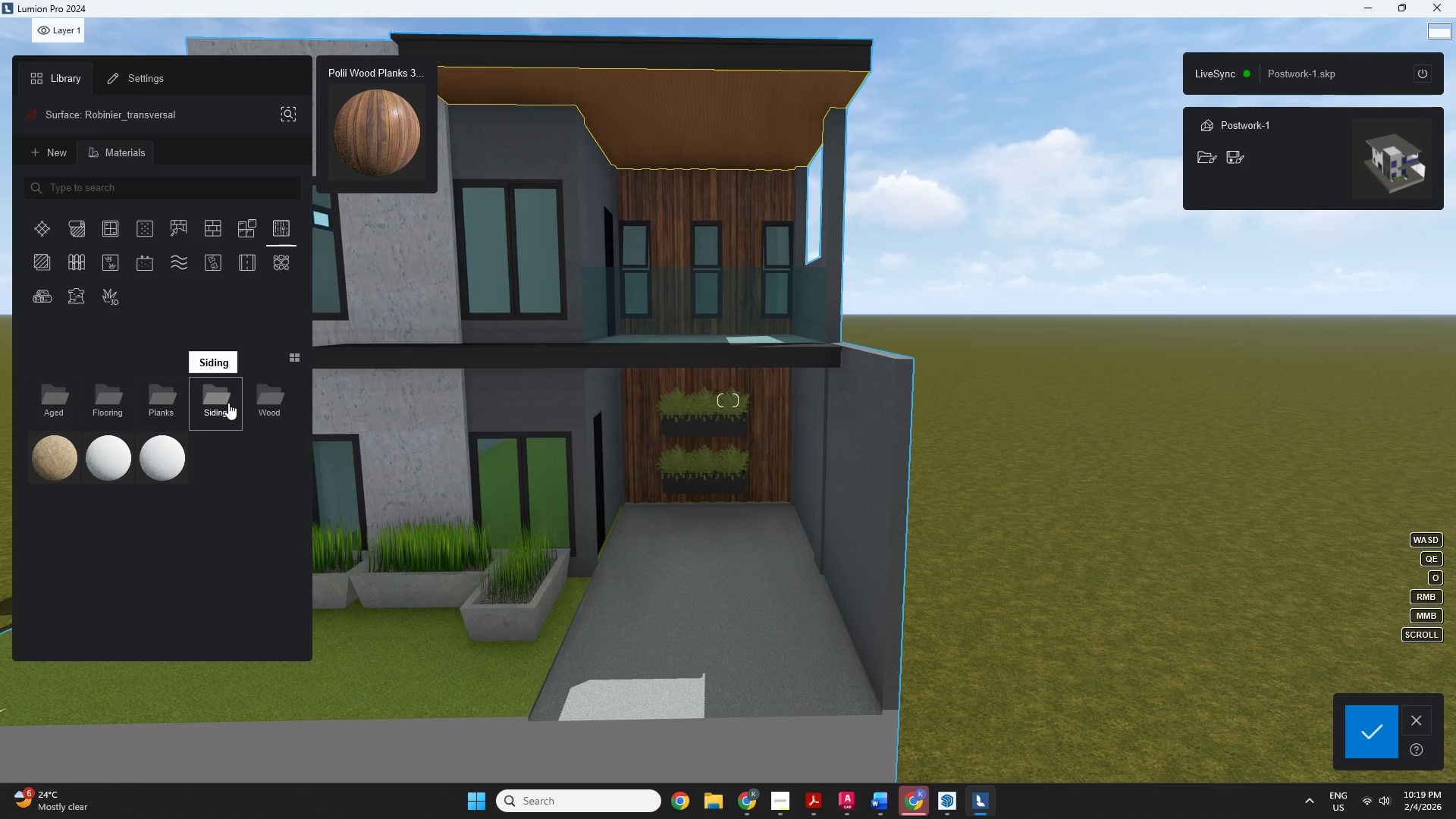 
left_click([258, 406])
 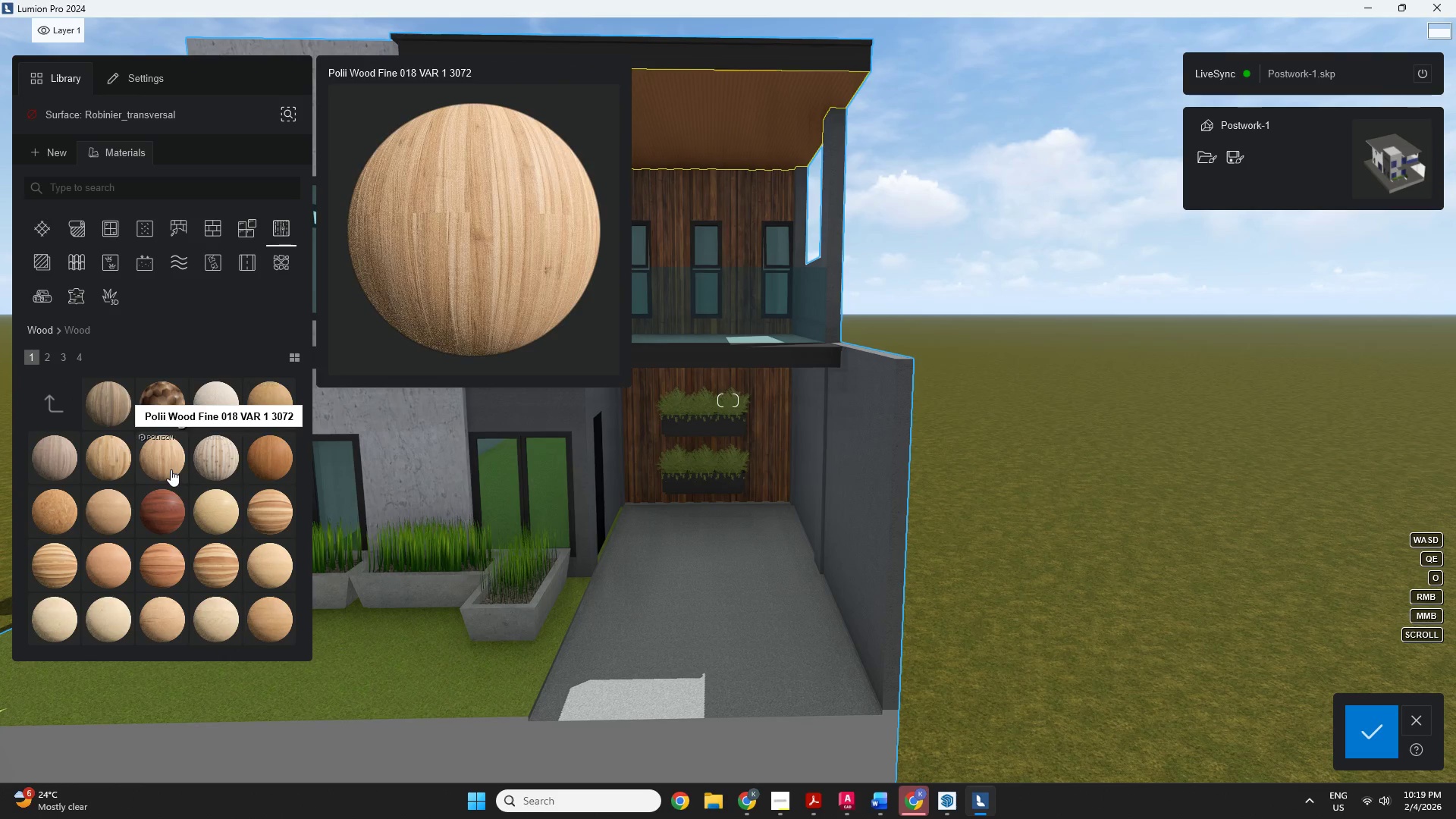 
left_click([108, 414])
 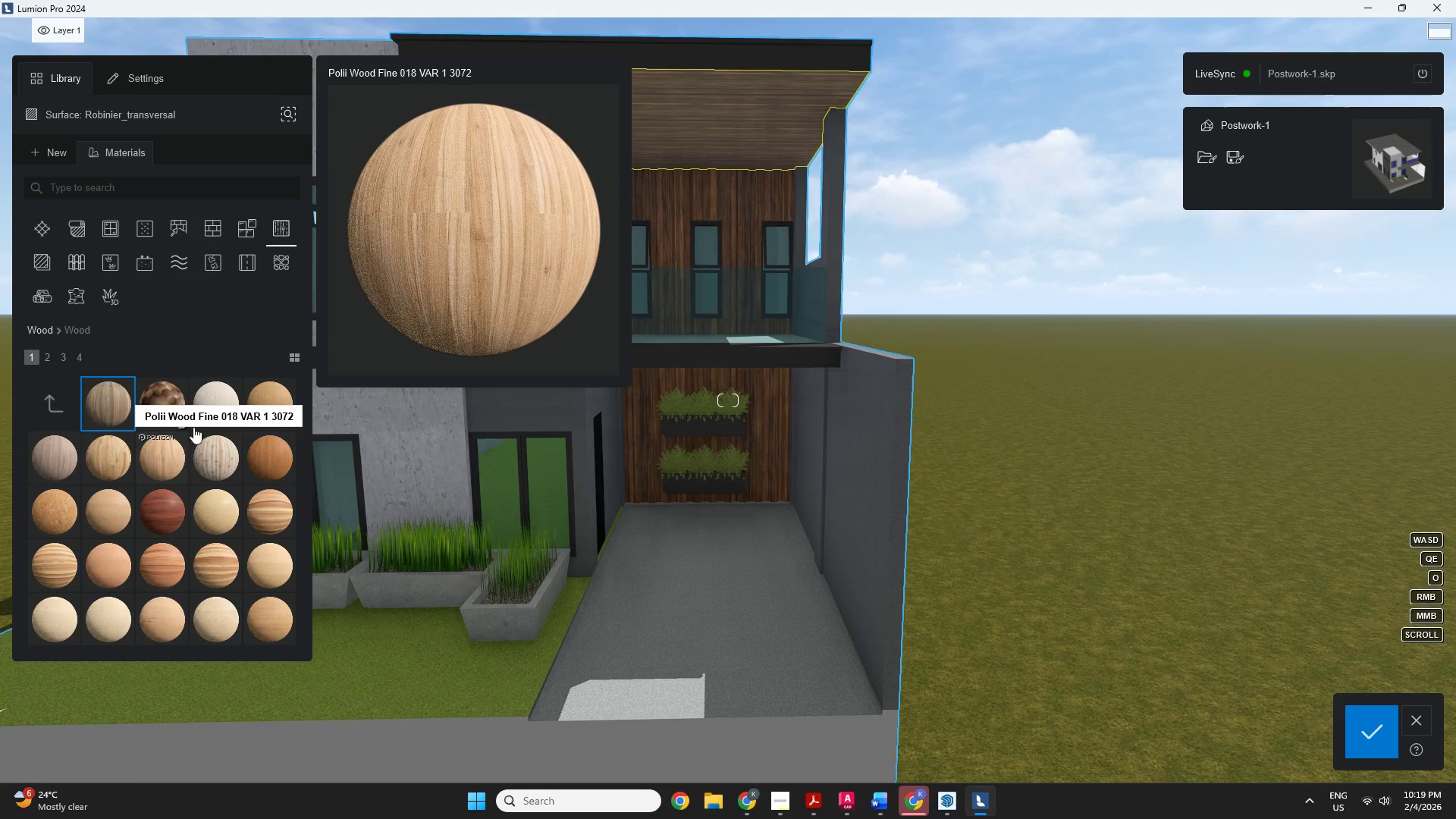 
left_click([262, 458])
 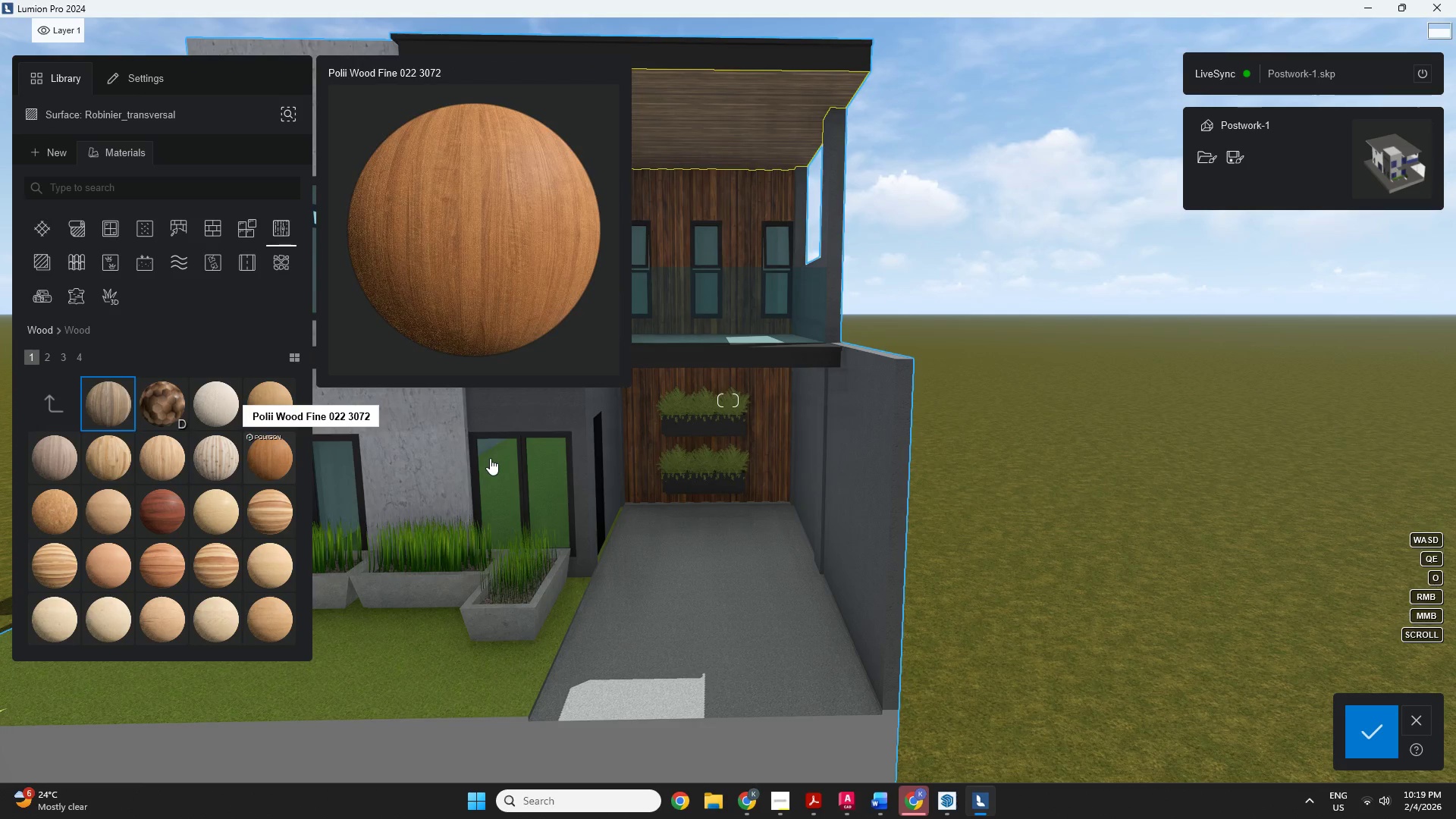 
scroll: coordinate [990, 273], scroll_direction: down, amount: 3.0
 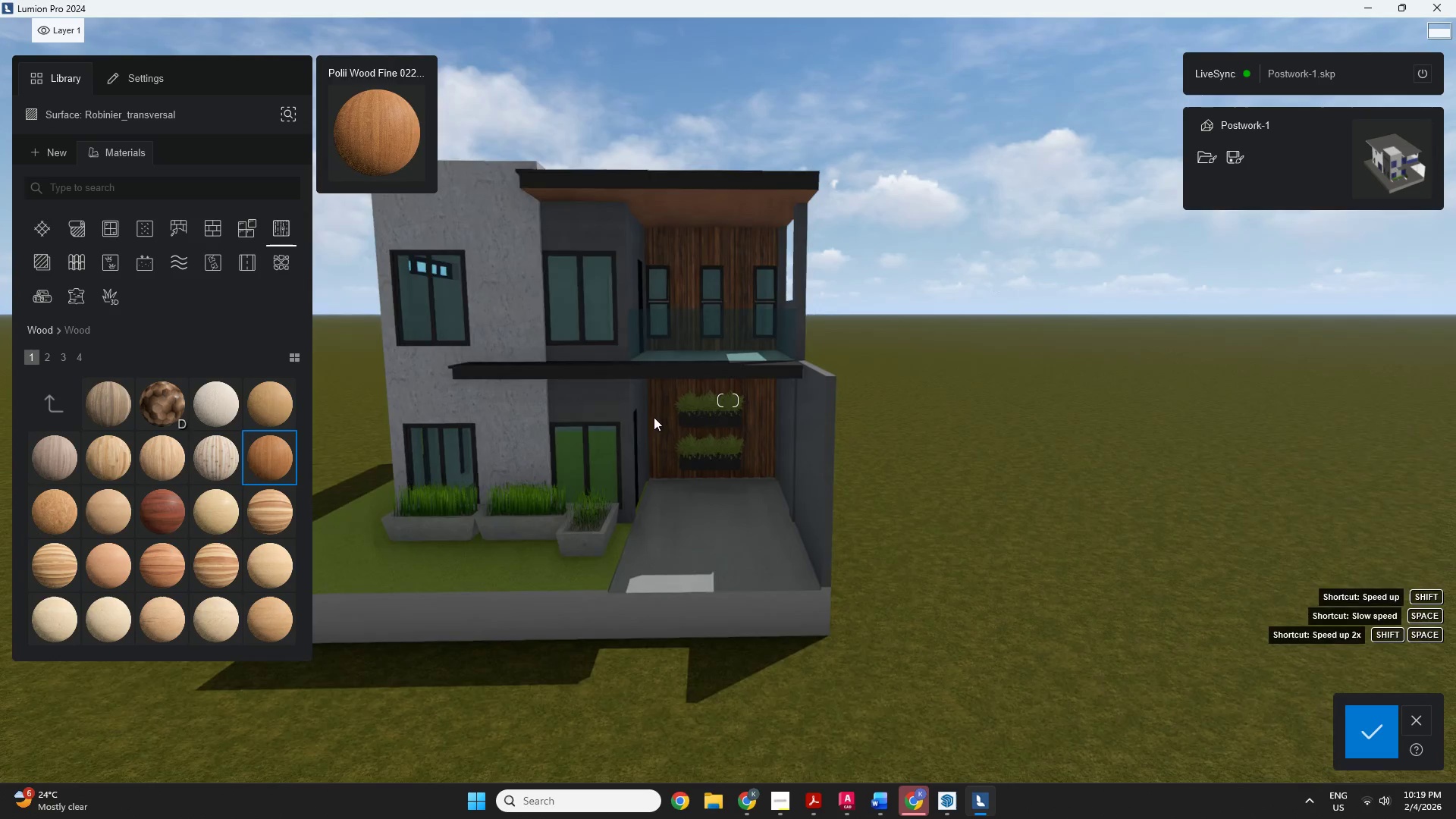 
scroll: coordinate [119, 587], scroll_direction: up, amount: 4.0
 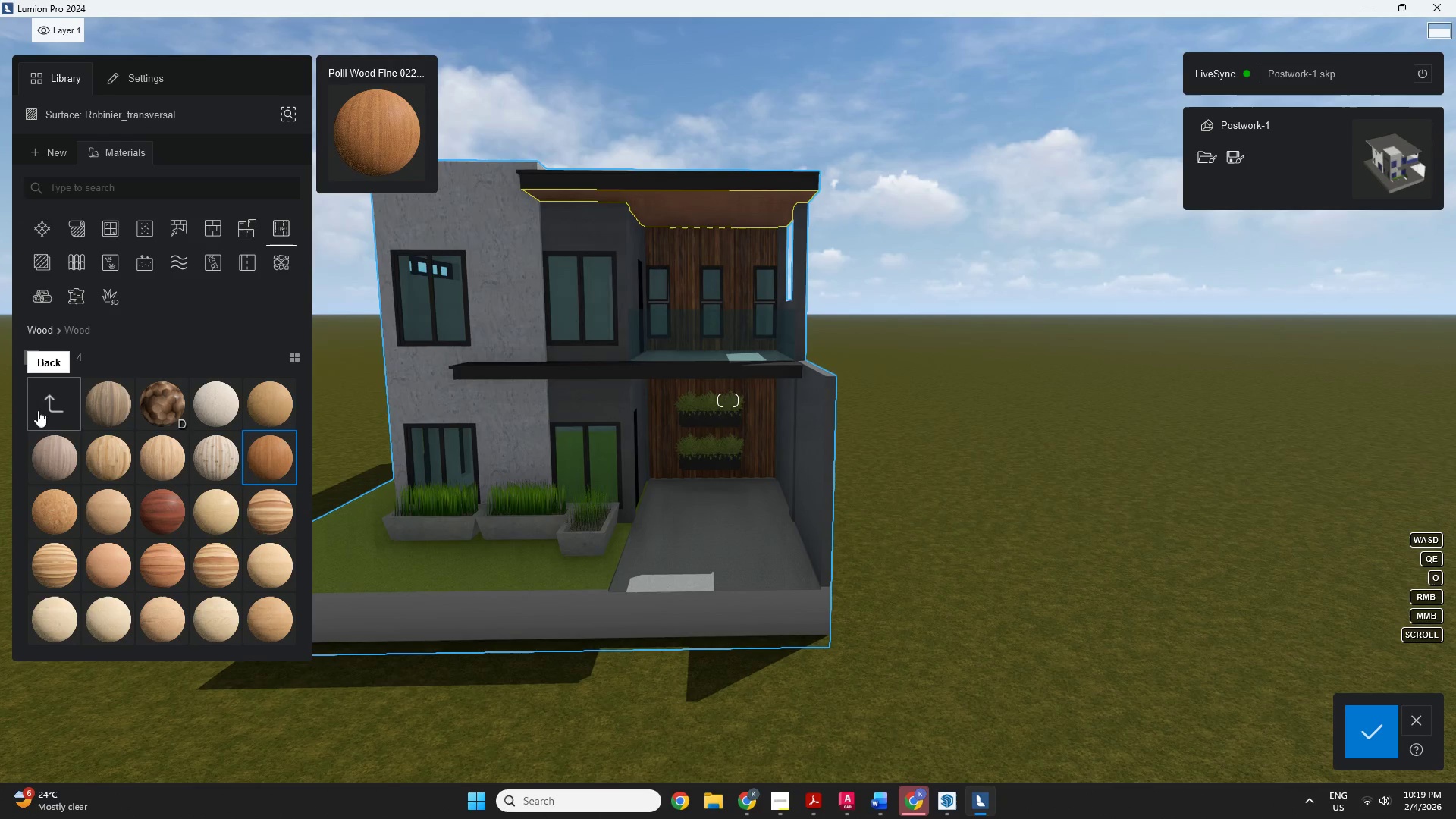 
left_click([49, 399])
 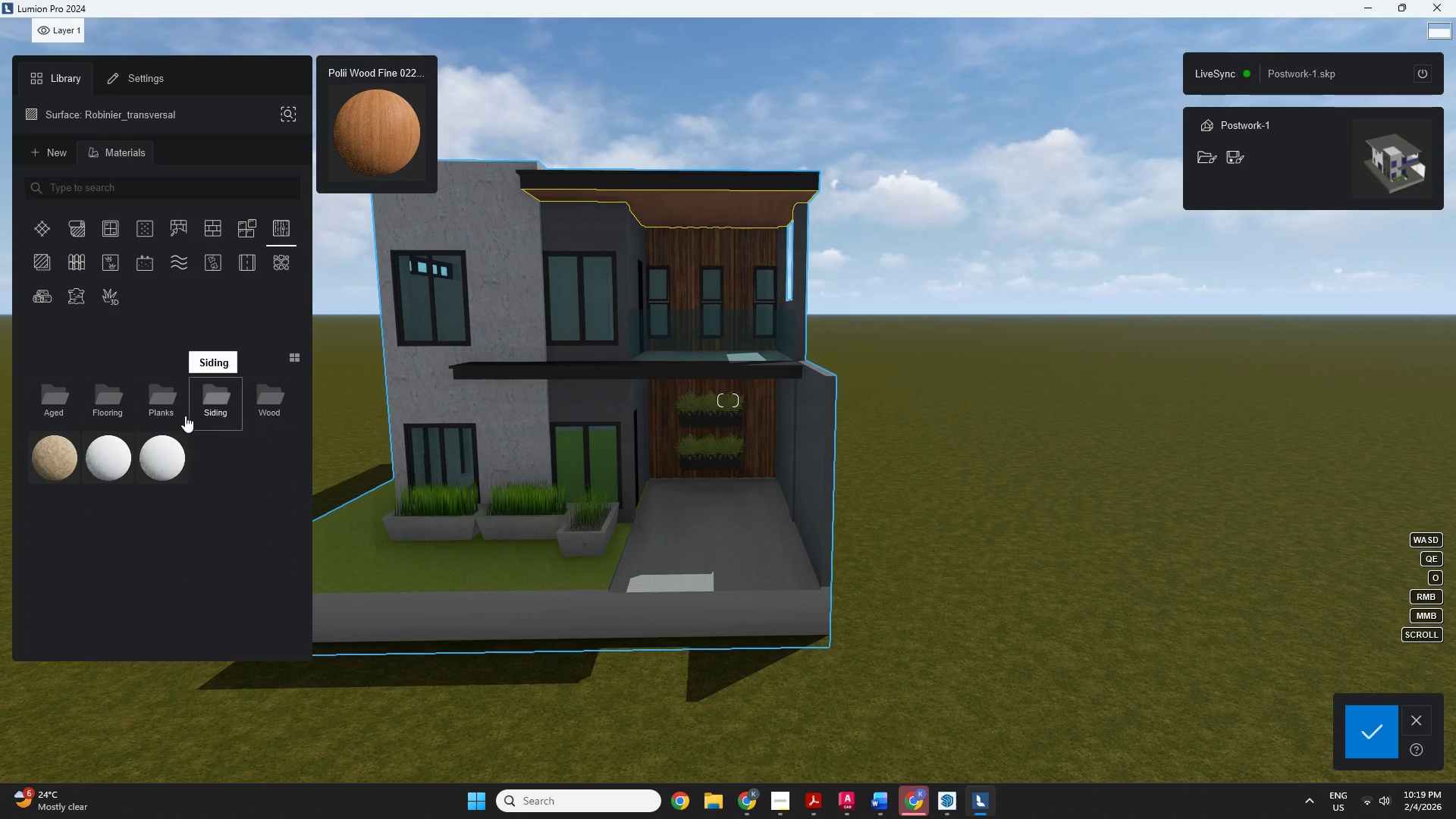 
left_click([175, 410])
 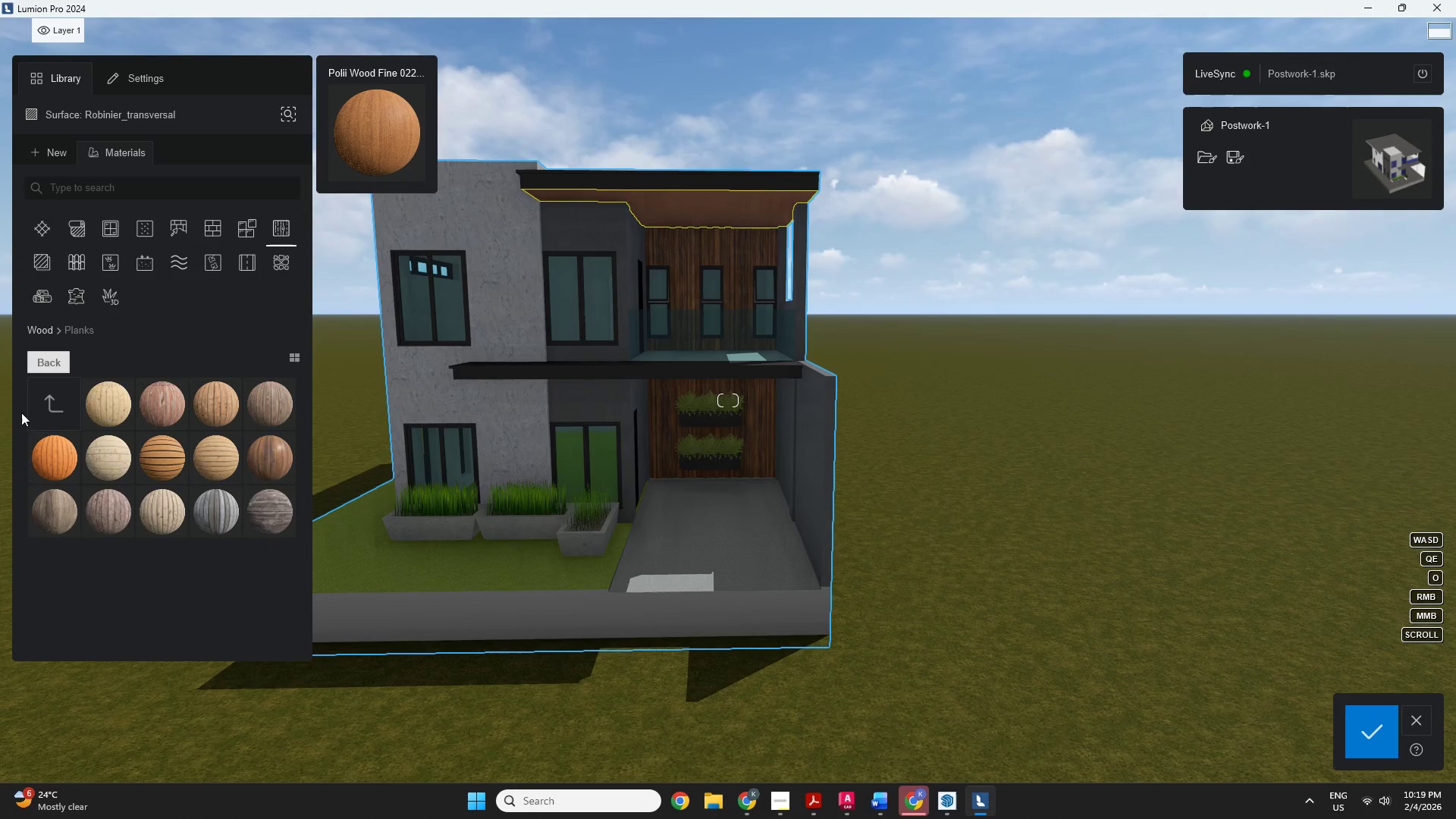 
left_click([55, 410])
 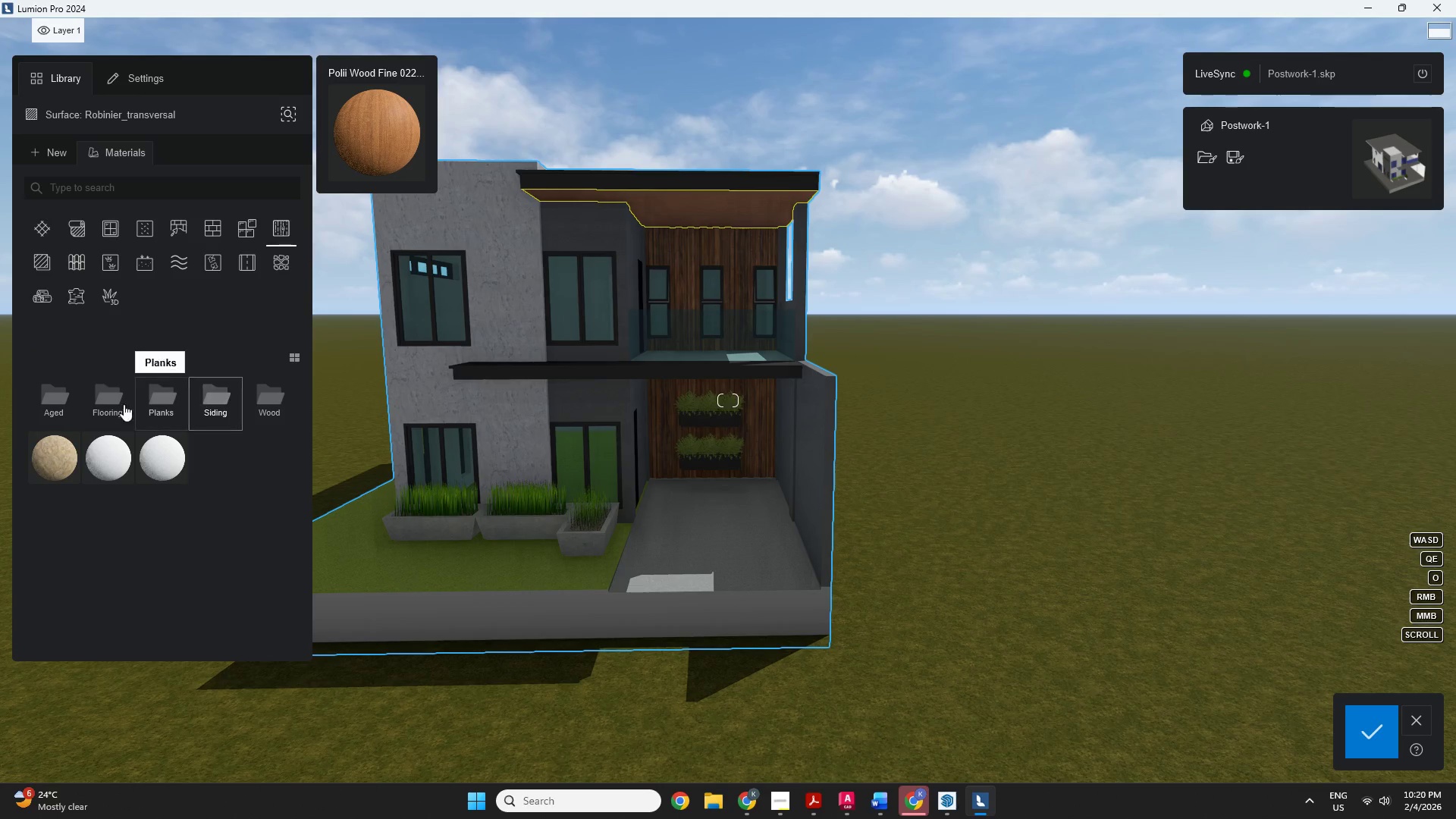 
left_click([110, 406])
 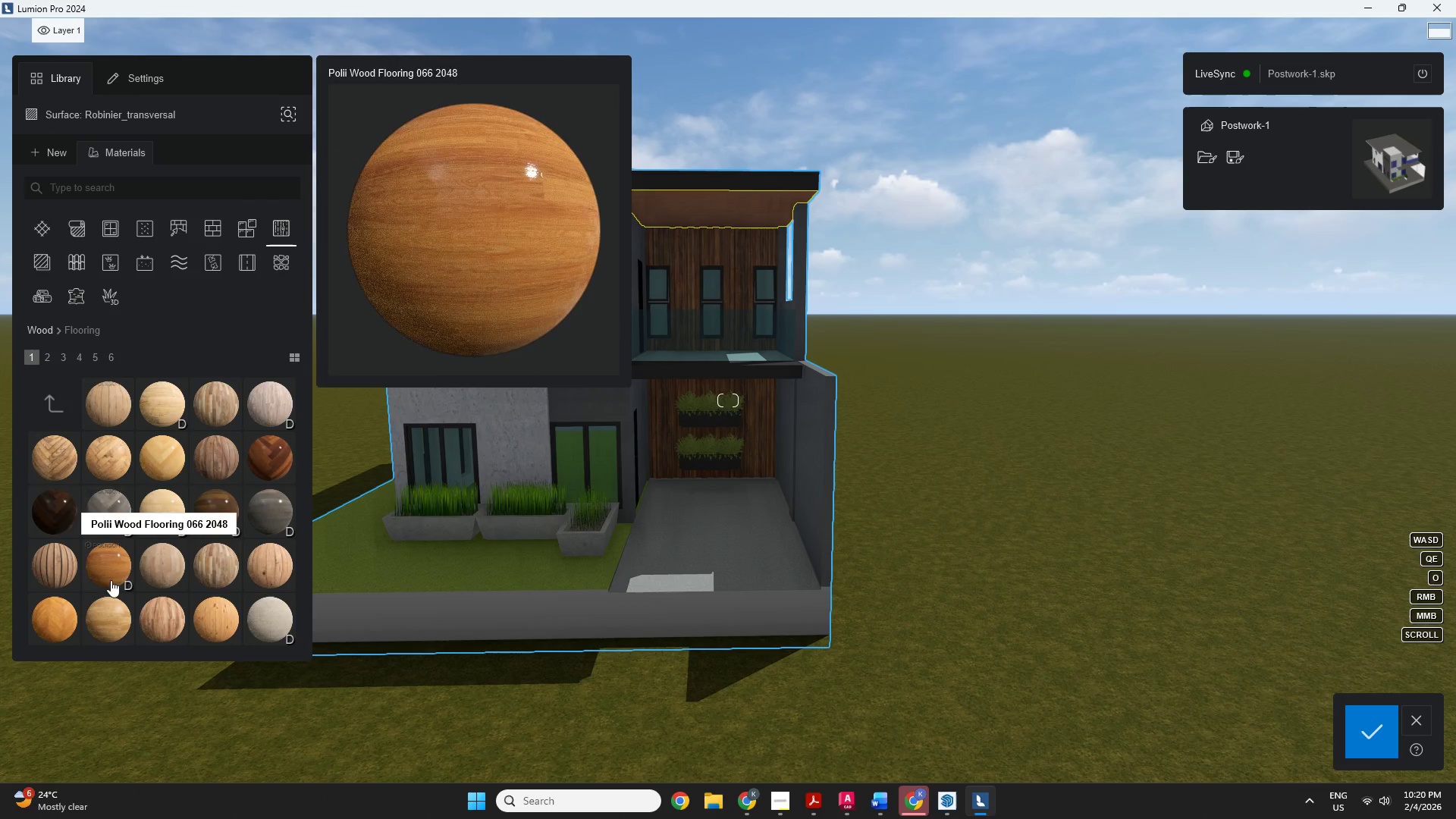 
left_click([61, 566])
 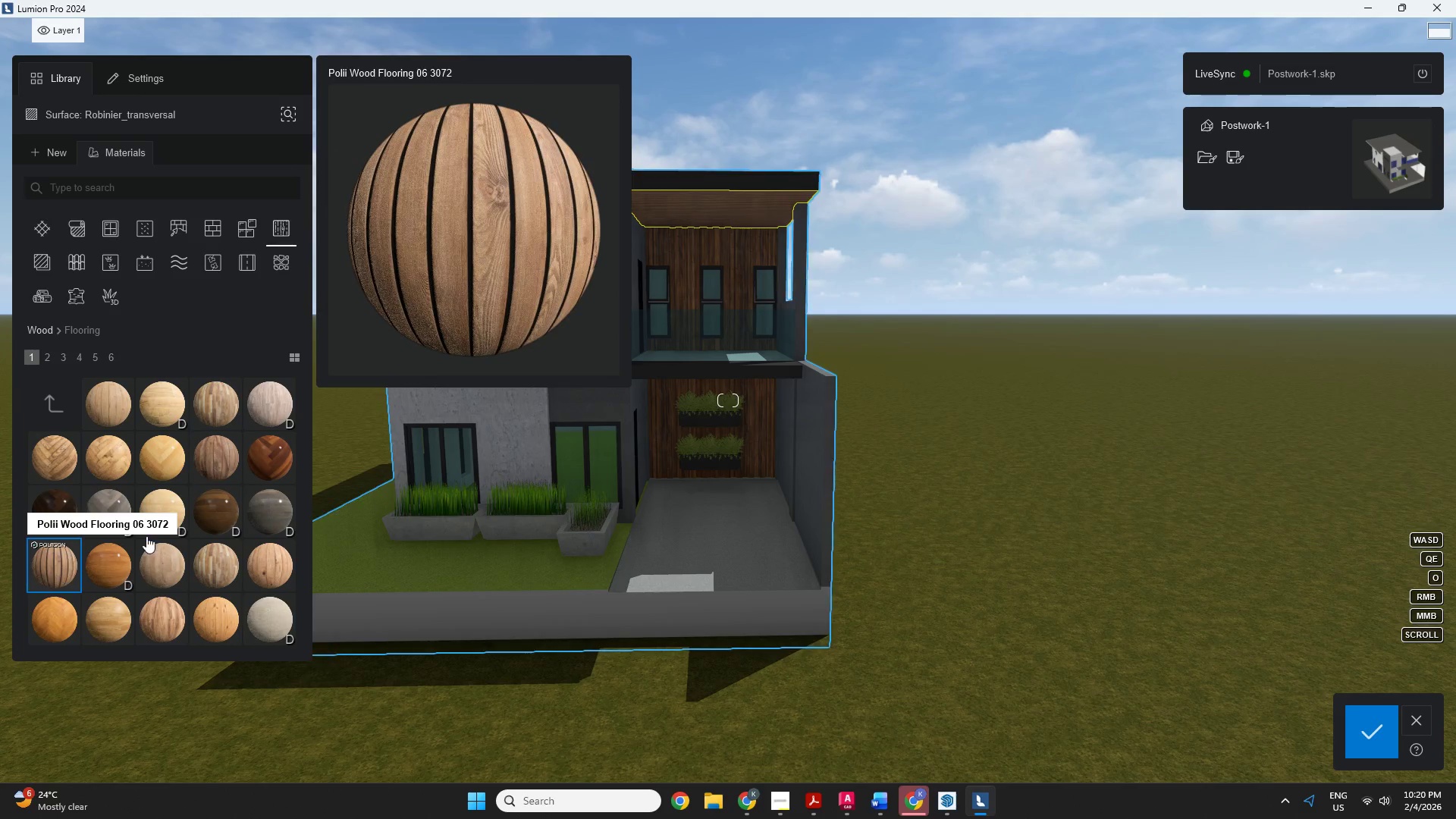 
scroll: coordinate [666, 315], scroll_direction: up, amount: 5.0
 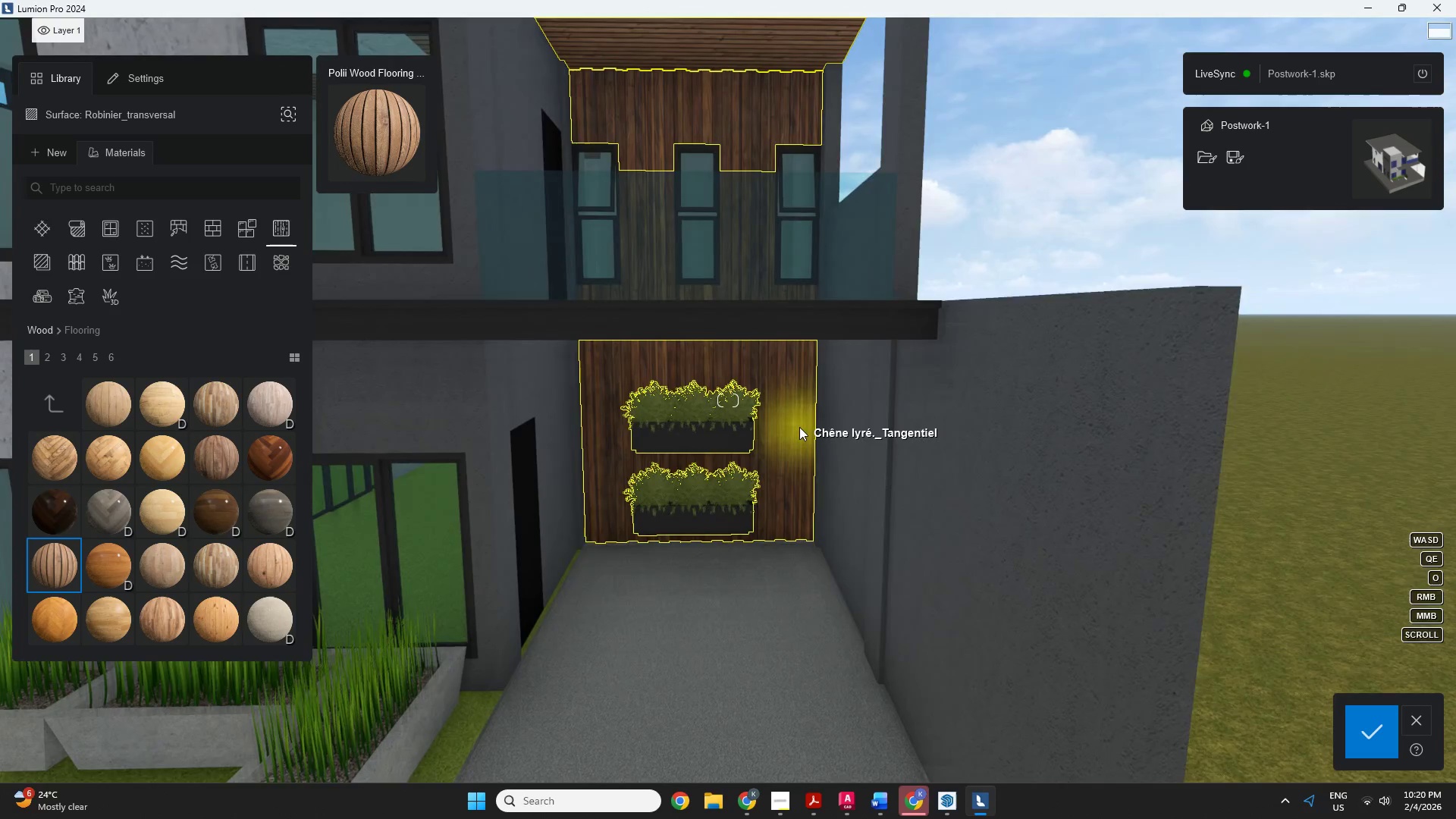 
scroll: coordinate [424, 401], scroll_direction: down, amount: 6.0
 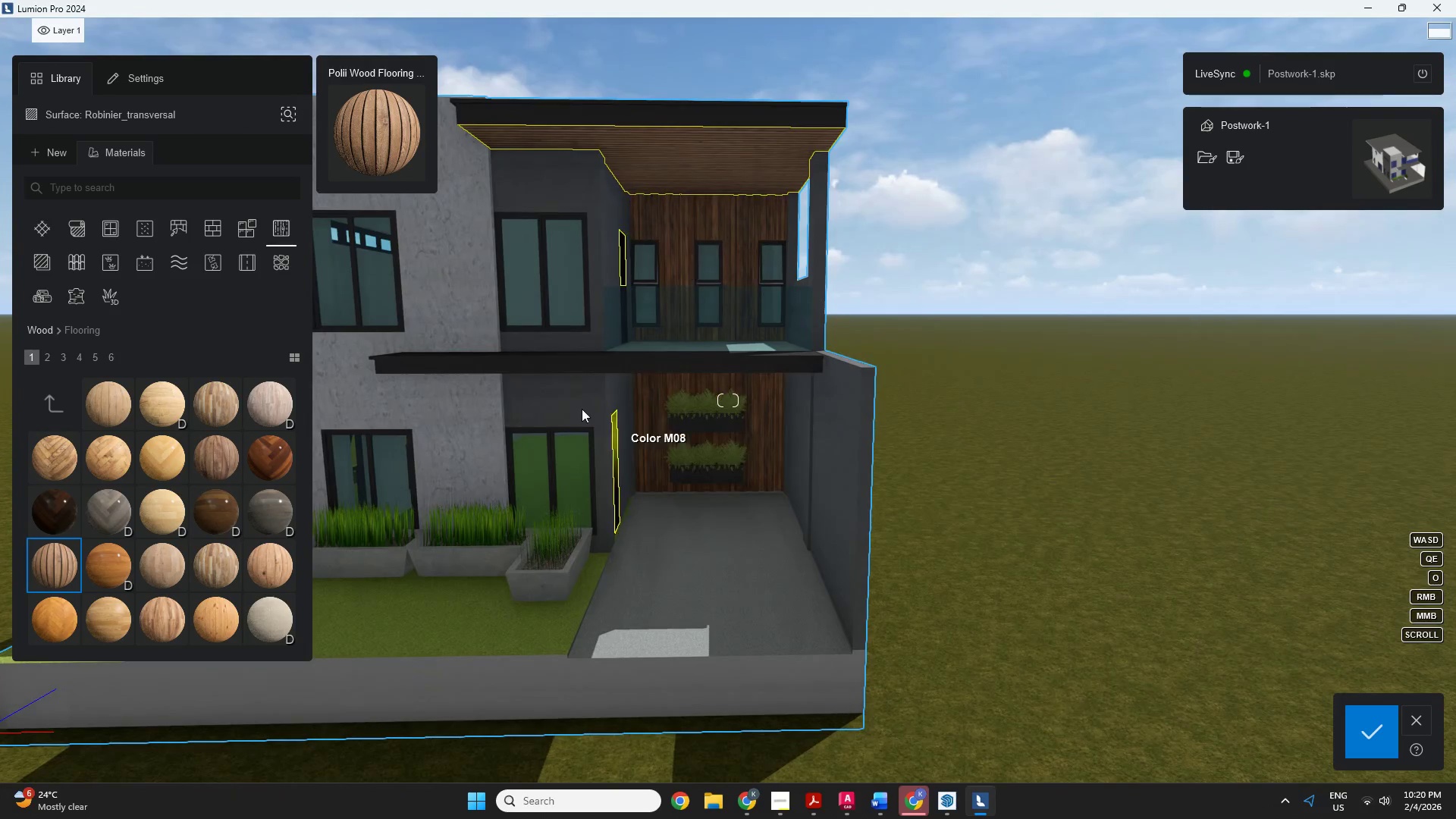 
scroll: coordinate [573, 529], scroll_direction: up, amount: 6.0
 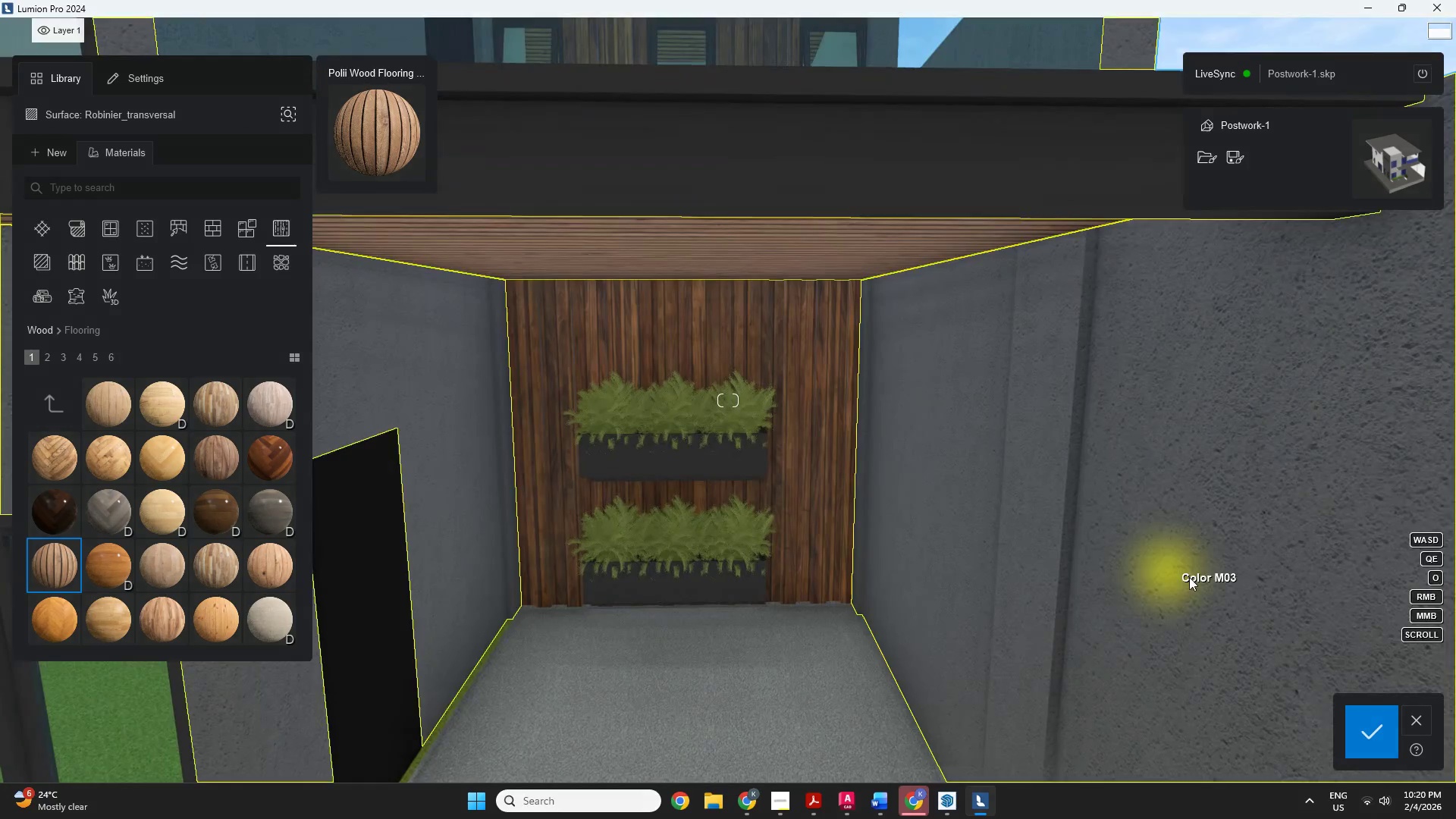 
left_click([1202, 579])
 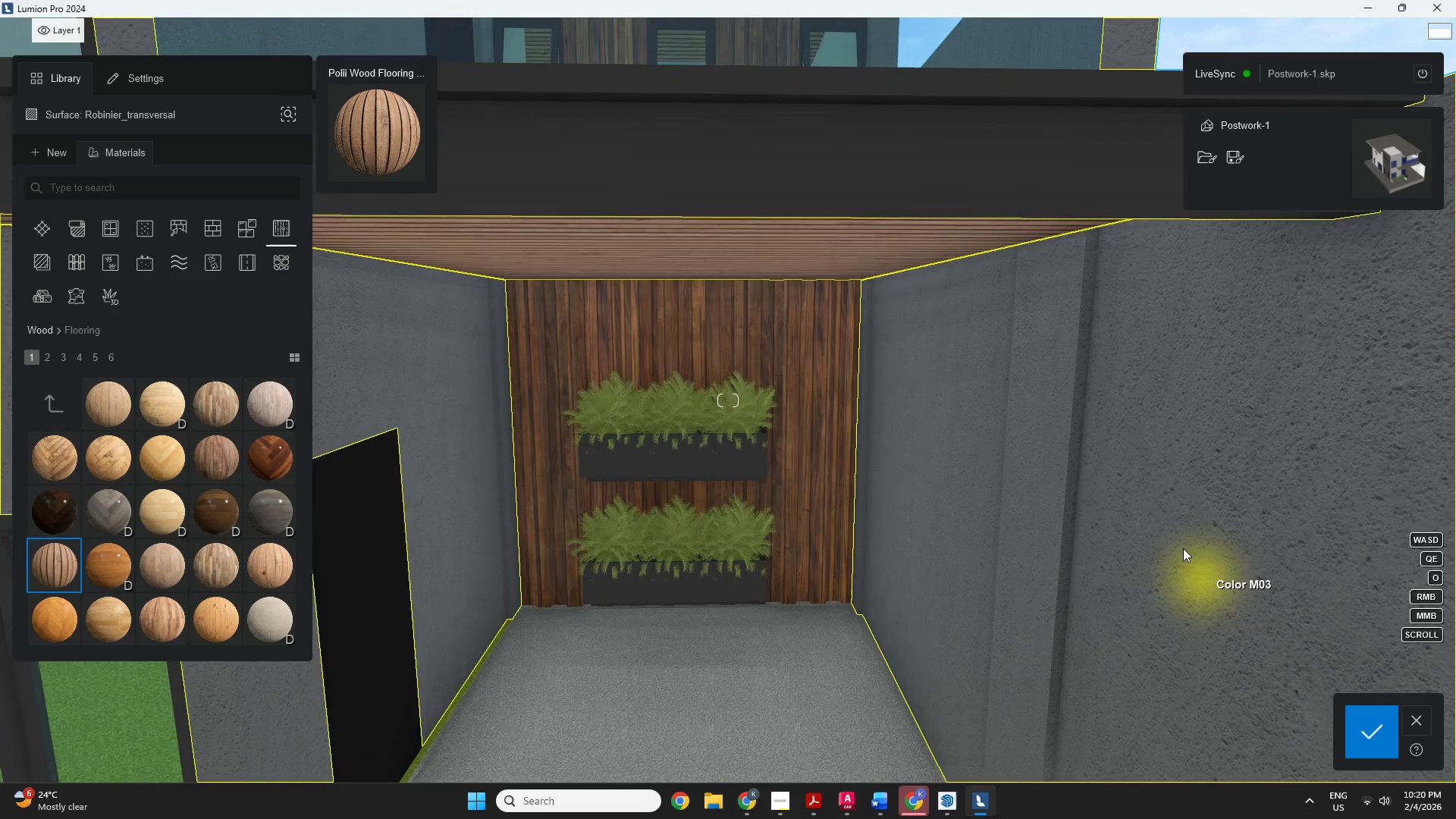 
scroll: coordinate [1027, 397], scroll_direction: down, amount: 6.0
 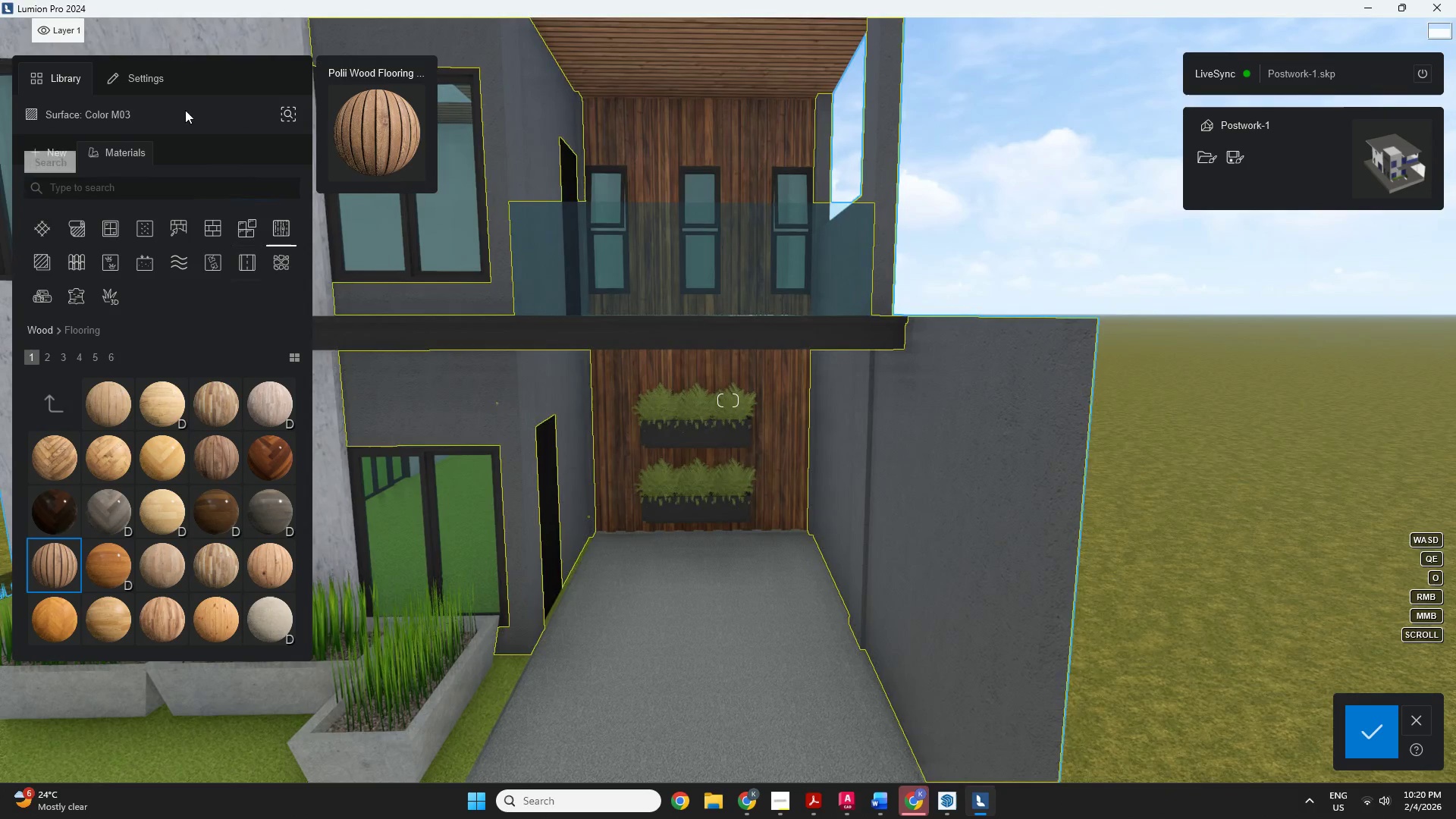 
left_click([150, 85])
 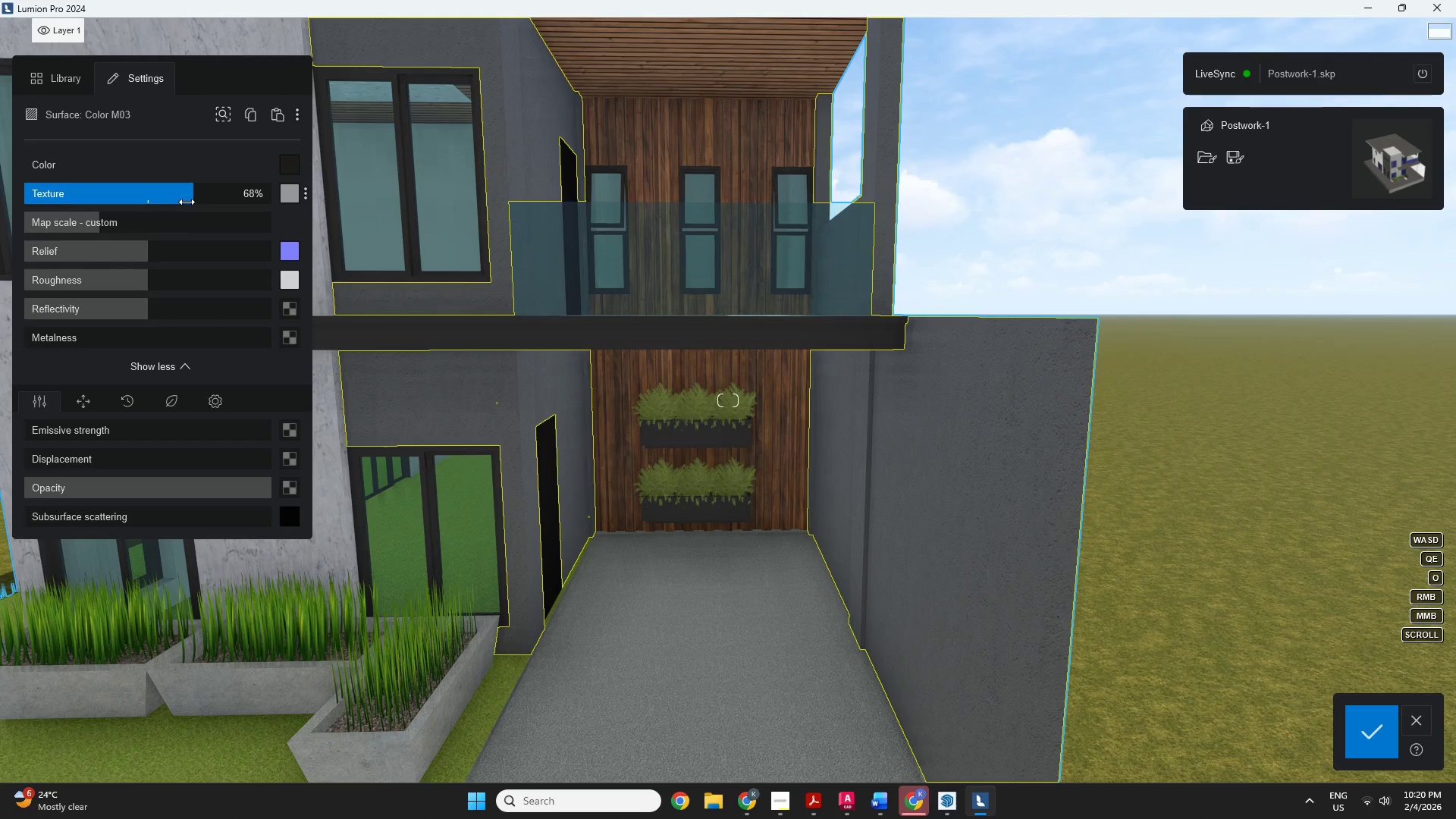 
left_click_drag(start_coordinate=[192, 195], to_coordinate=[176, 215])
 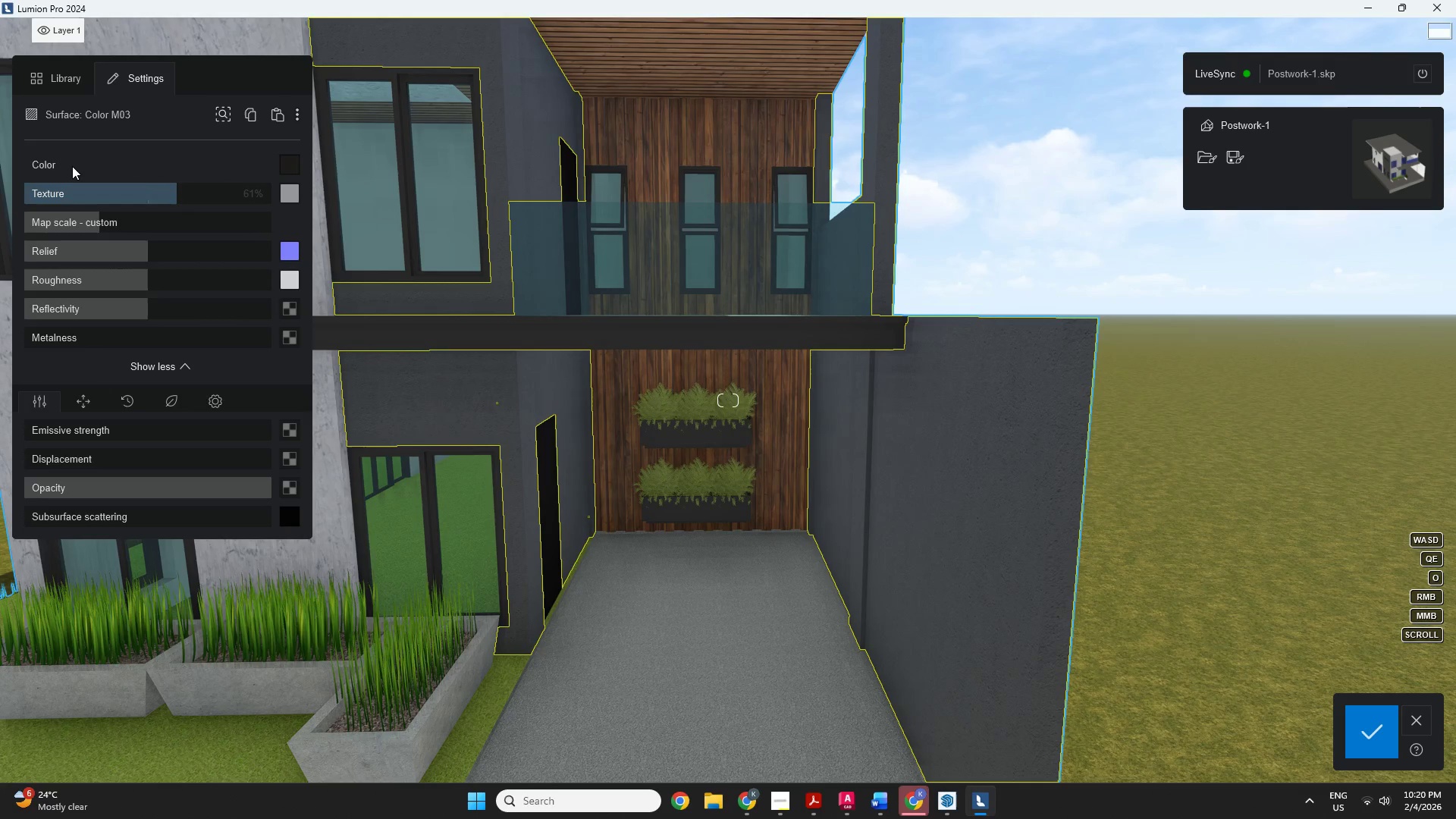 
left_click([72, 166])
 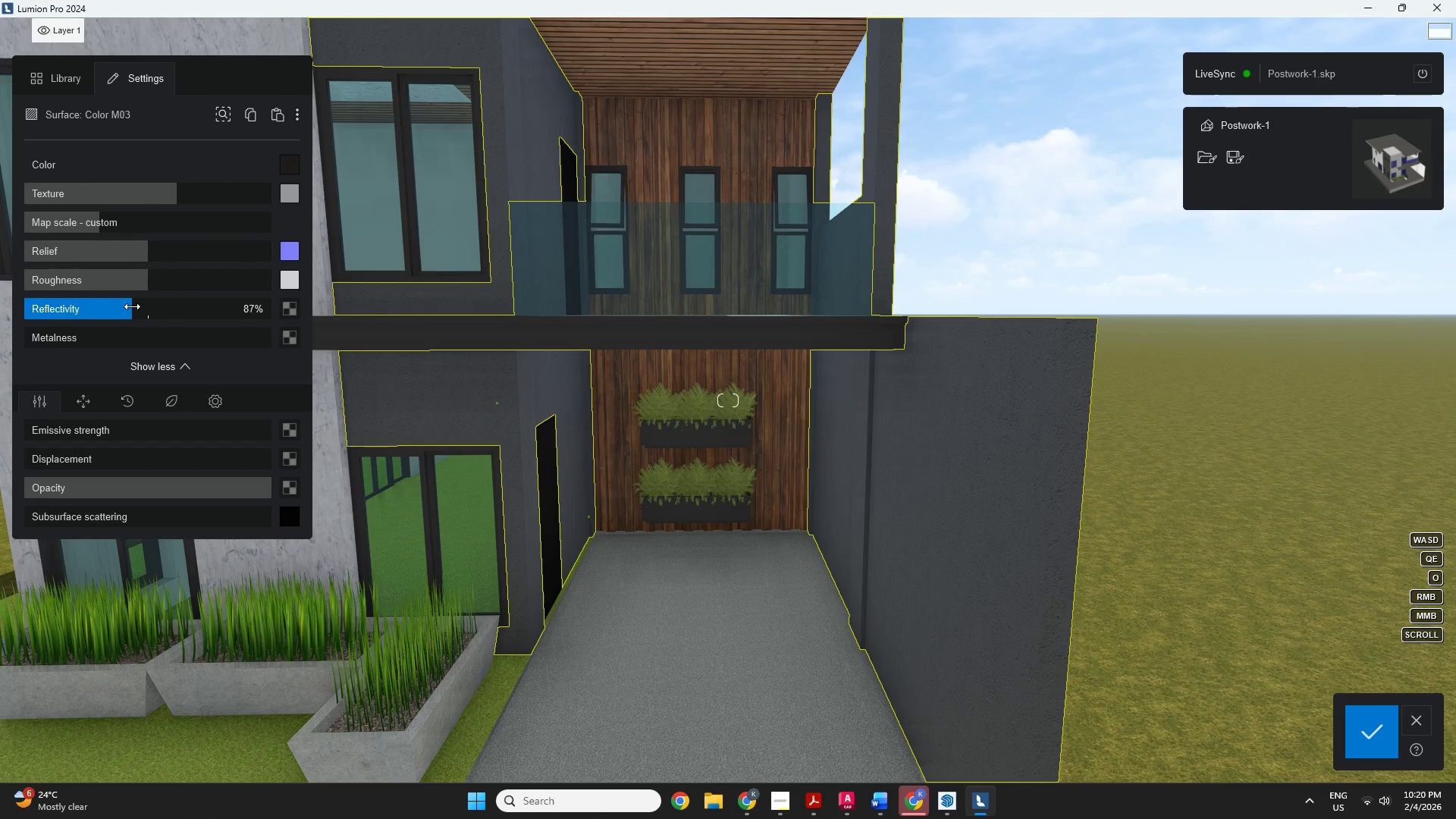 
left_click([1146, 469])
 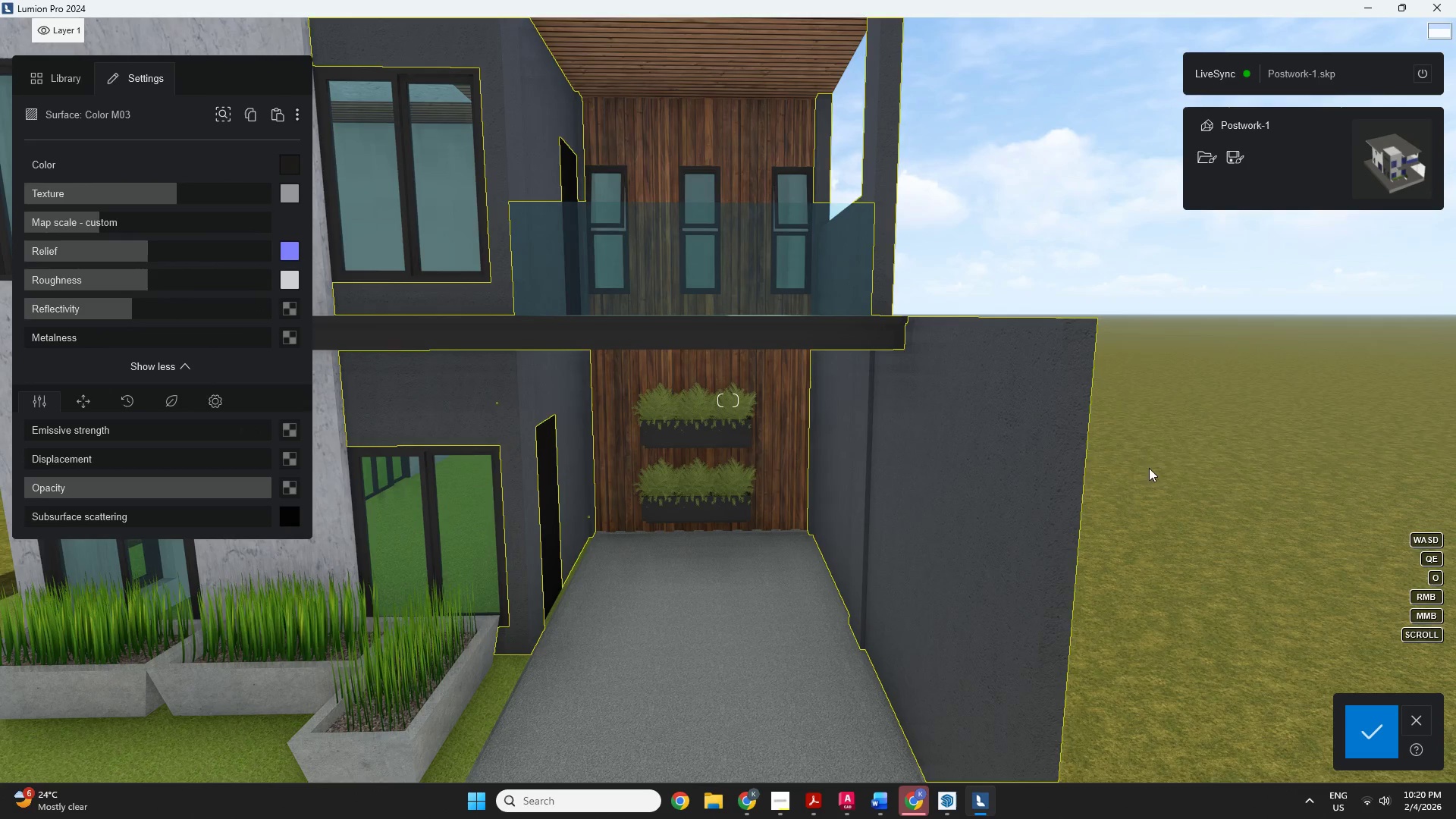 
scroll: coordinate [1218, 444], scroll_direction: down, amount: 4.0
 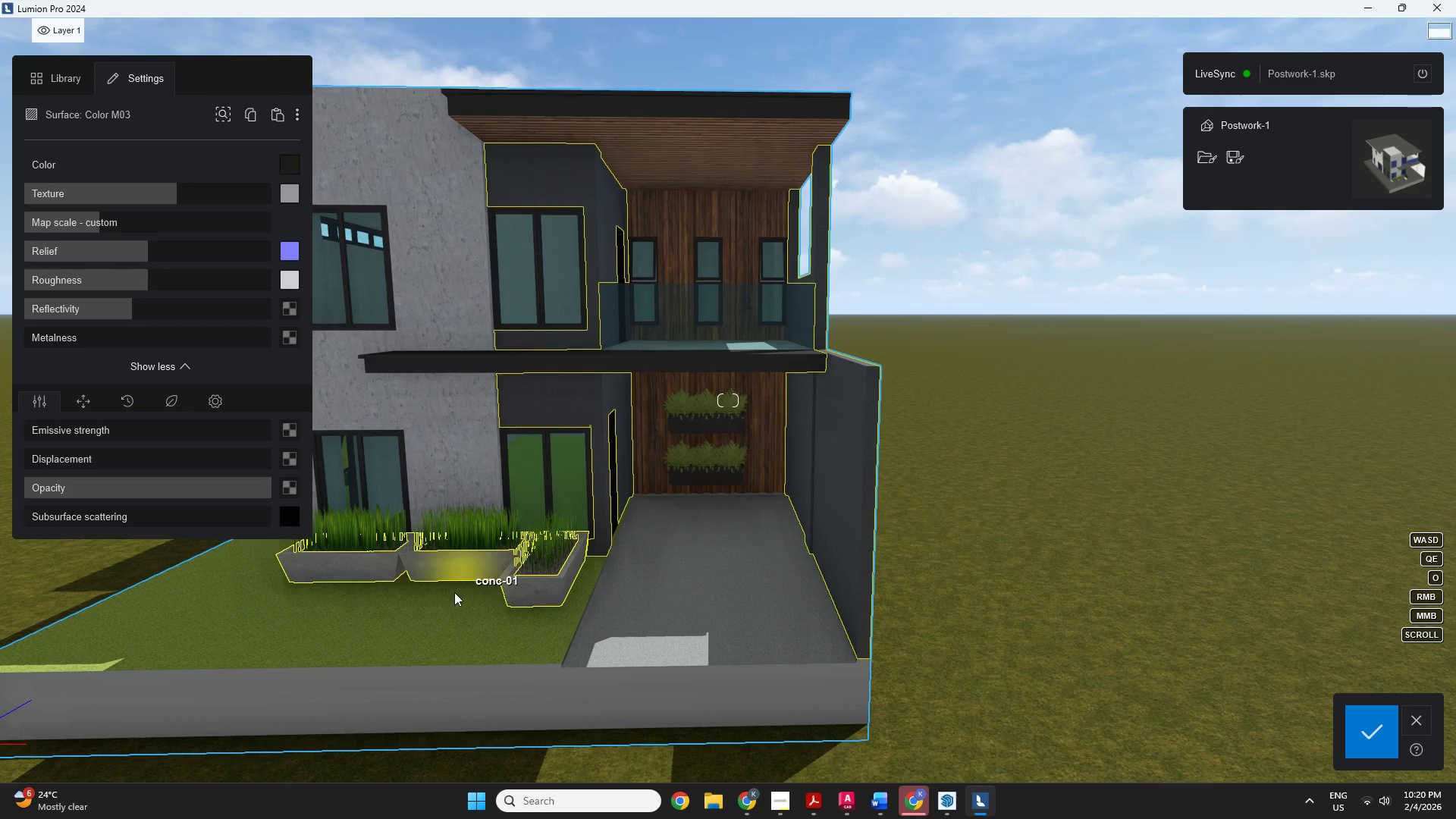 
left_click([304, 658])
 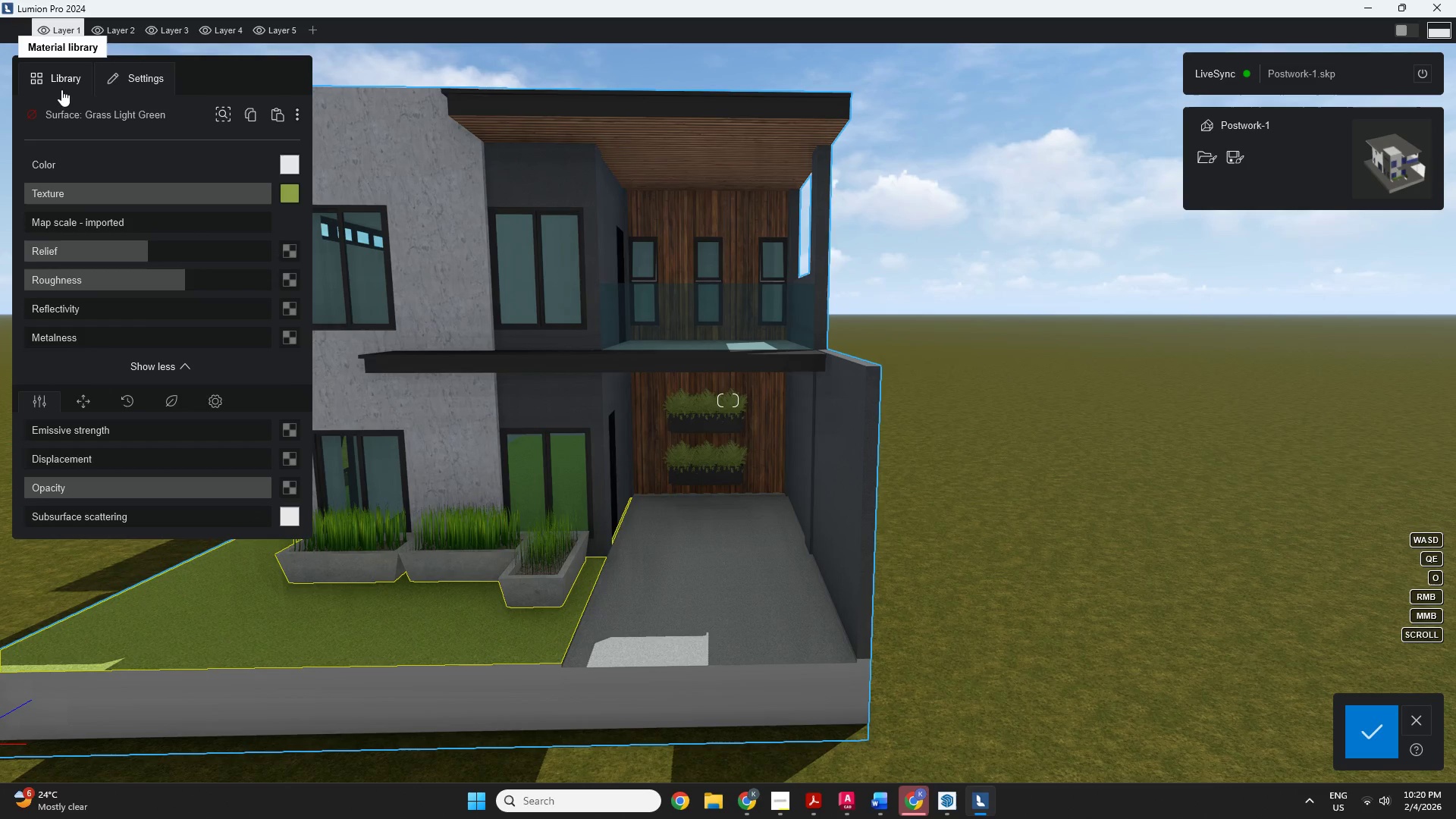 
left_click([61, 89])
 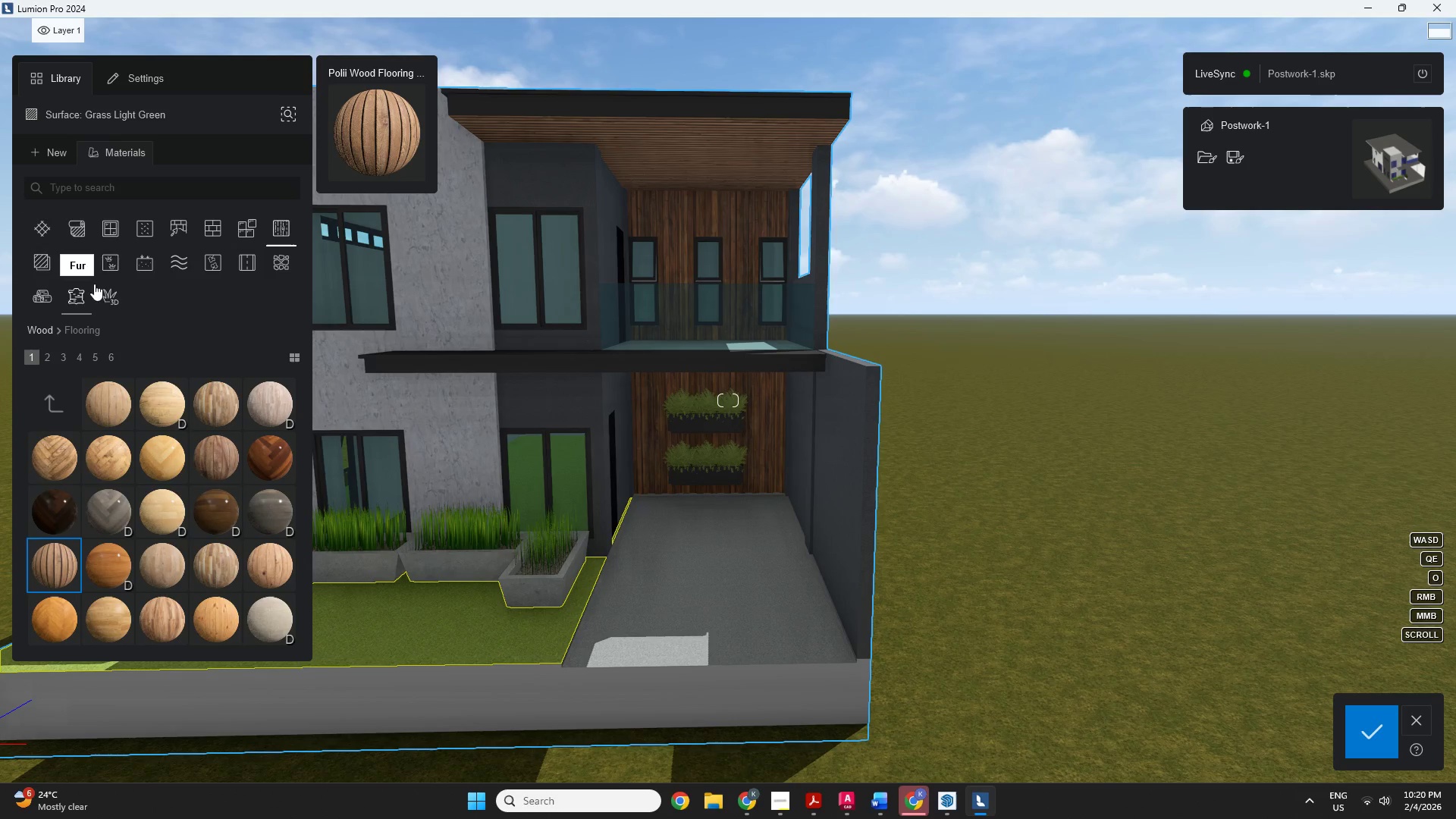 
left_click([107, 293])
 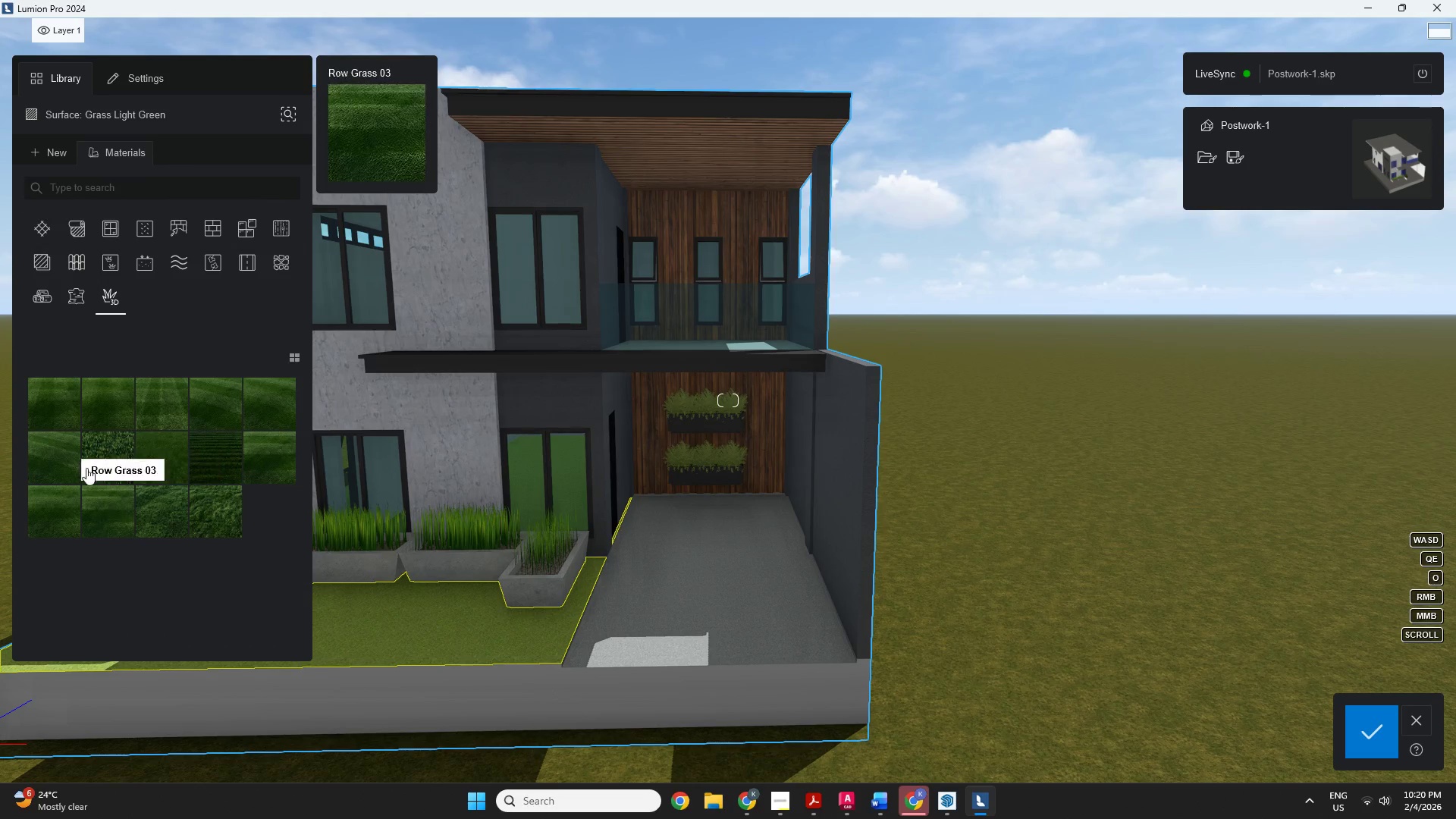 
left_click([52, 411])
 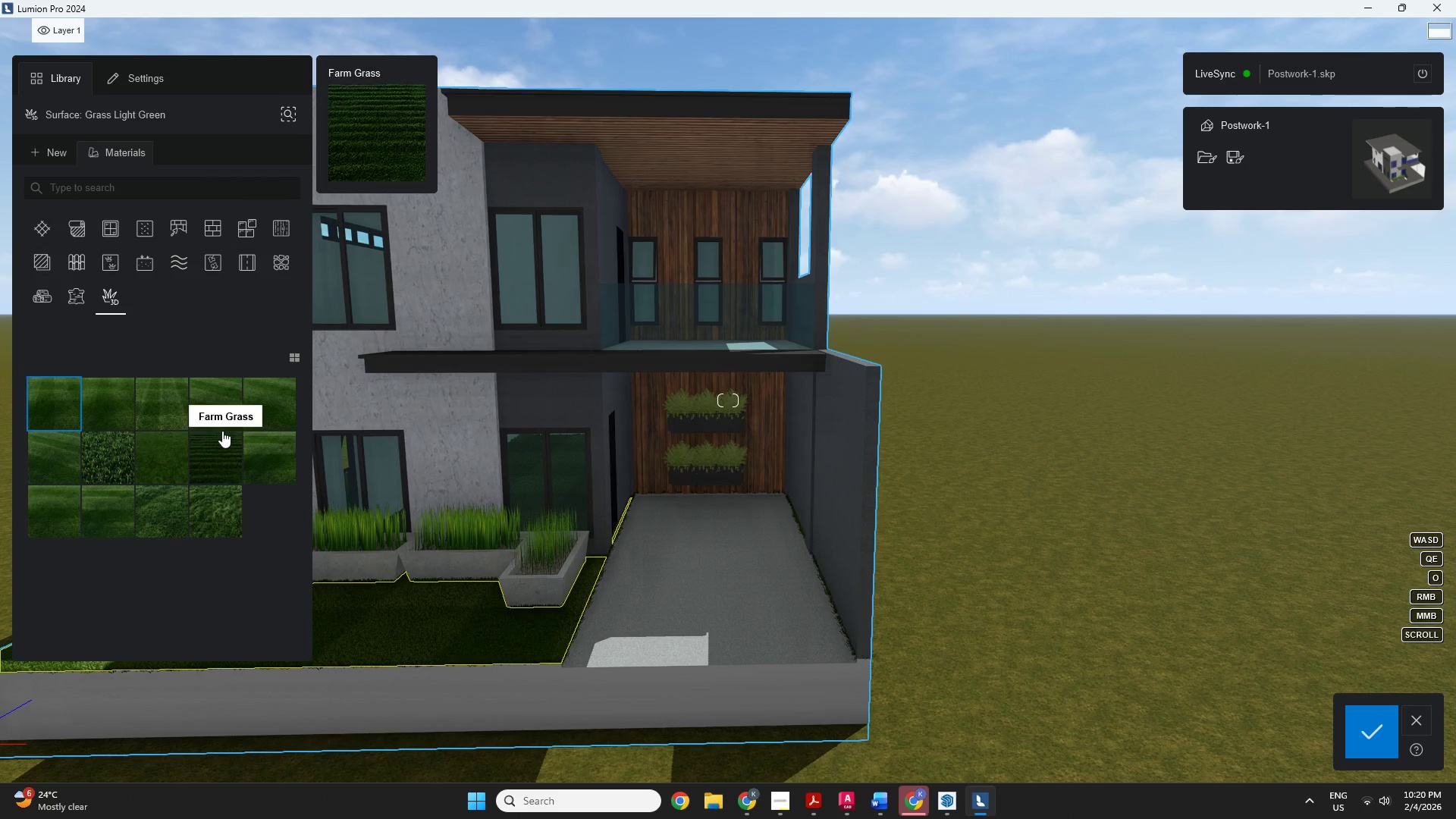 
left_click([239, 402])
 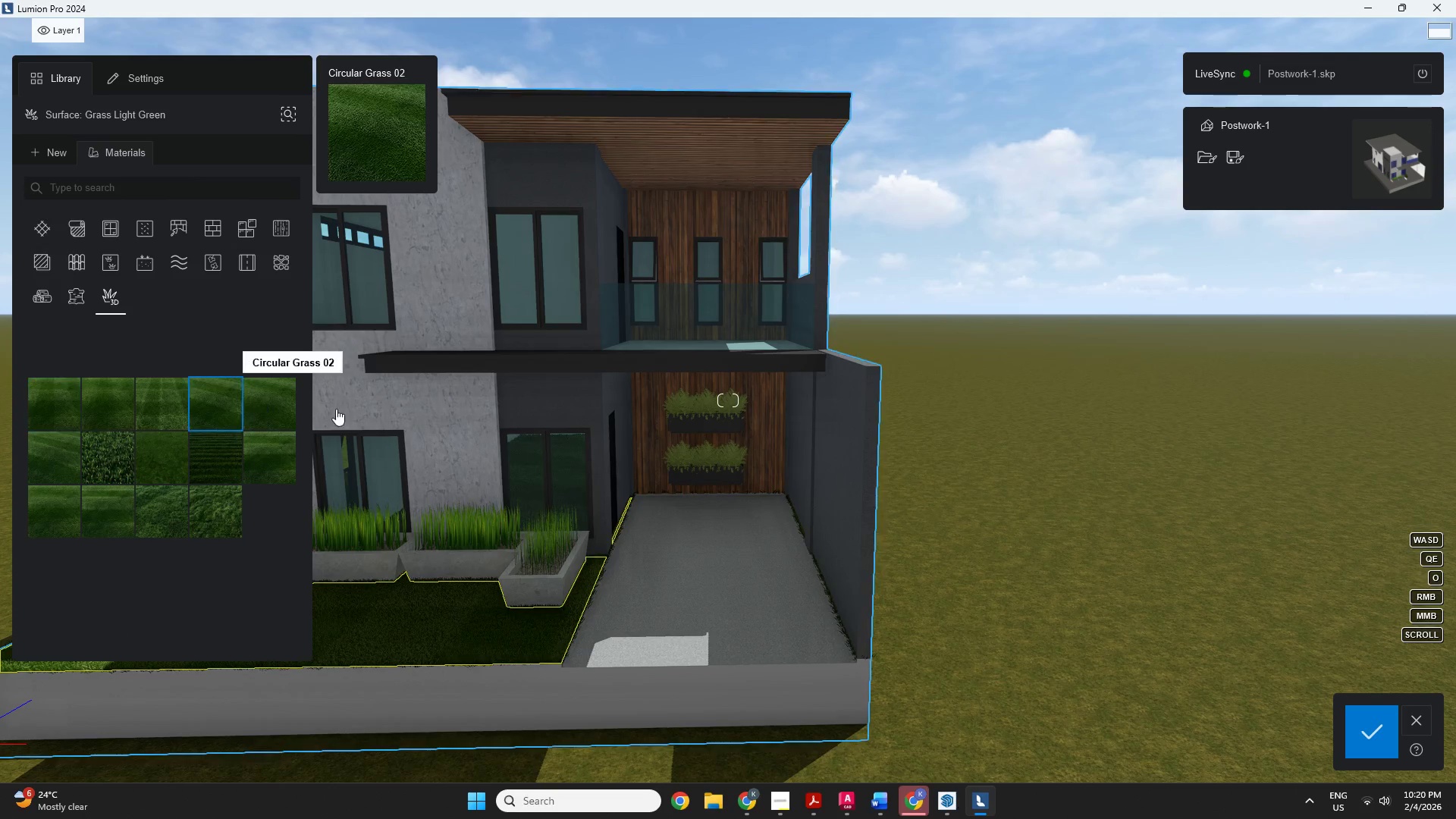 
scroll: coordinate [410, 540], scroll_direction: up, amount: 1.0
 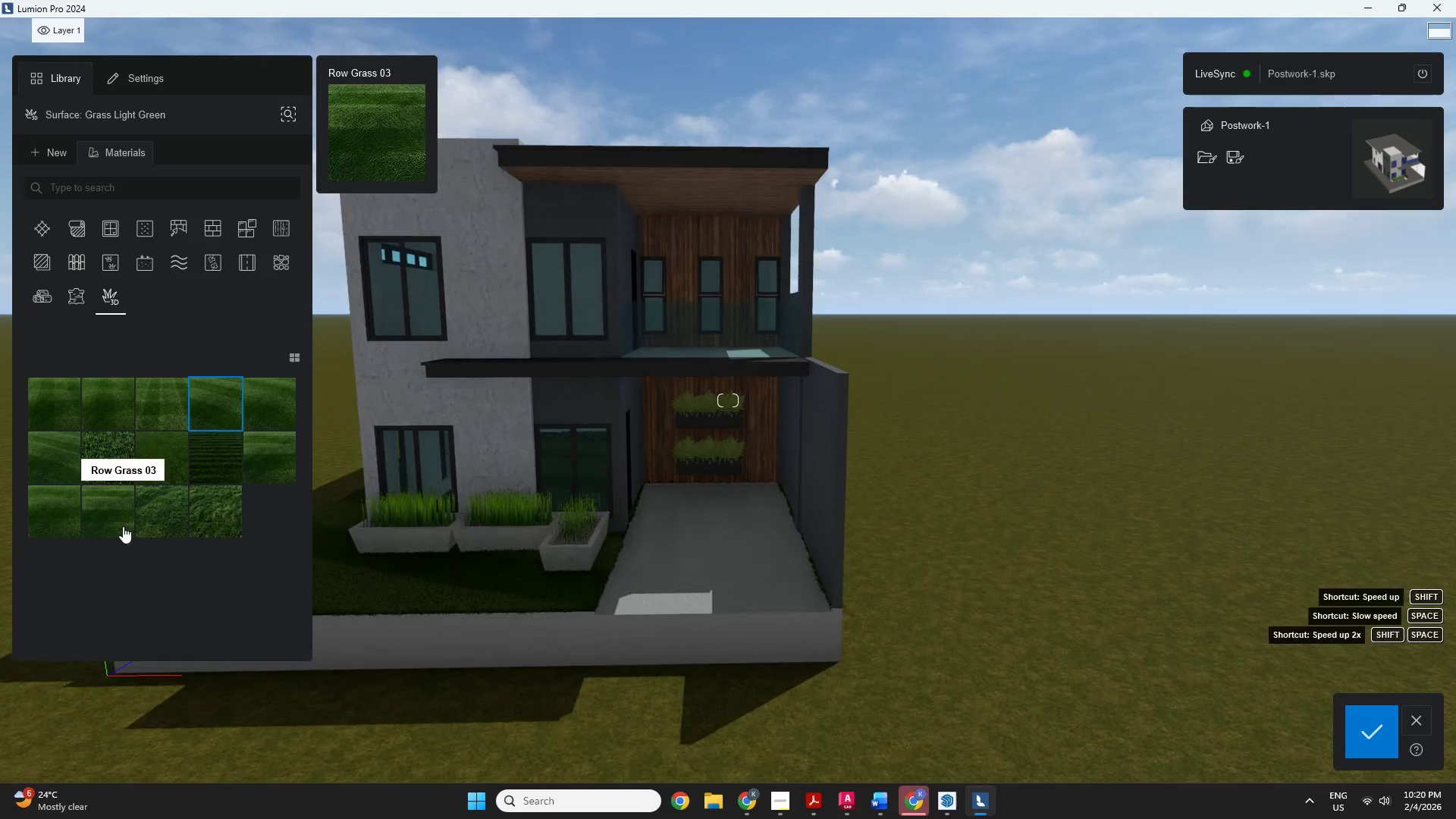 
left_click([121, 509])
 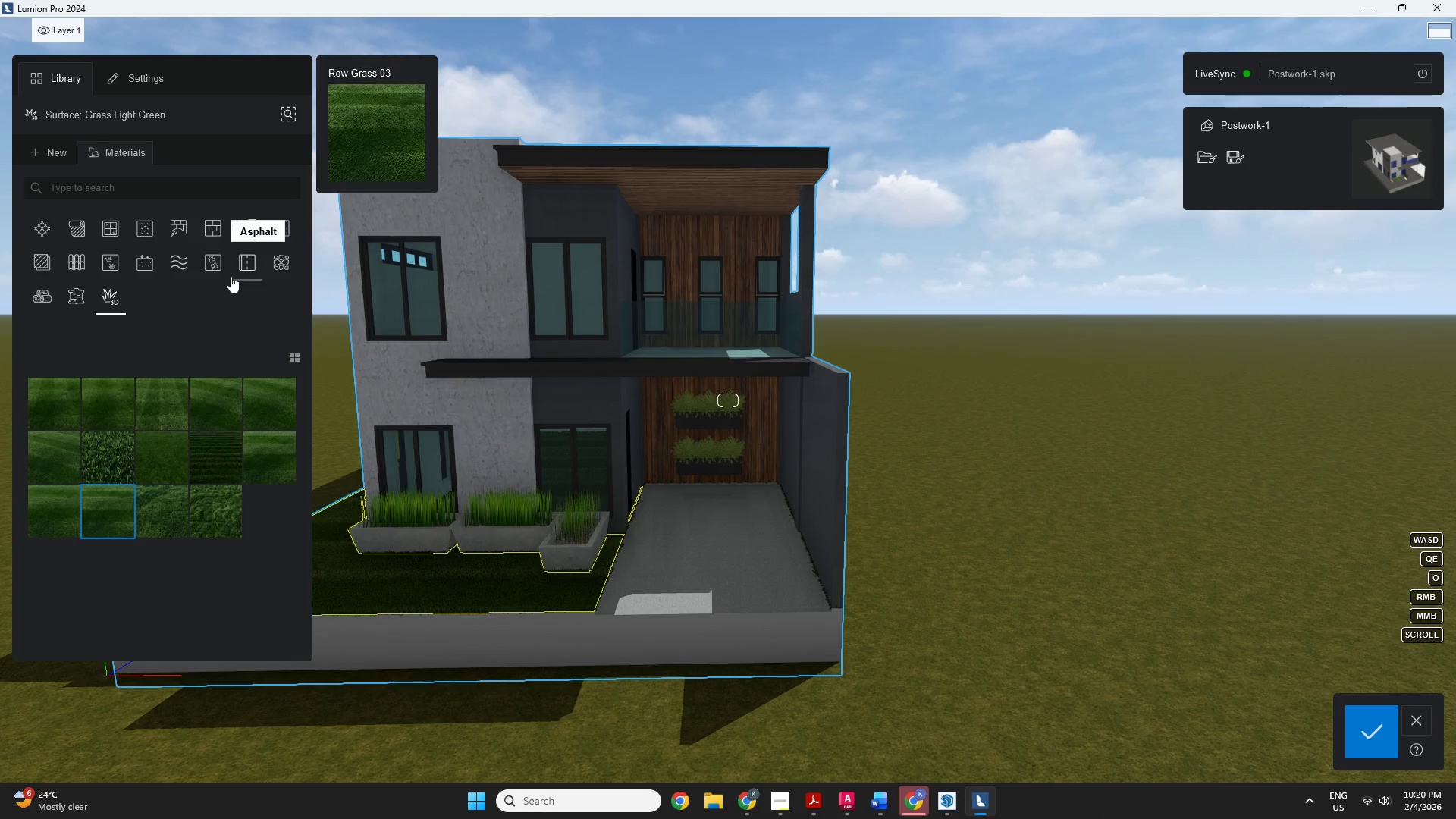 
left_click([172, 268])
 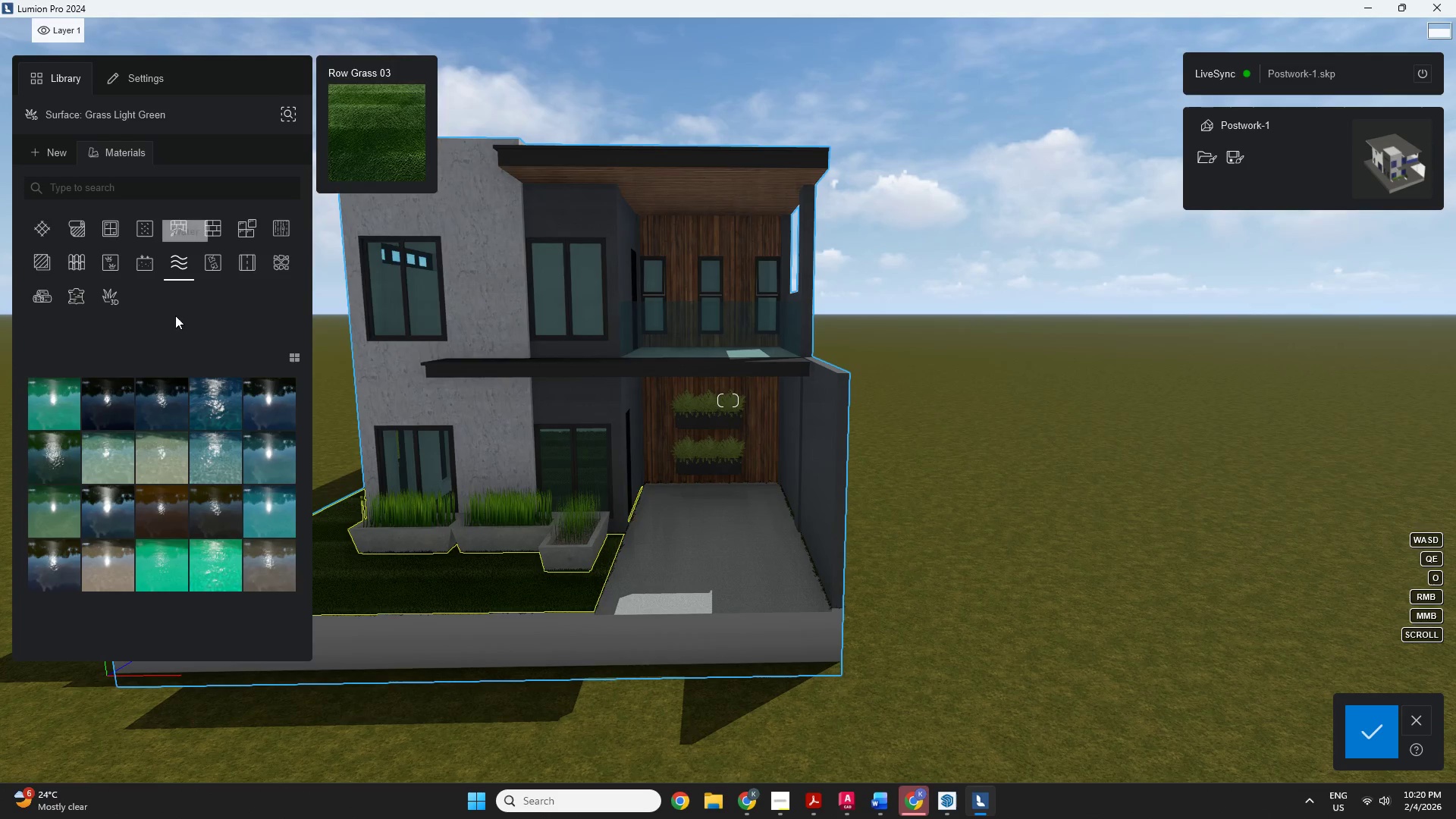 
left_click([384, 529])
 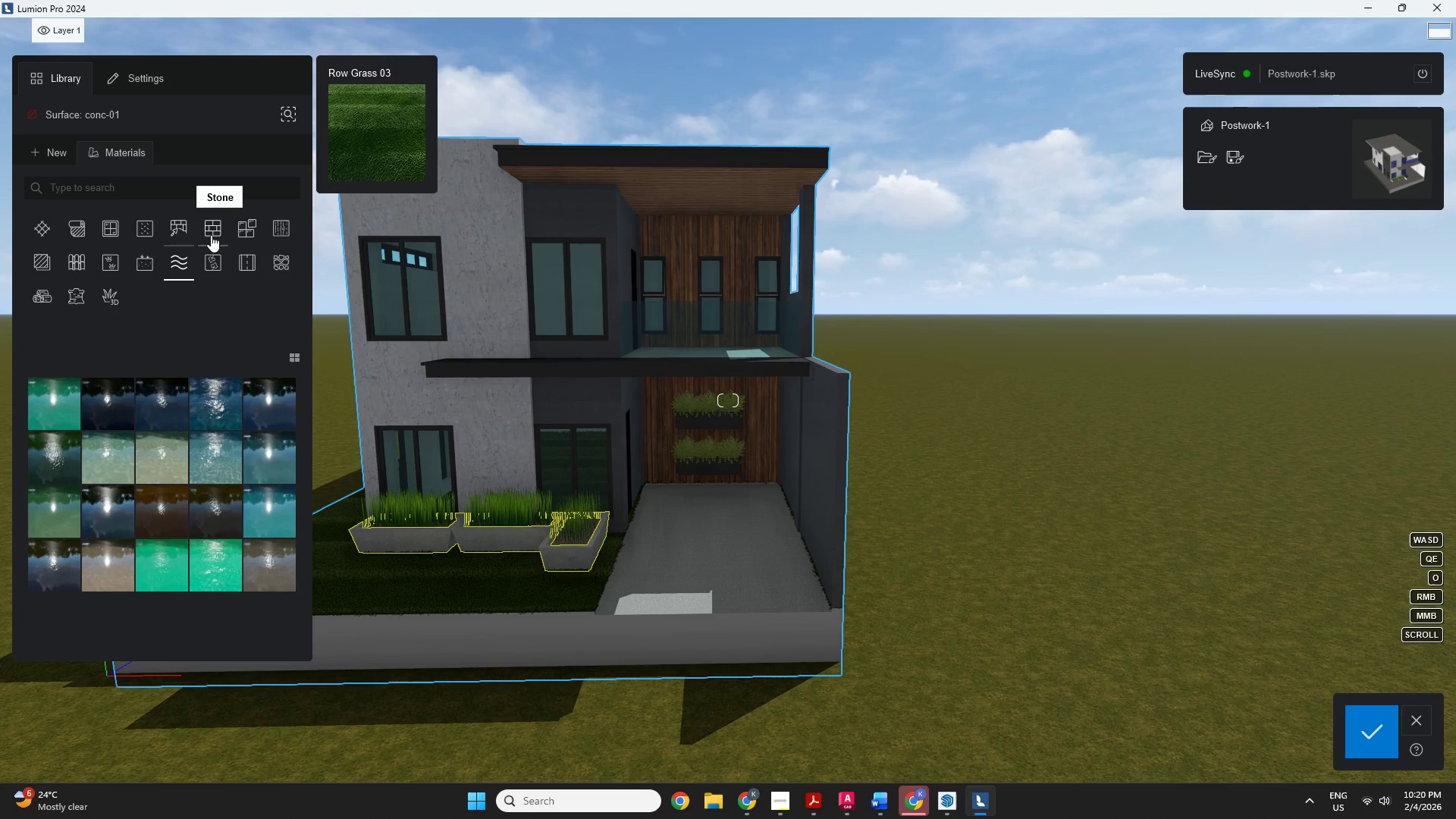 
left_click([219, 240])
 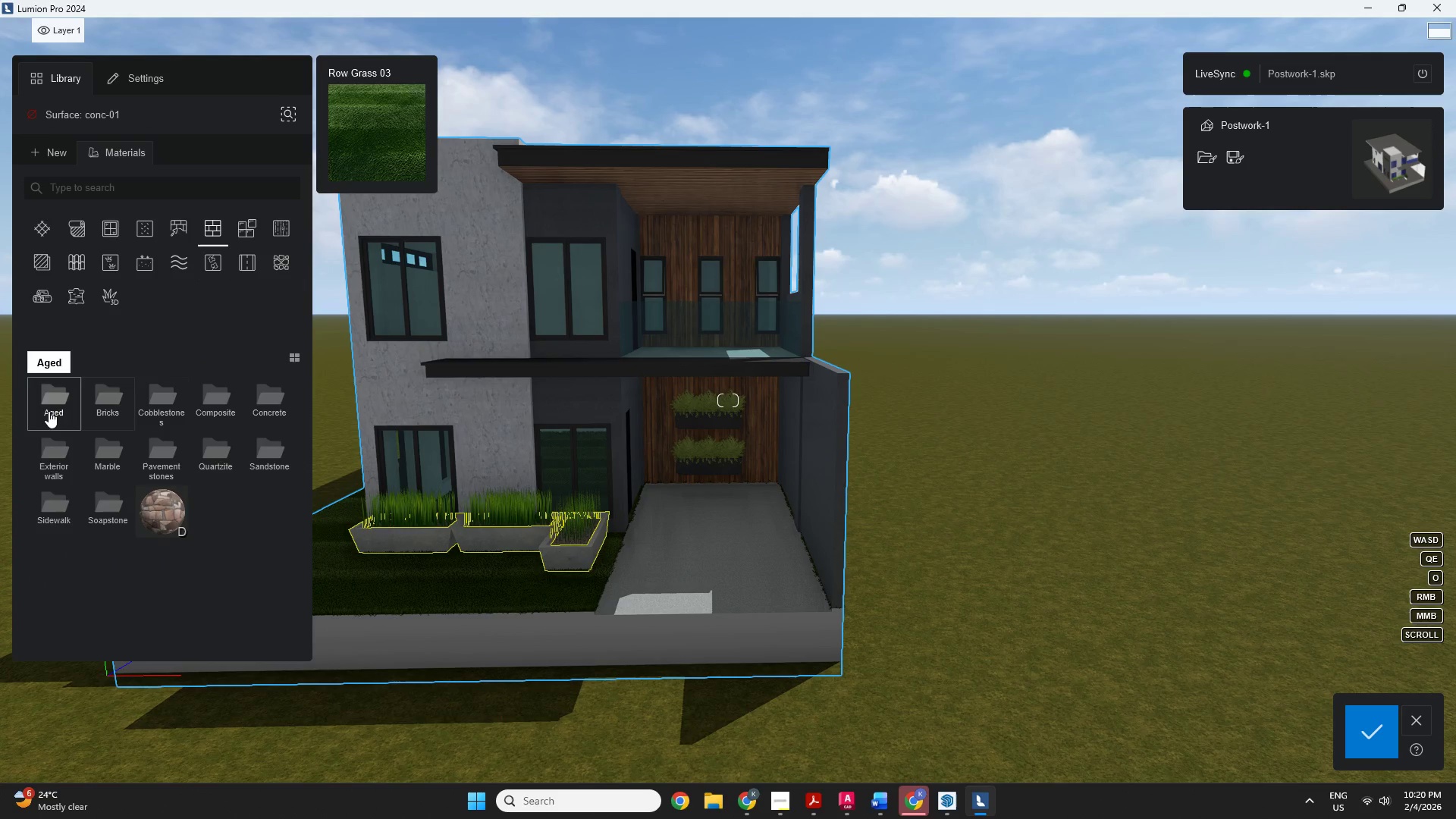 
left_click([96, 403])
 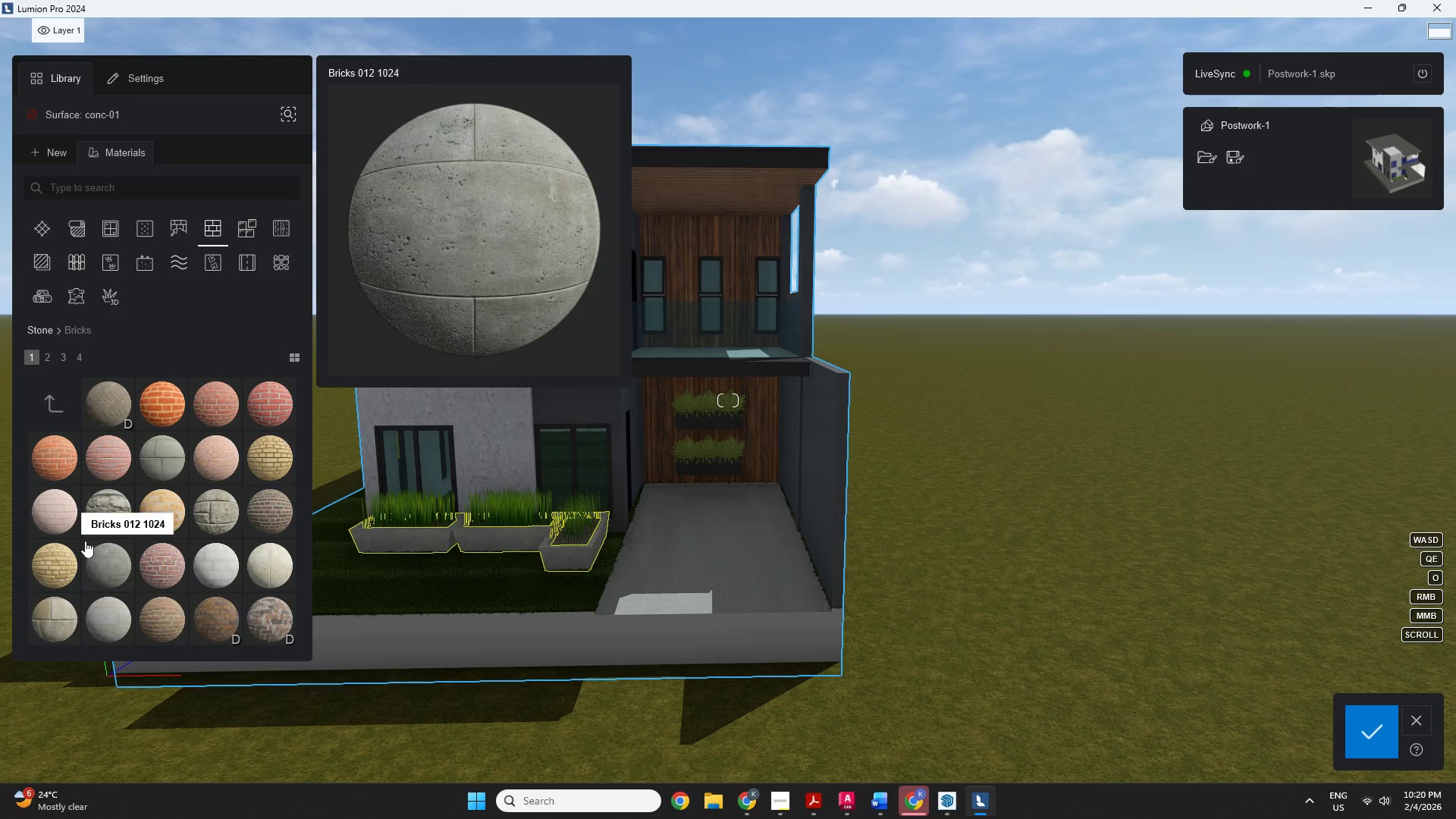 
left_click([123, 554])
 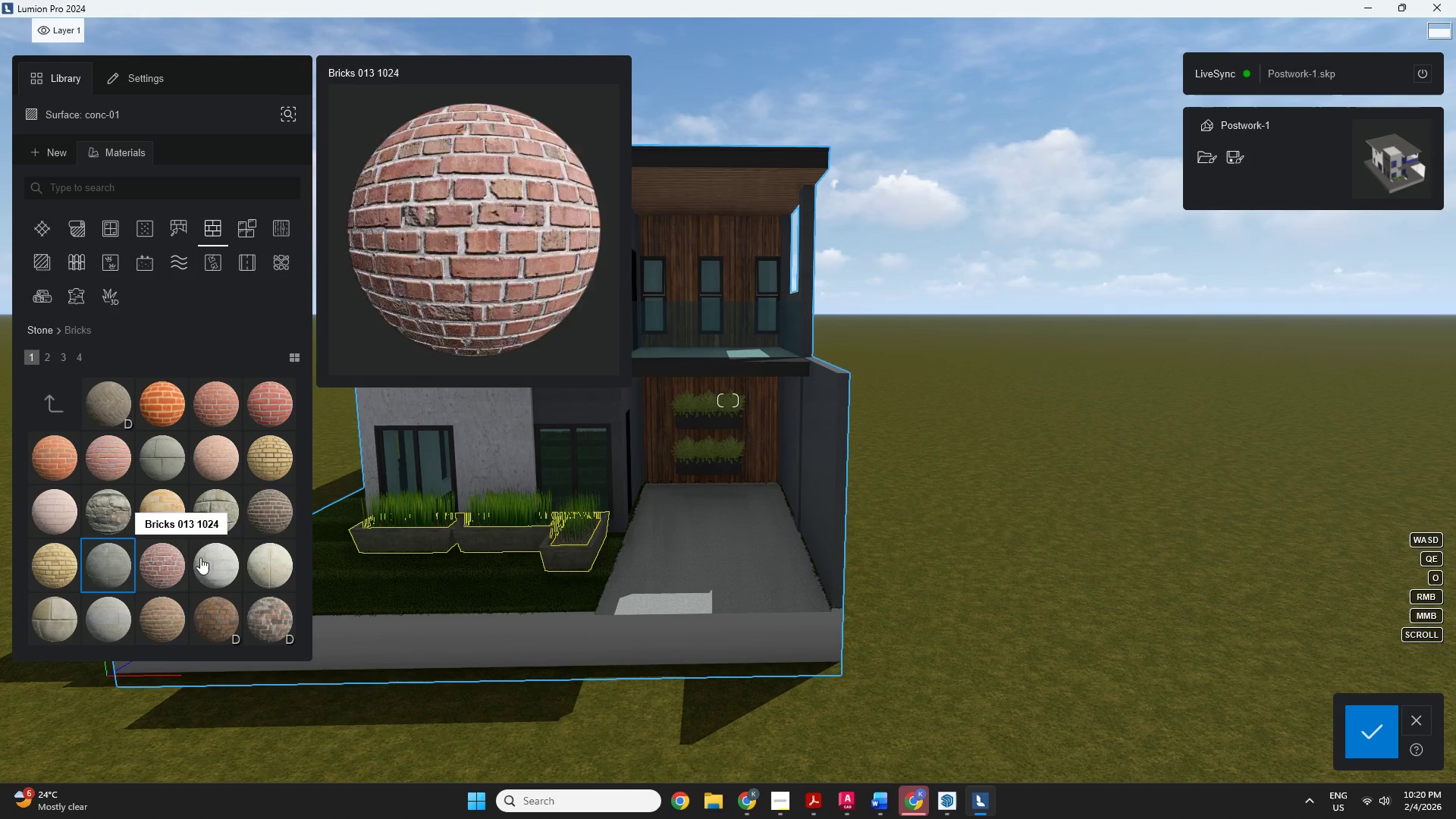 
left_click([230, 568])
 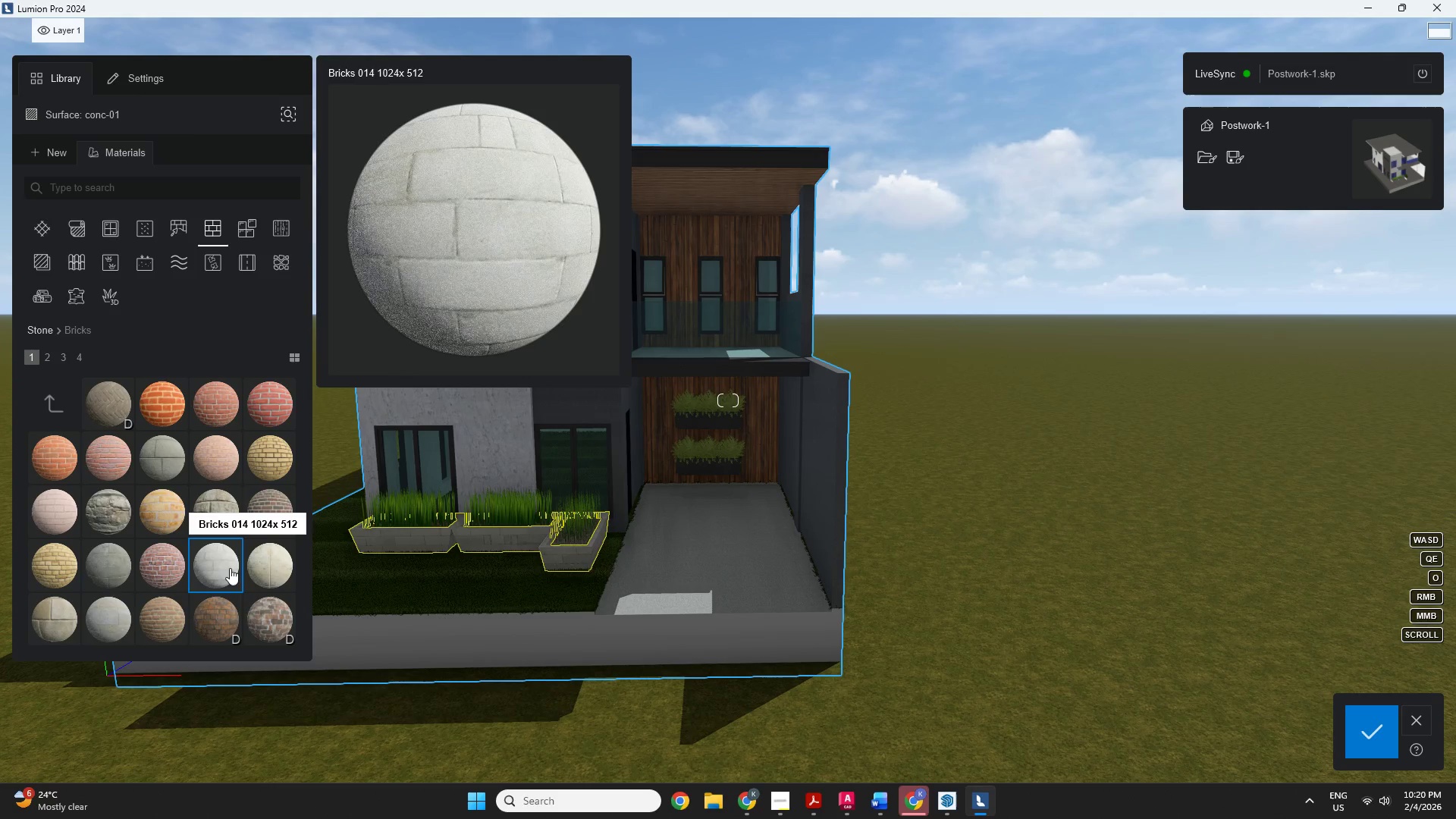 
left_click([281, 571])
 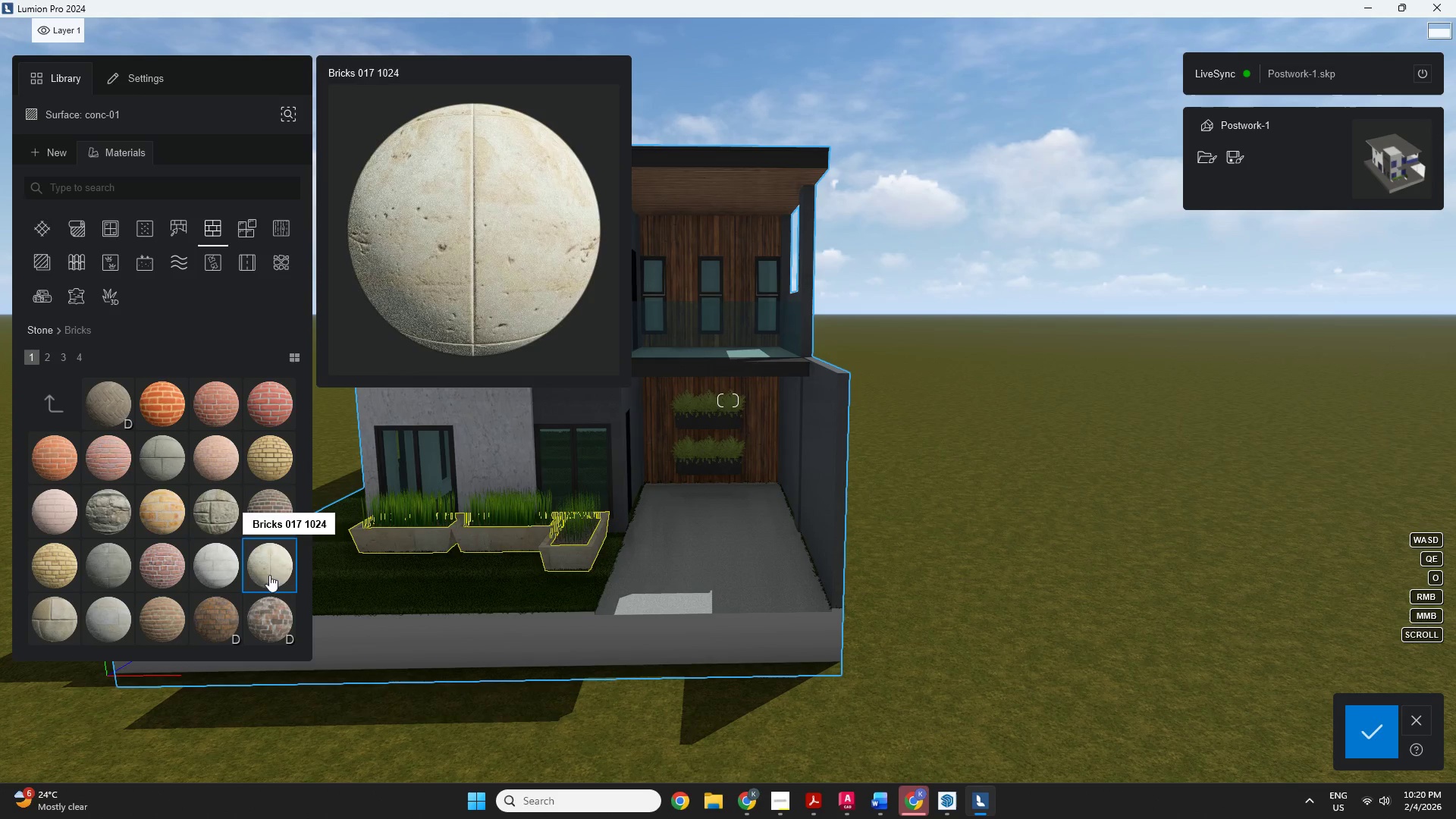 
left_click([216, 570])
 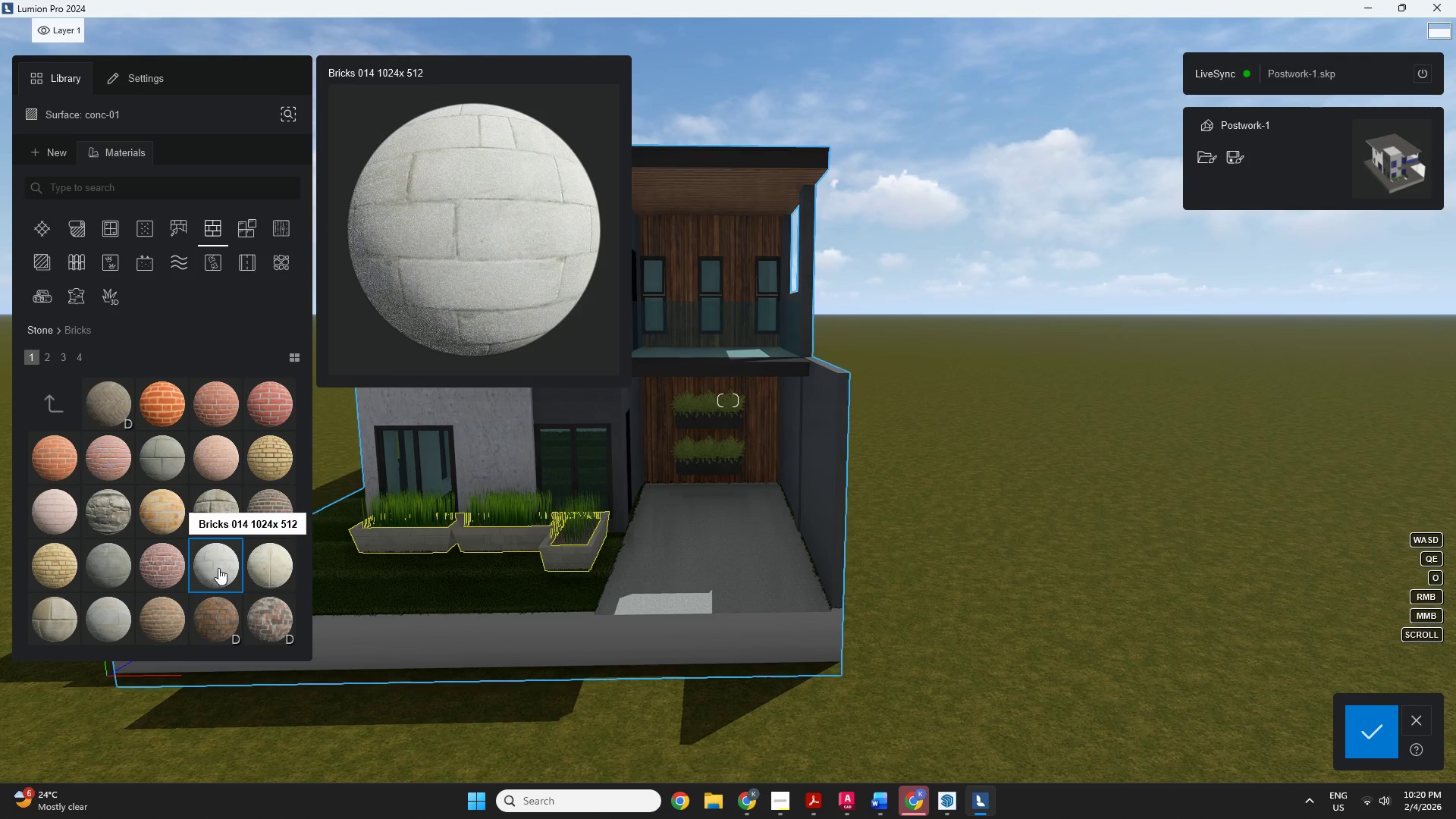 
left_click([695, 542])
 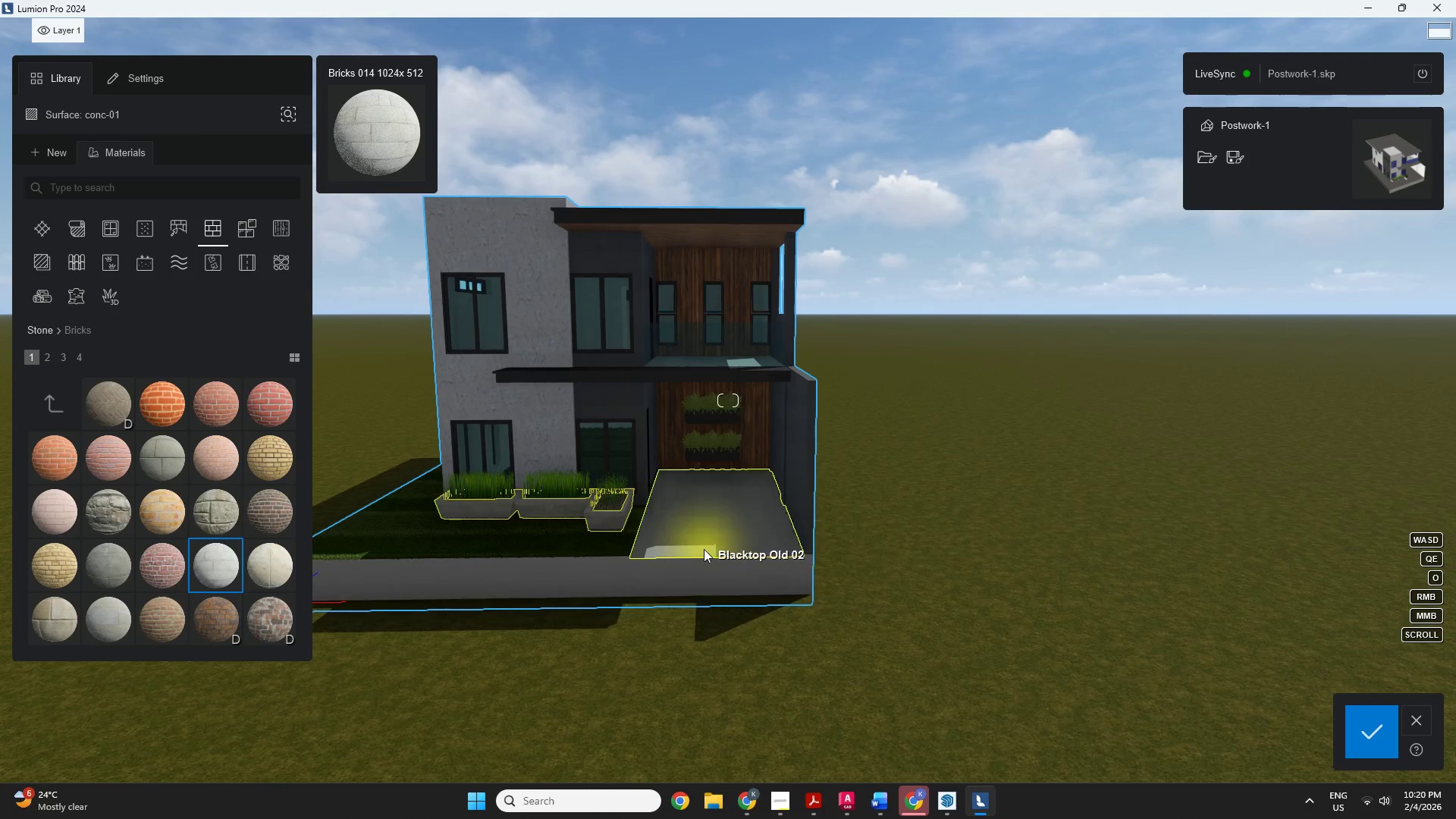 
scroll: coordinate [939, 522], scroll_direction: down, amount: 2.0
 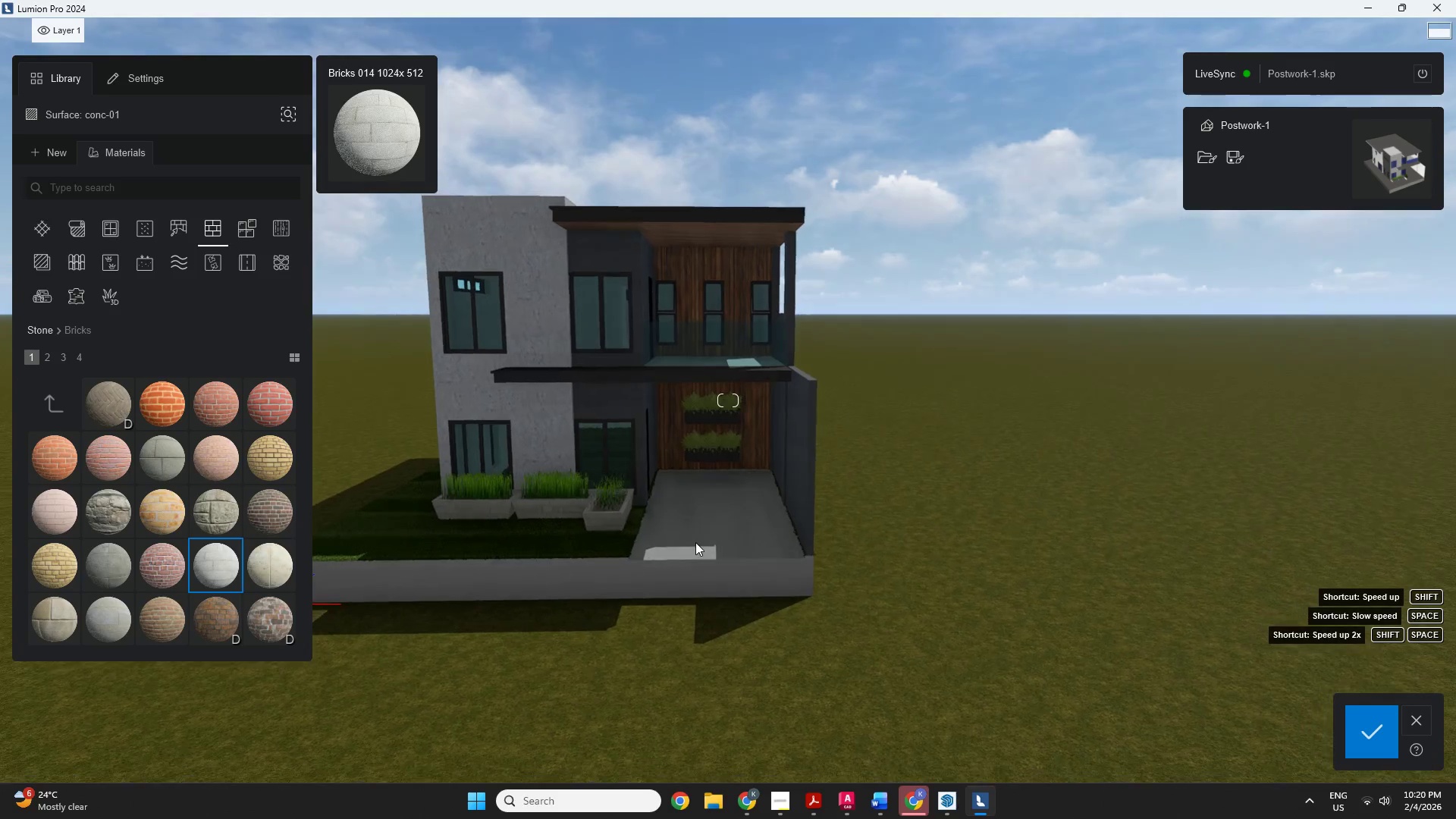 
left_click([704, 549])
 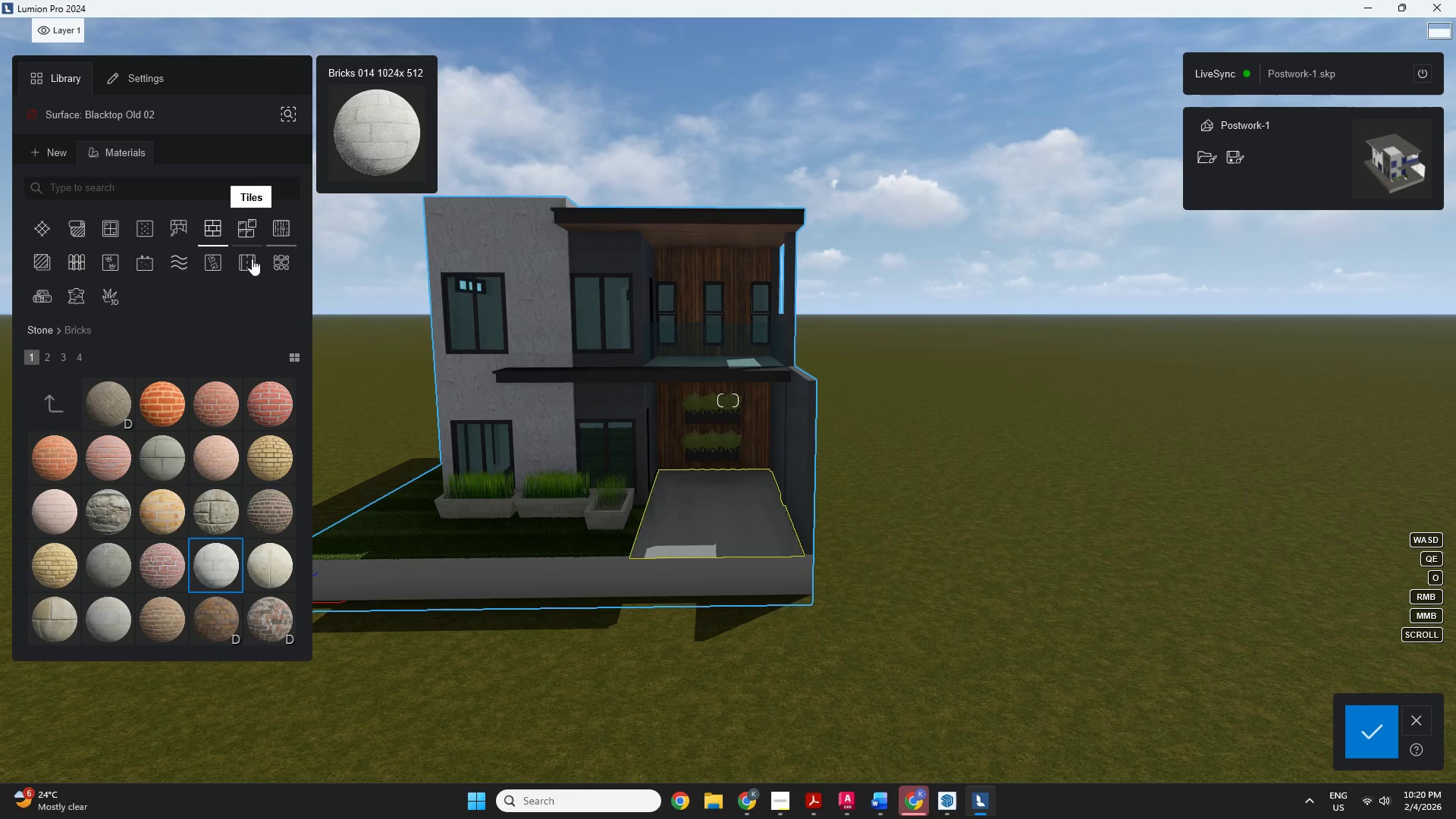 
left_click([245, 265])
 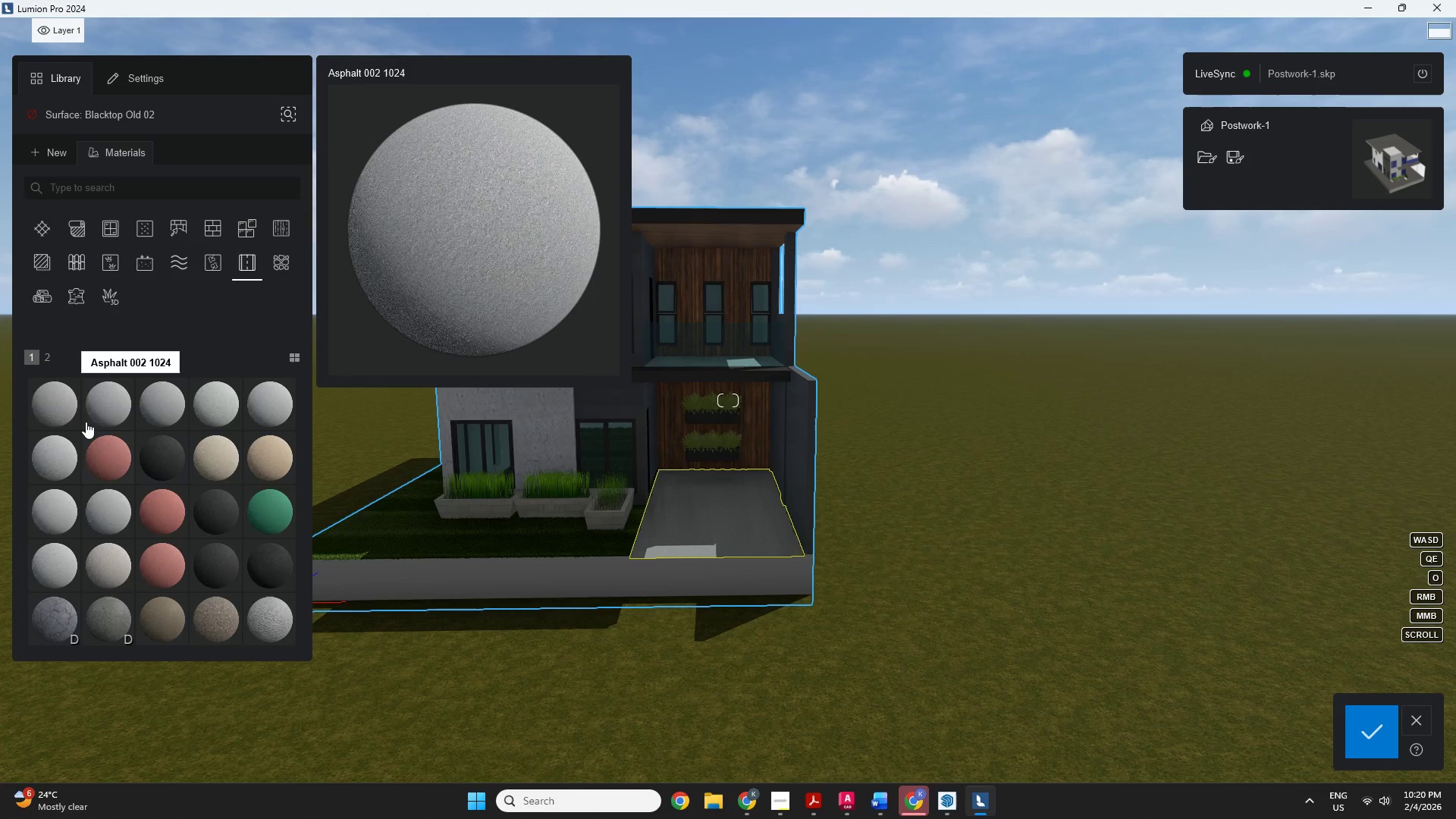 
left_click([93, 410])
 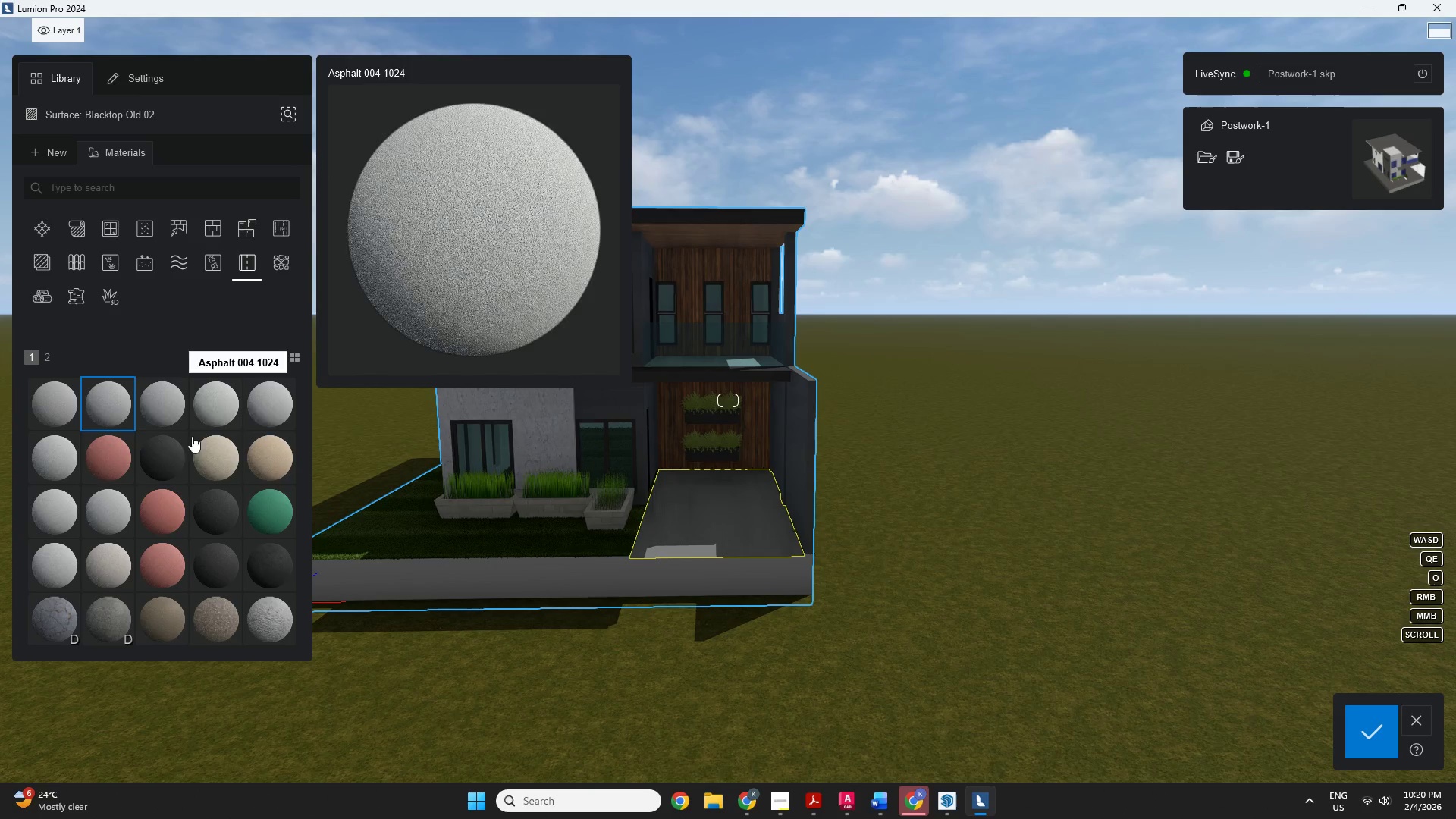 
left_click([115, 619])
 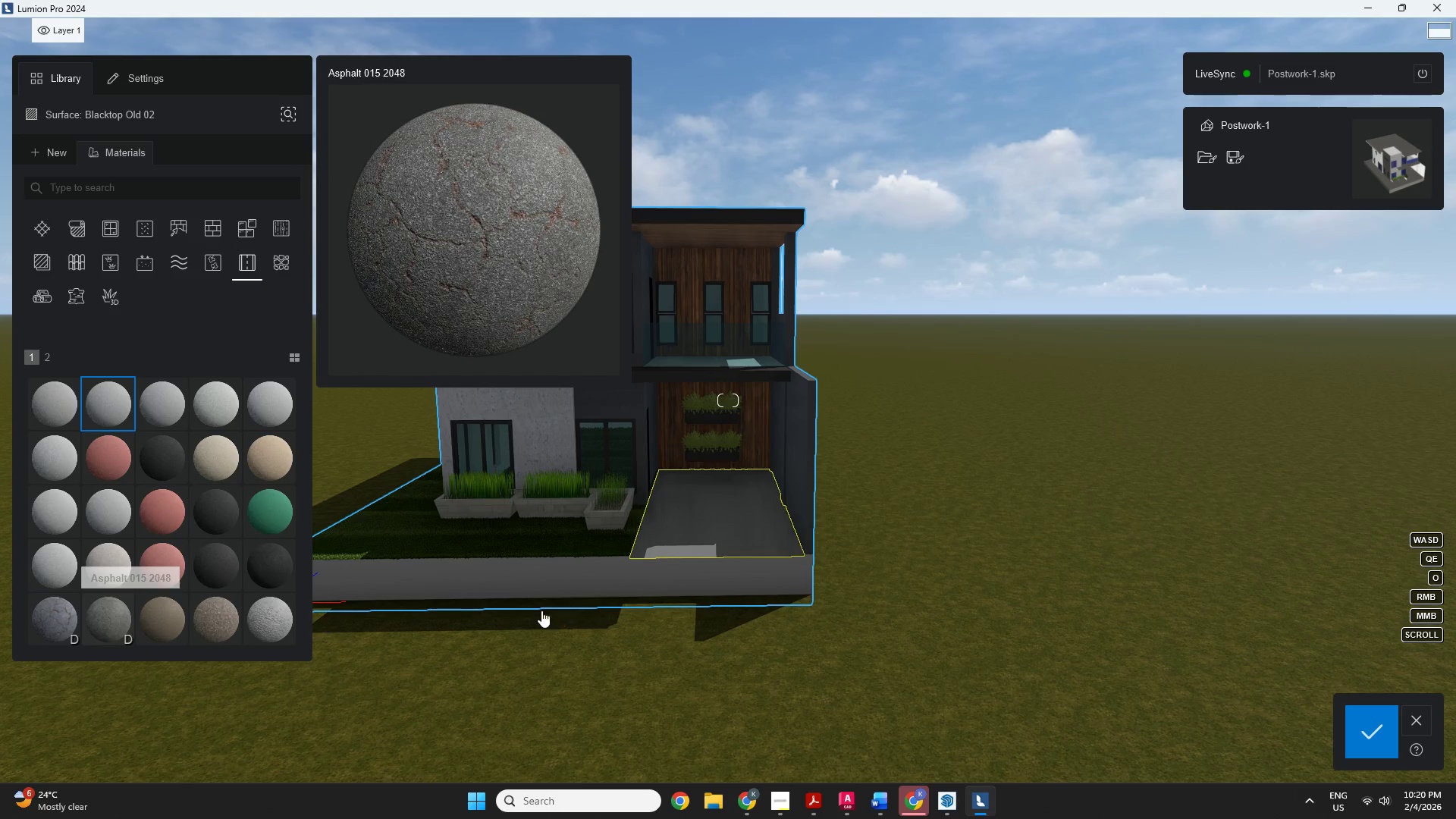 
scroll: coordinate [628, 607], scroll_direction: up, amount: 3.0
 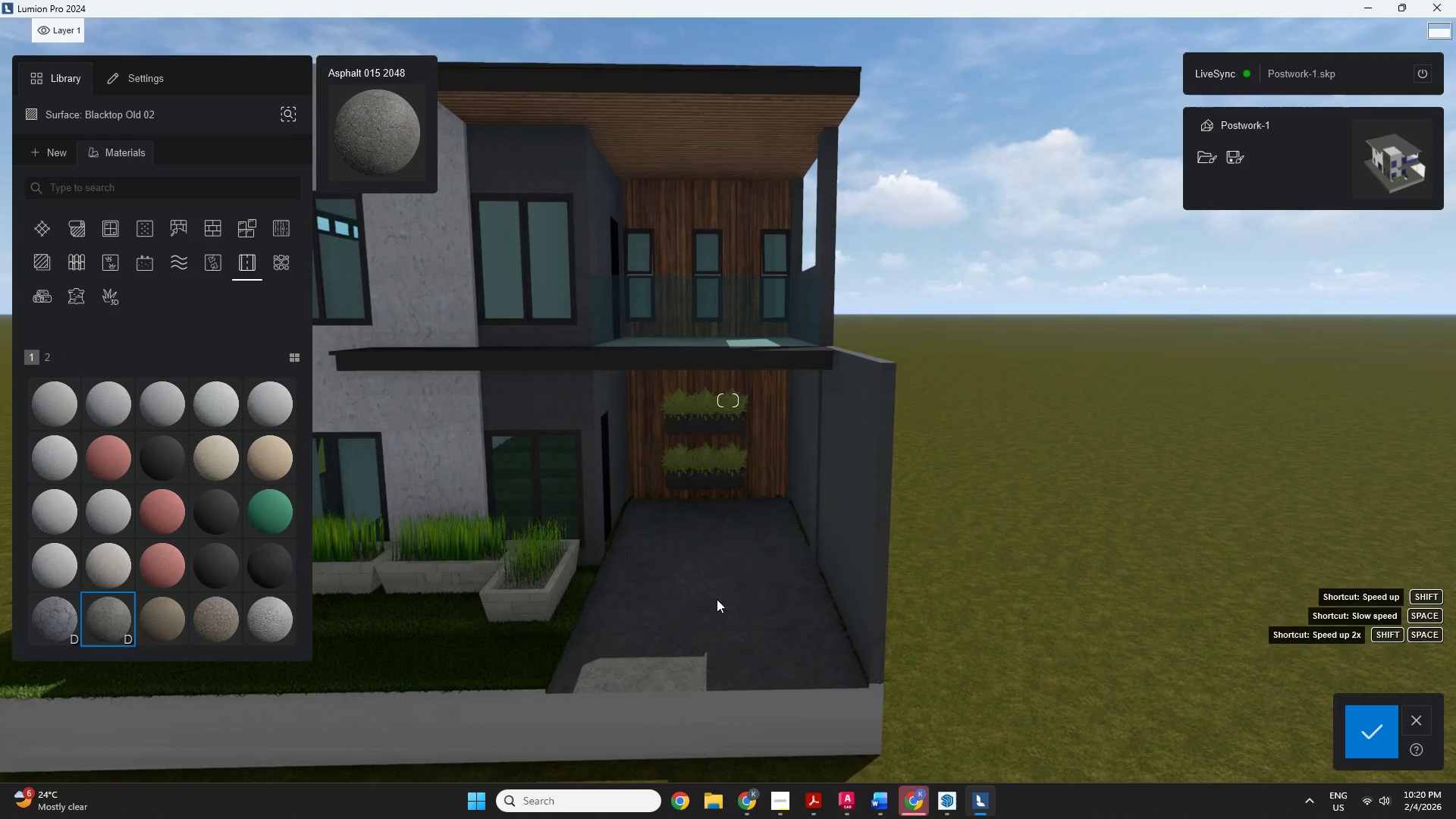 
scroll: coordinate [934, 480], scroll_direction: down, amount: 2.0
 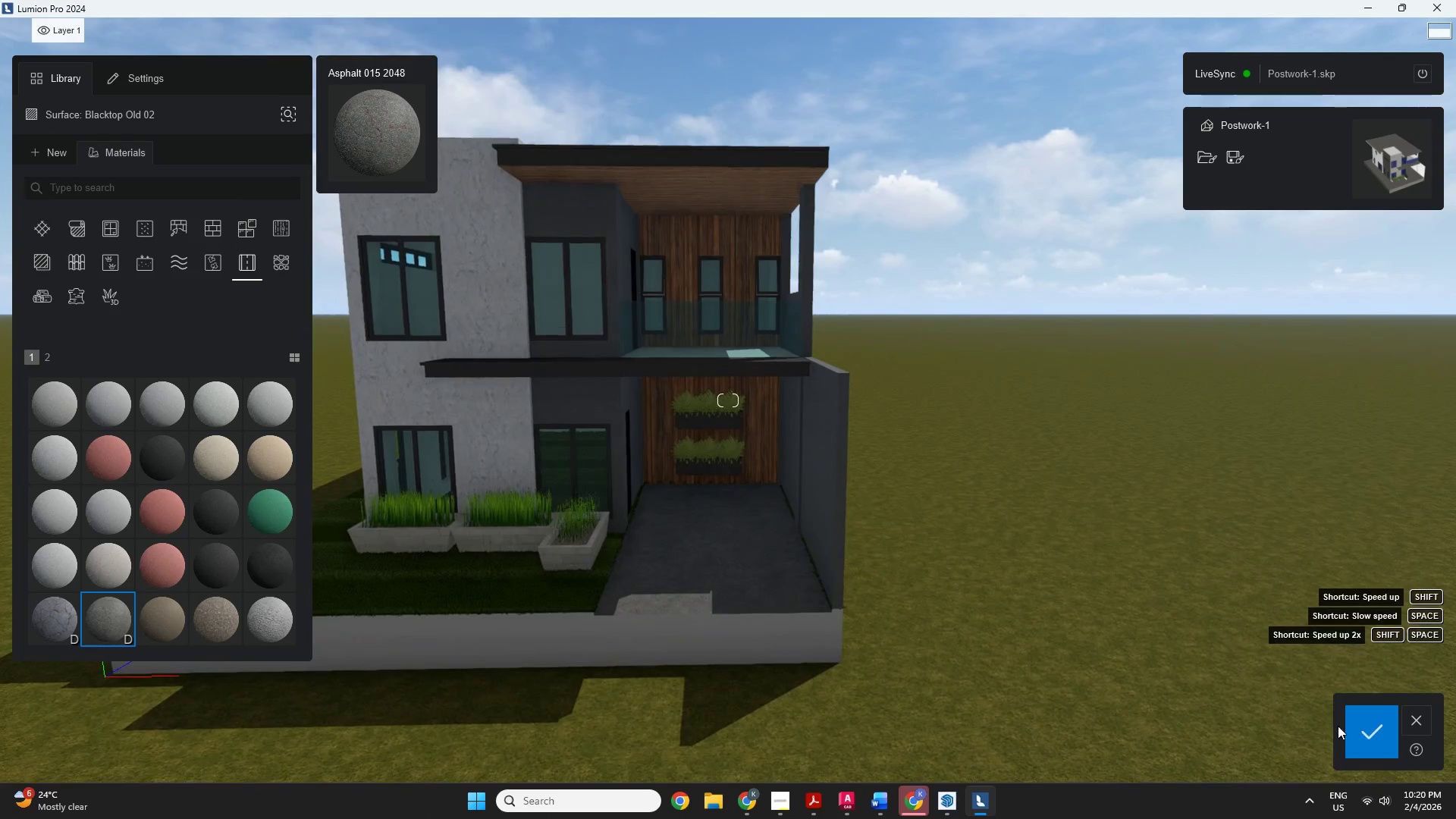 
left_click([1375, 726])
 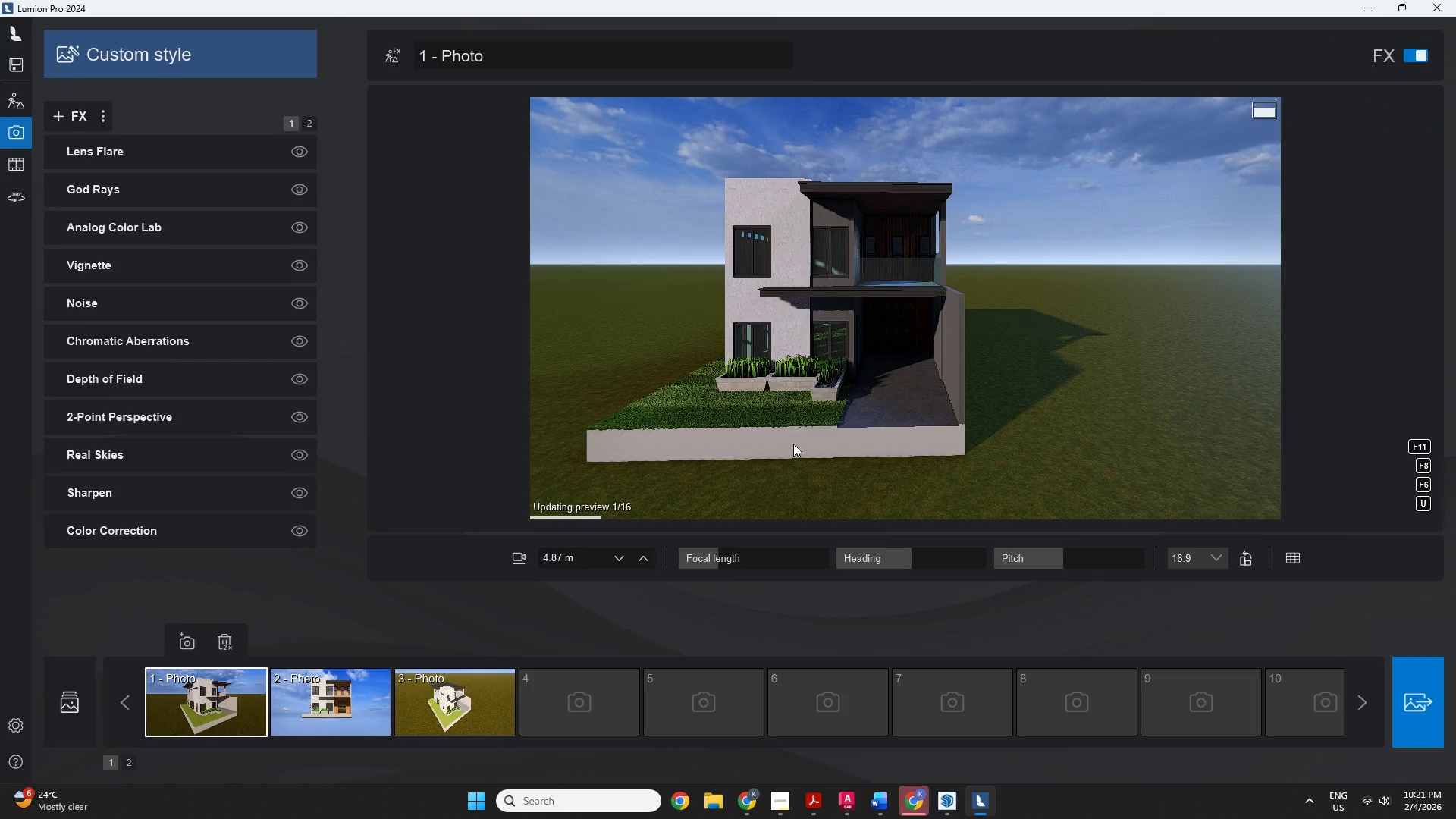 
left_click([213, 720])
 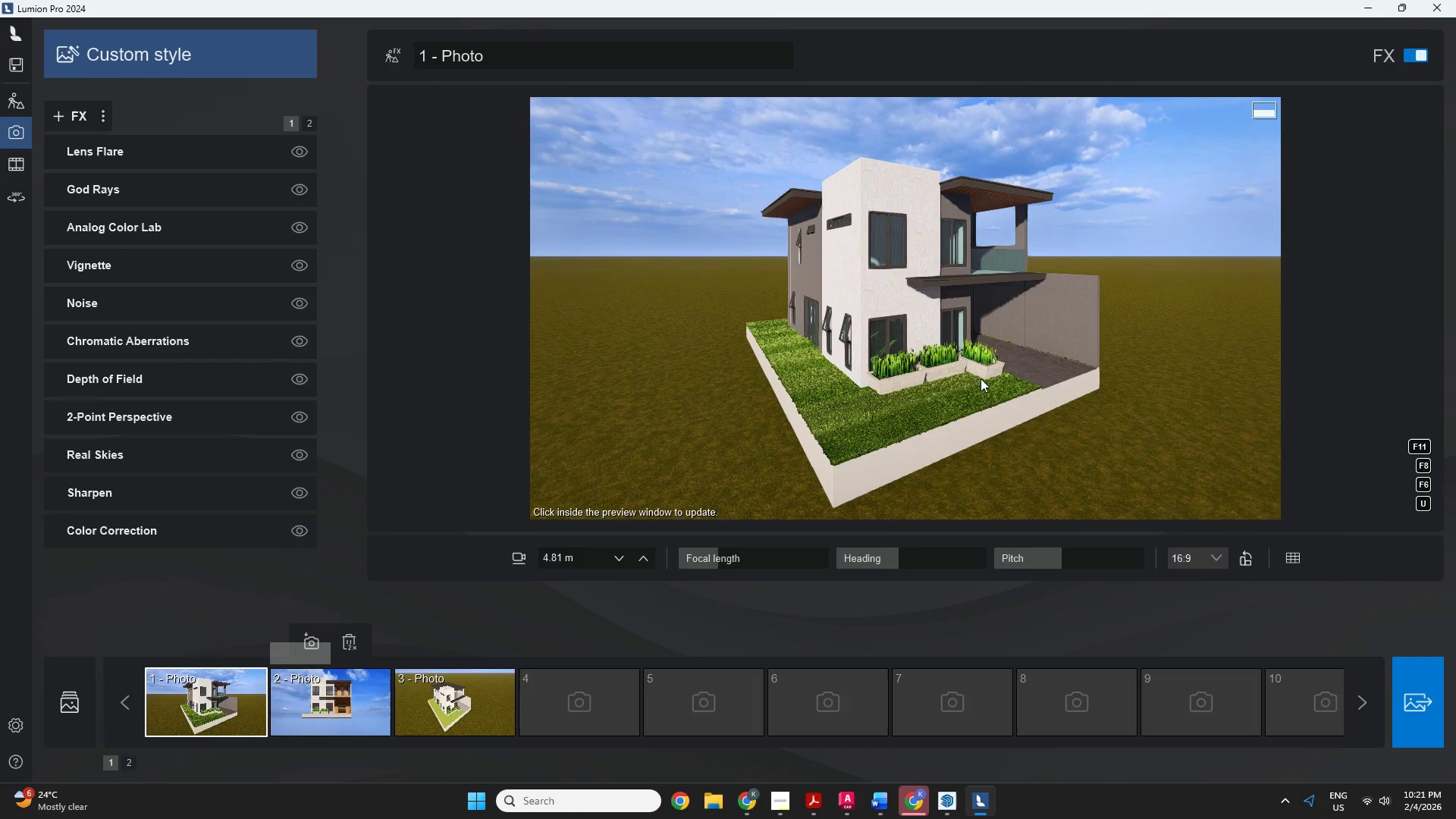 
left_click([991, 402])
 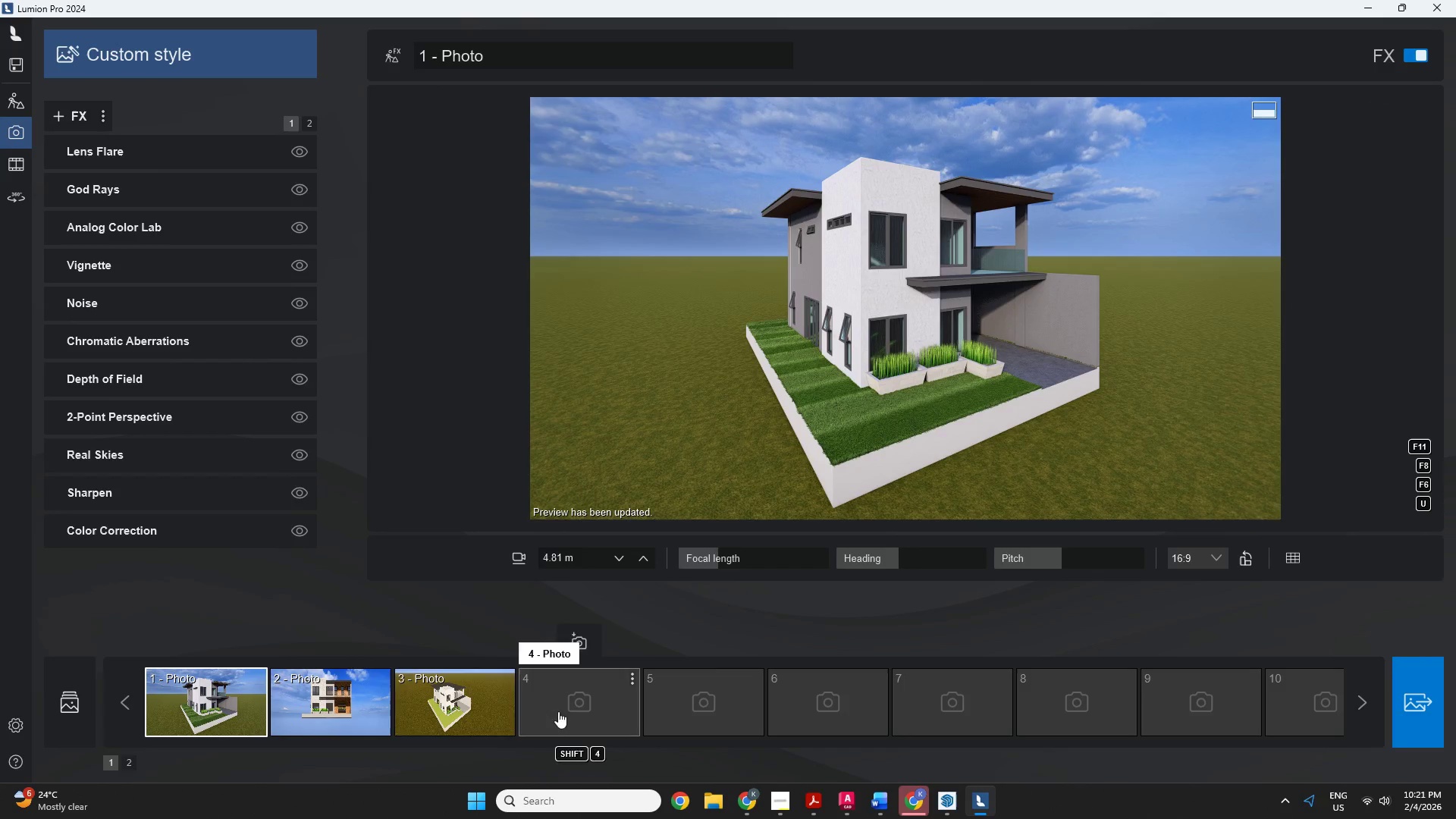 
left_click([293, 698])
 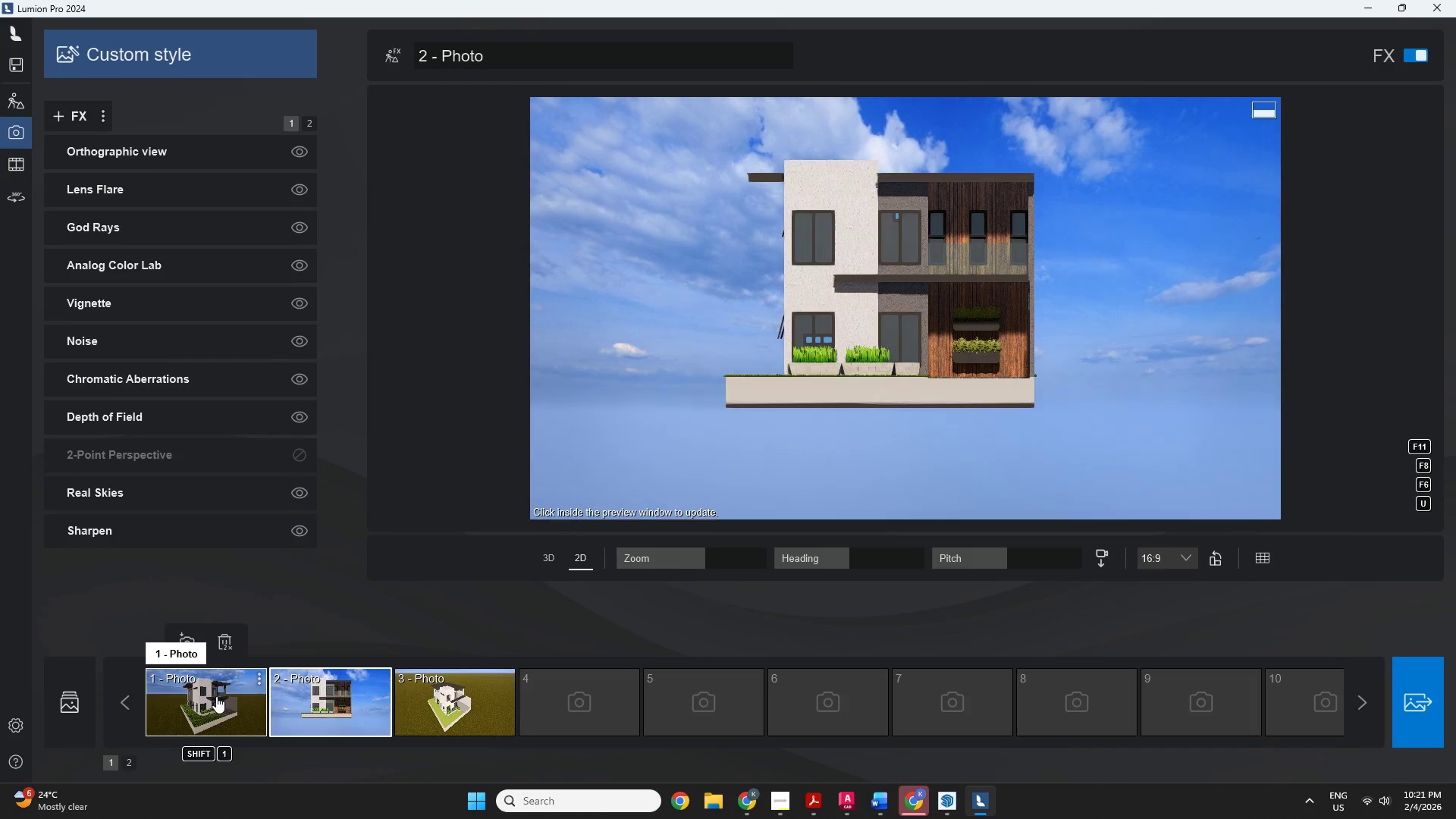 
left_click([214, 692])
 